 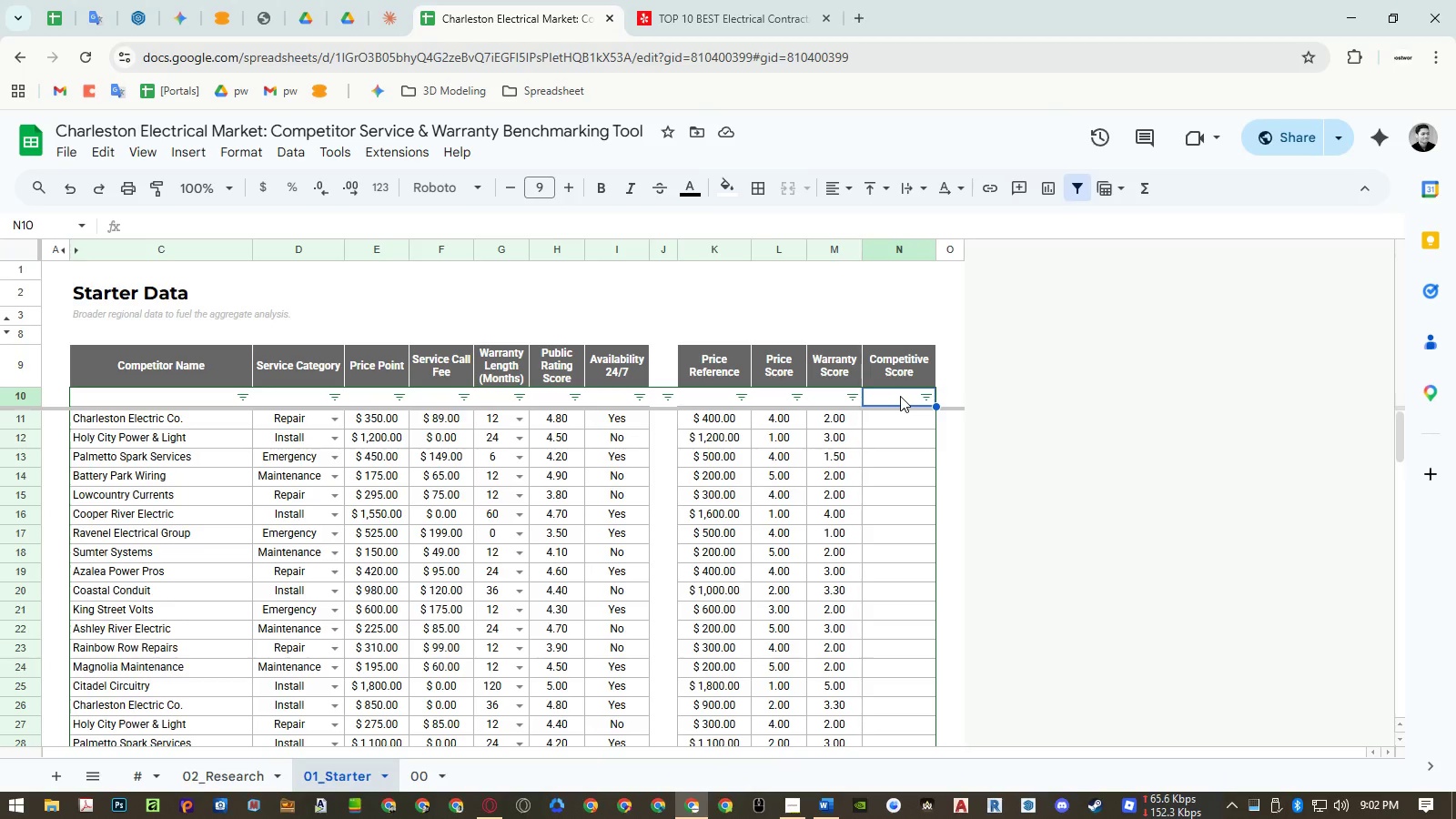 
type(=arr)
 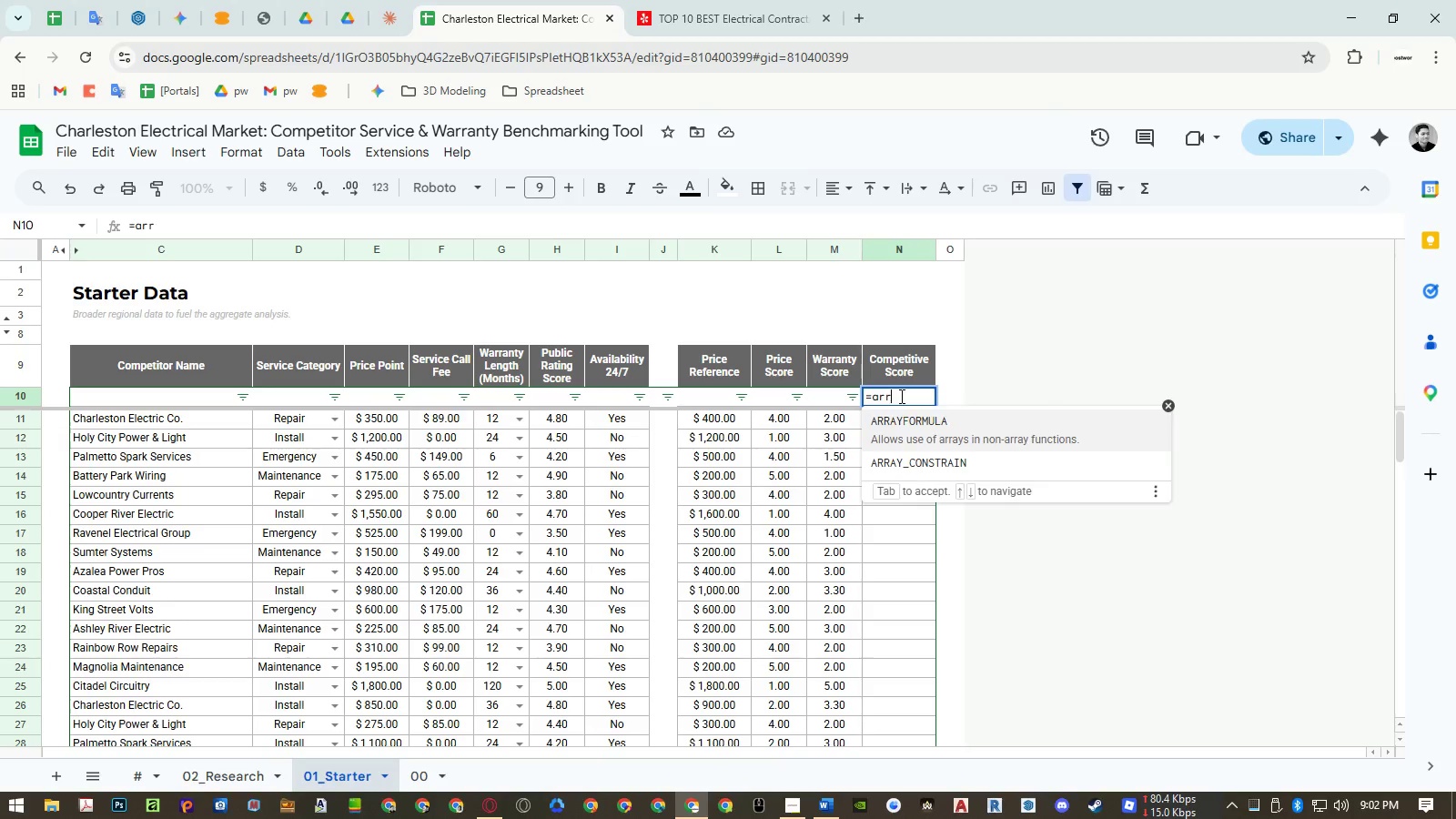 
key(Enter)
 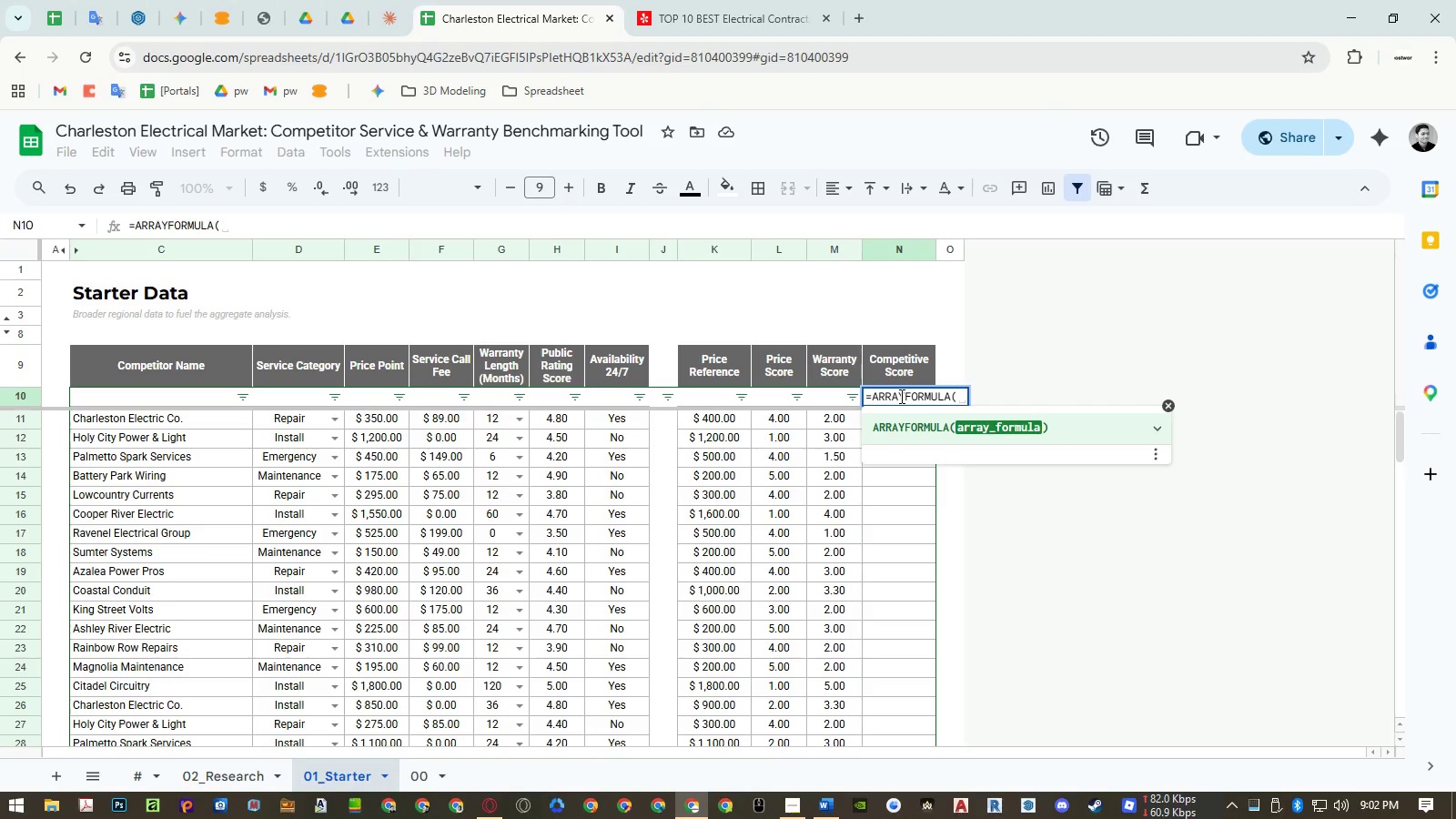 
key(ArrowLeft)
 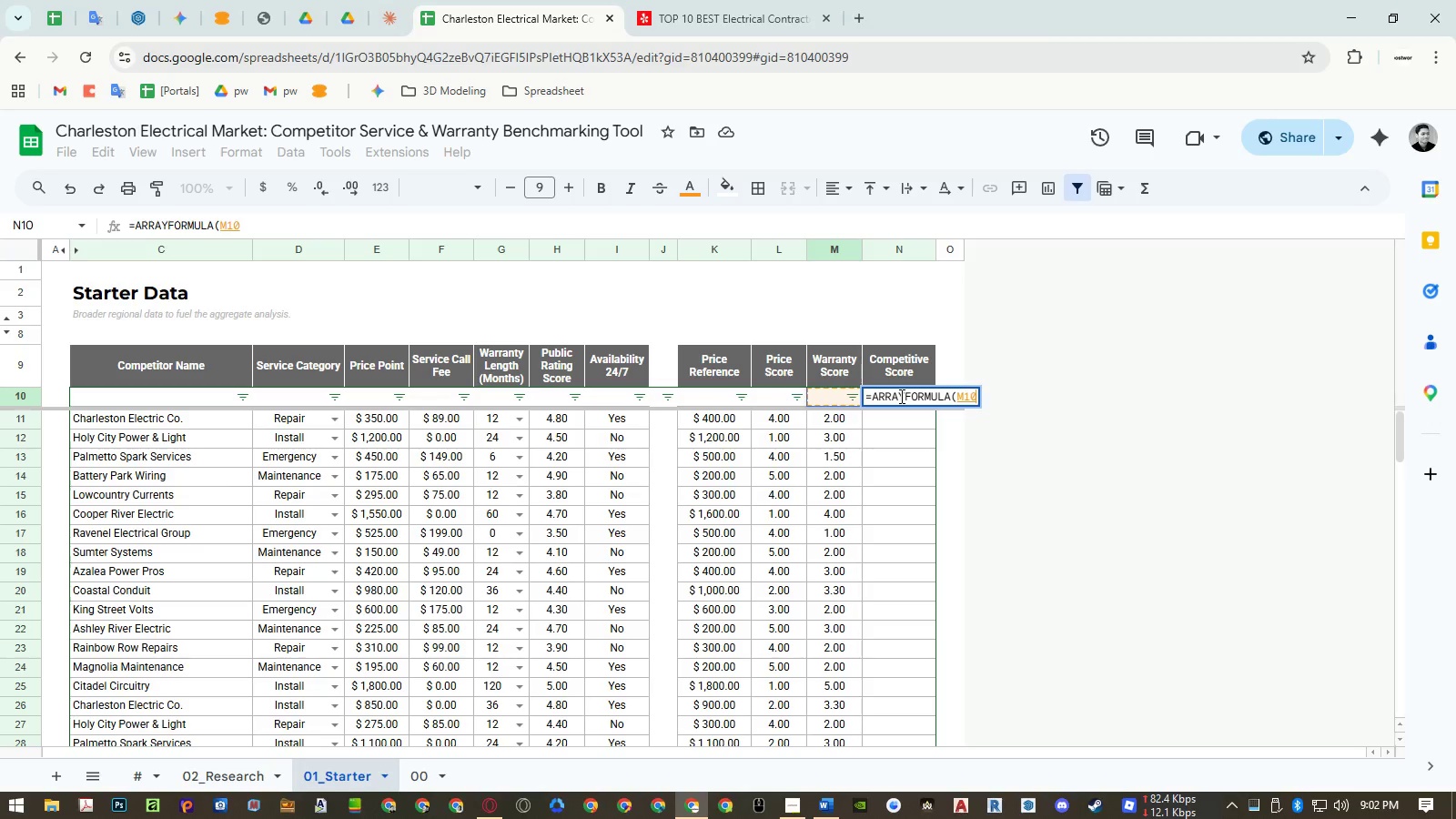 
key(ArrowLeft)
 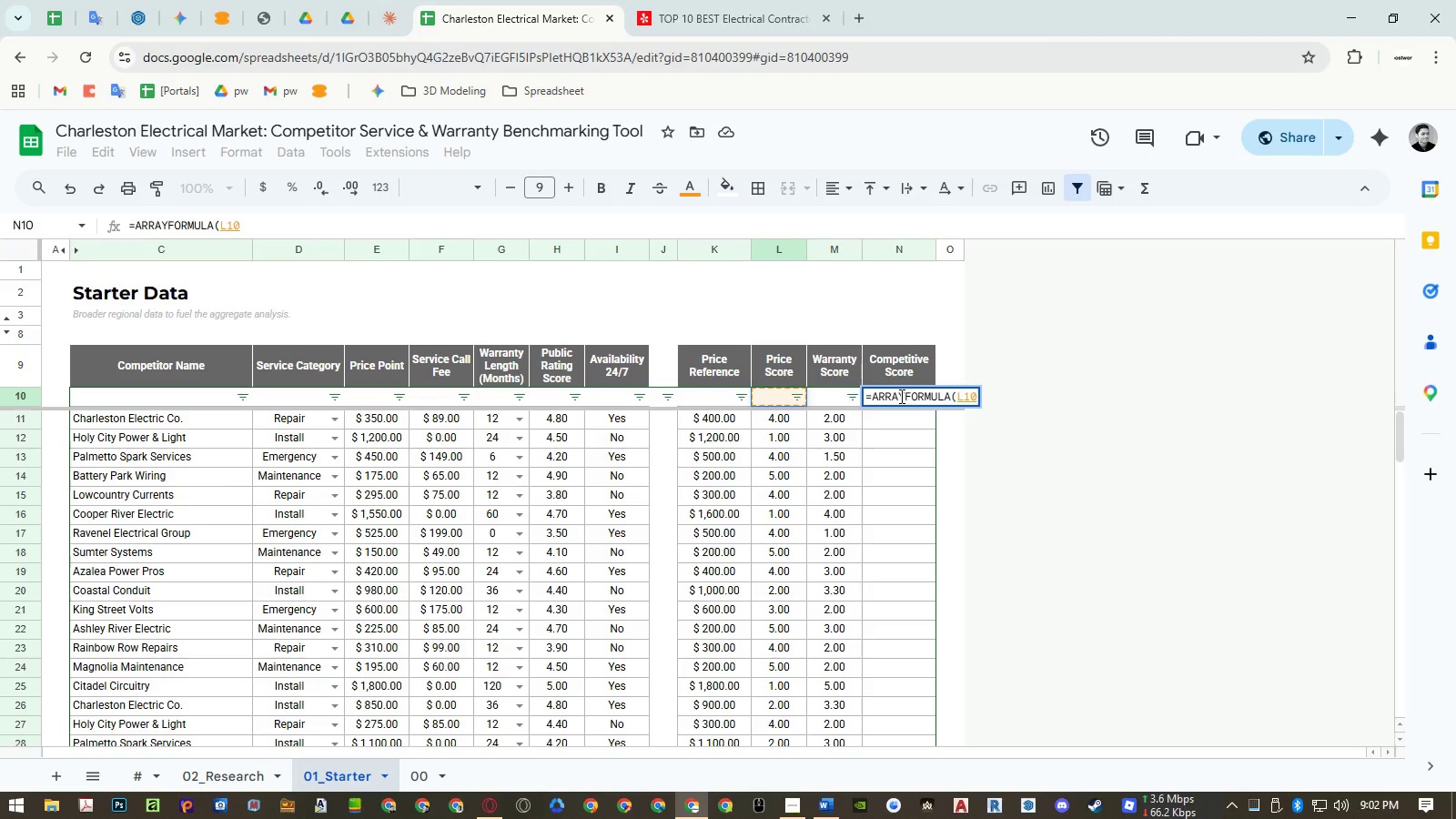 
key(Backspace)
 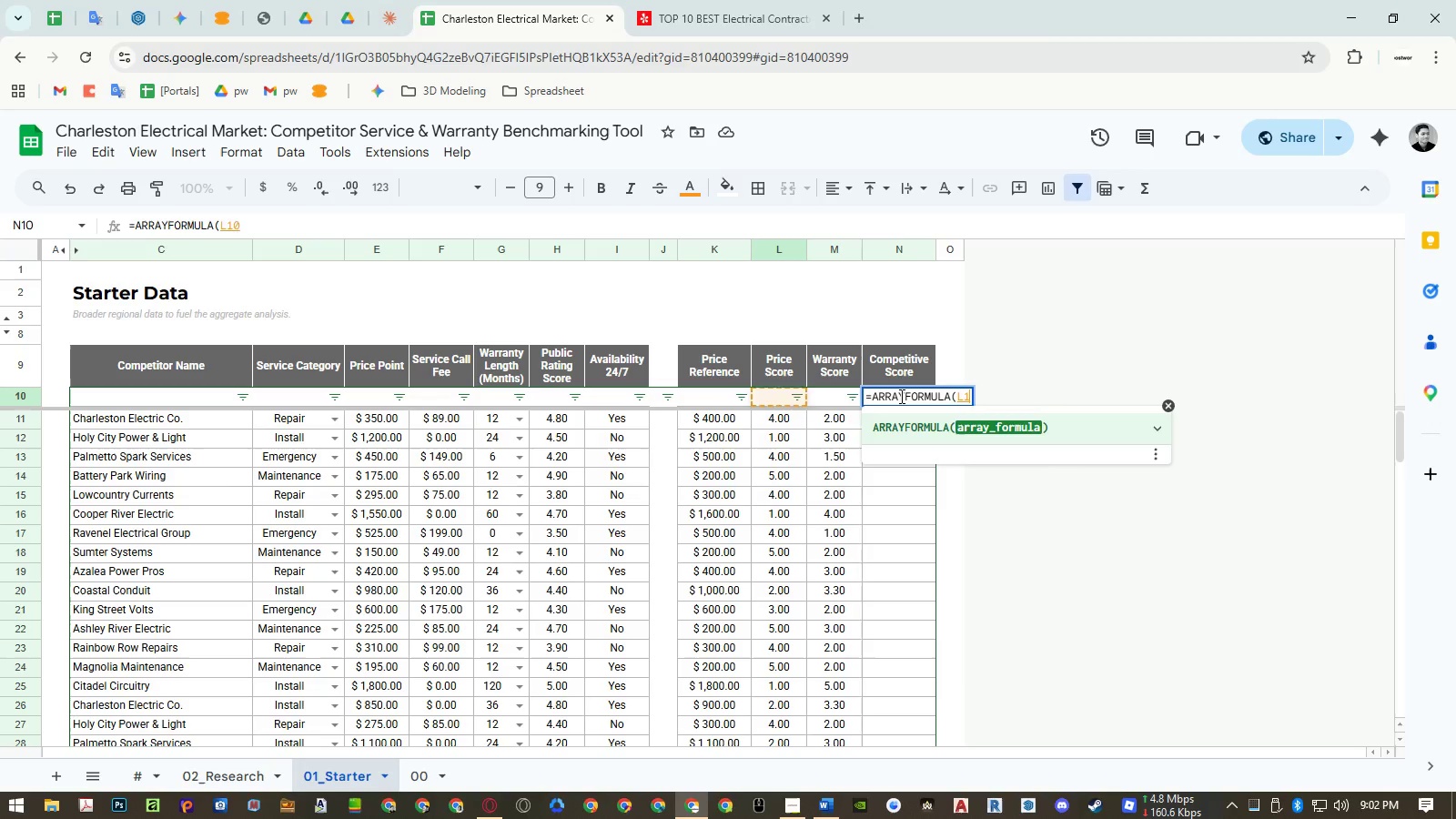 
key(Backspace)
 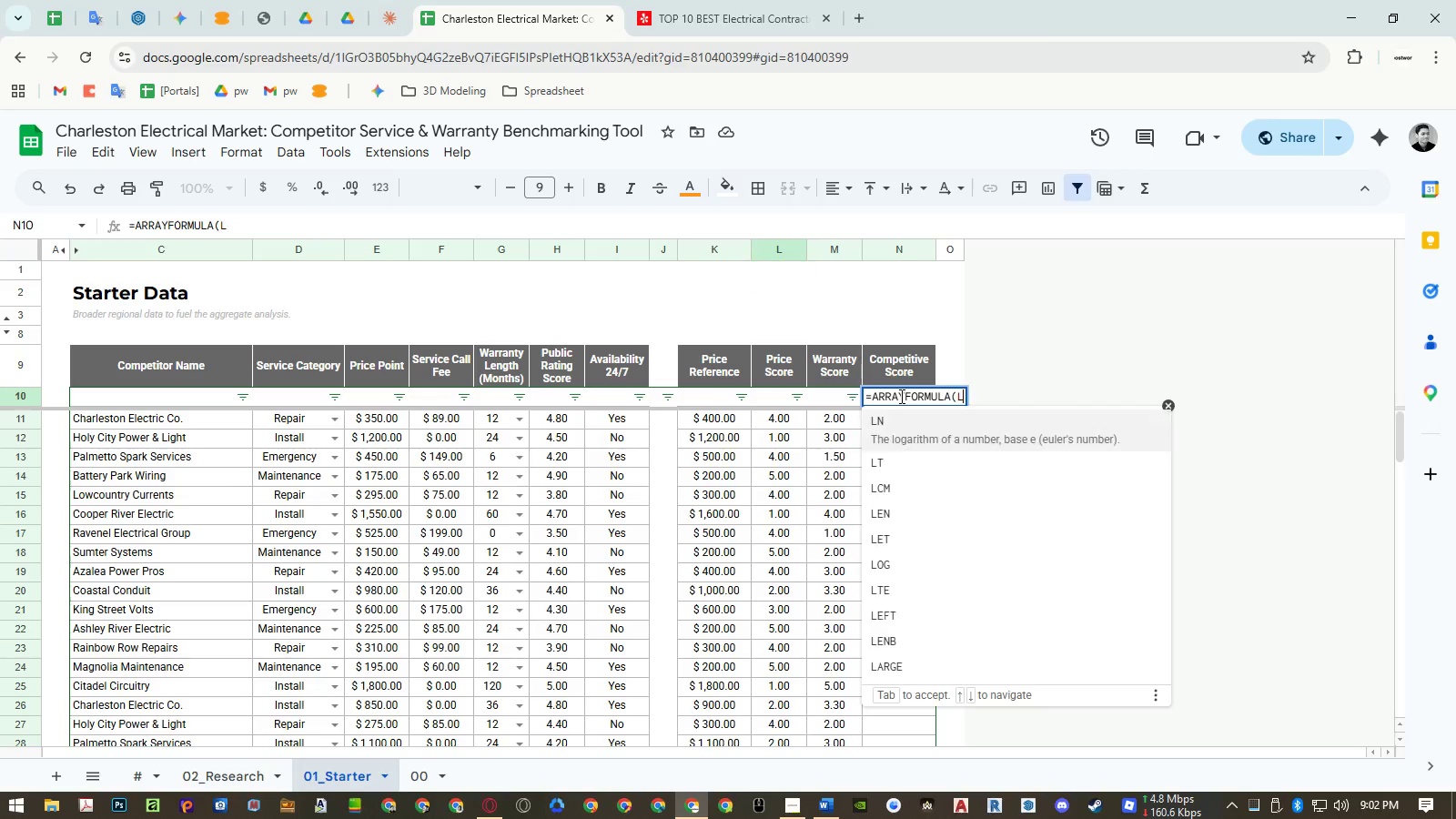 
key(Backspace)
 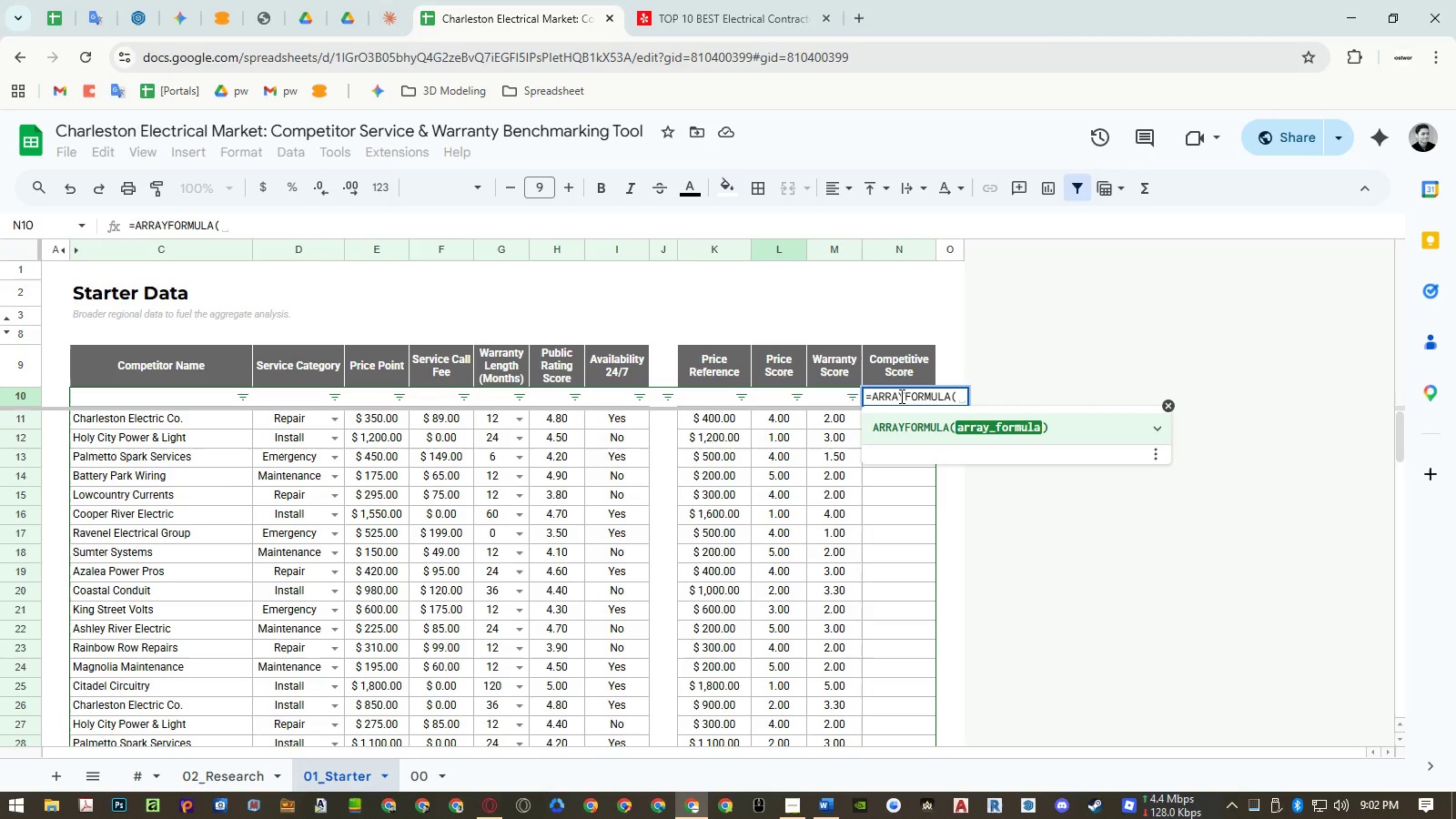 
key(Shift+9)
 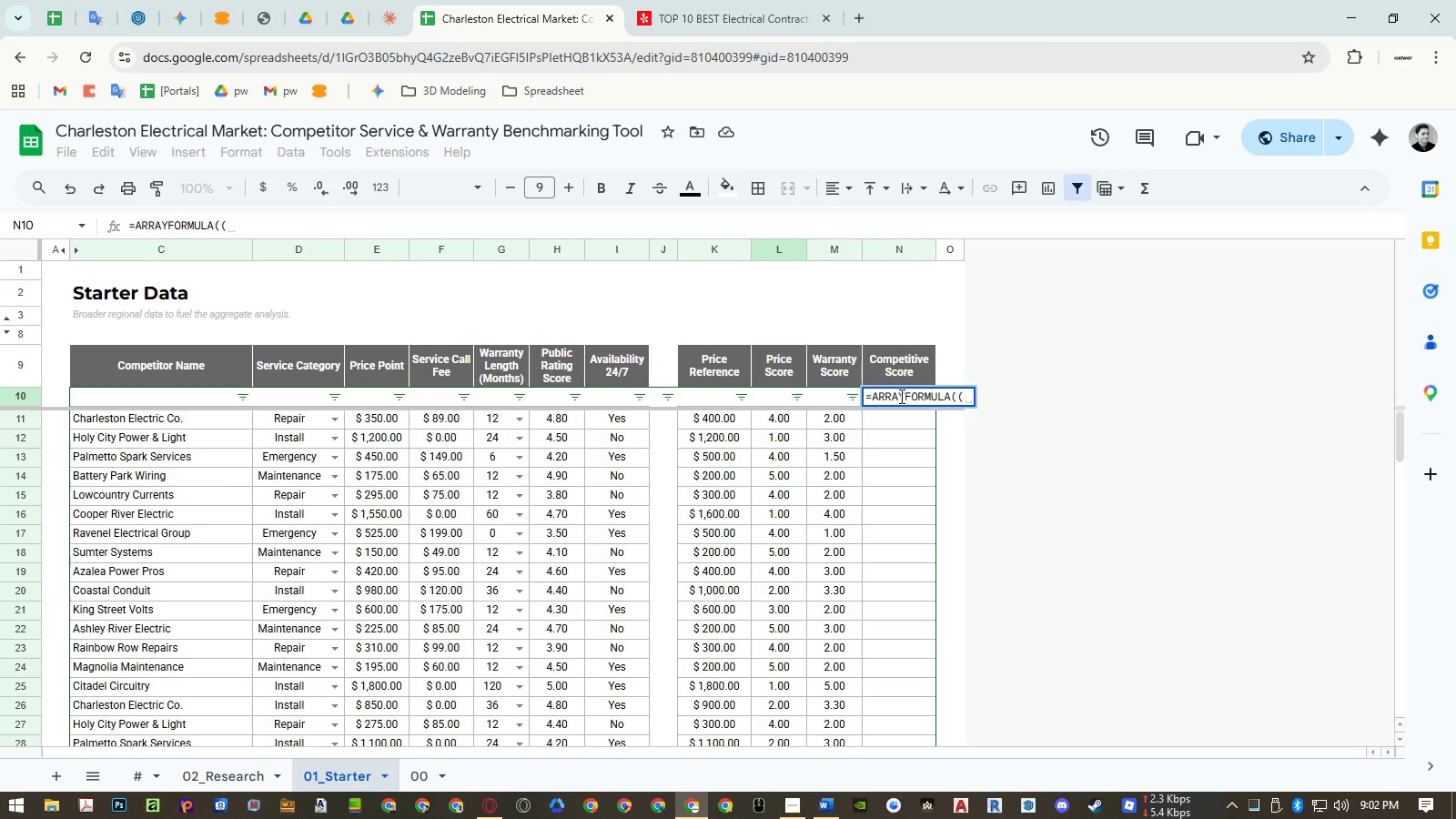 
key(Numpad0)
 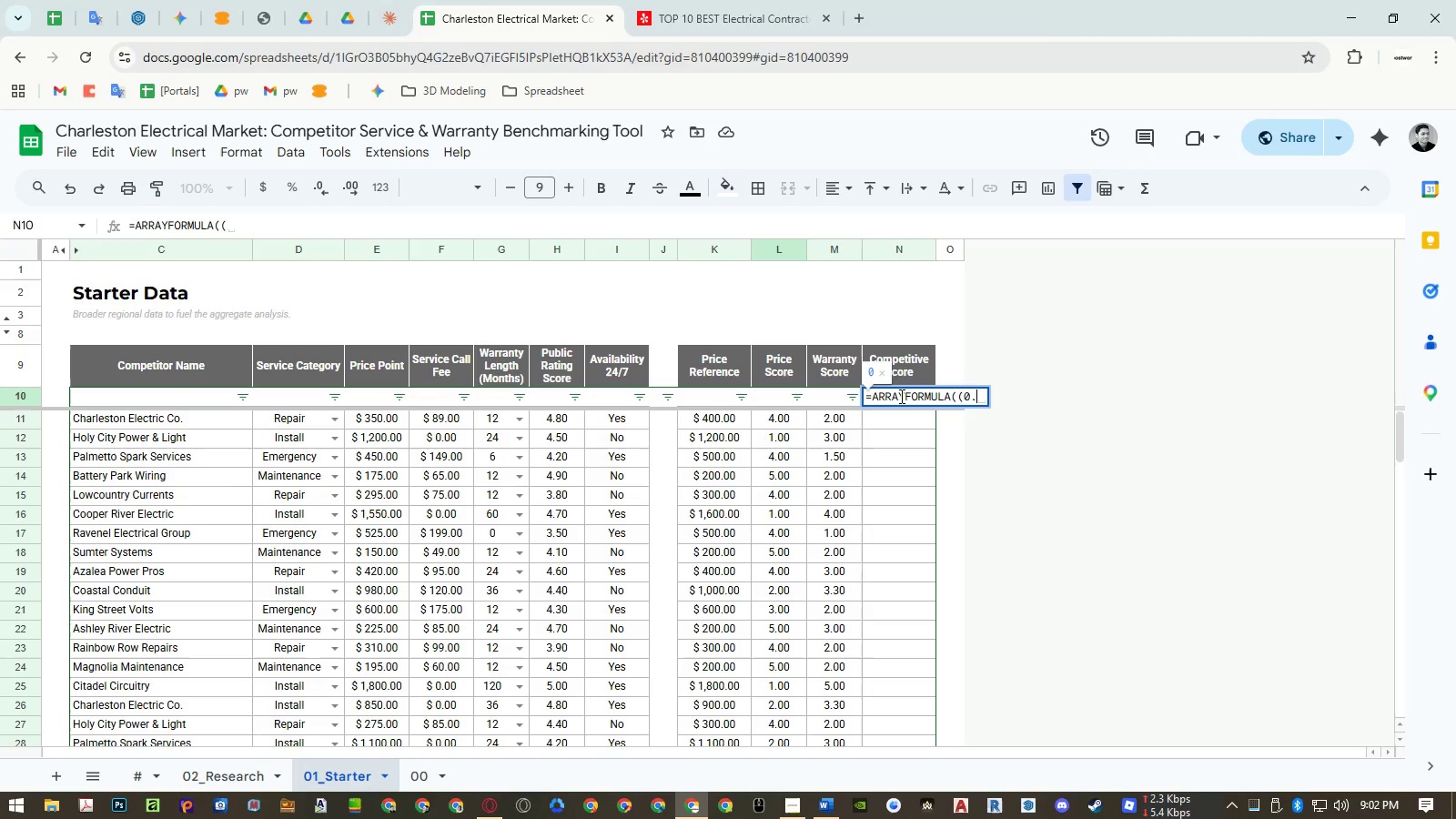 
key(NumpadDecimal)
 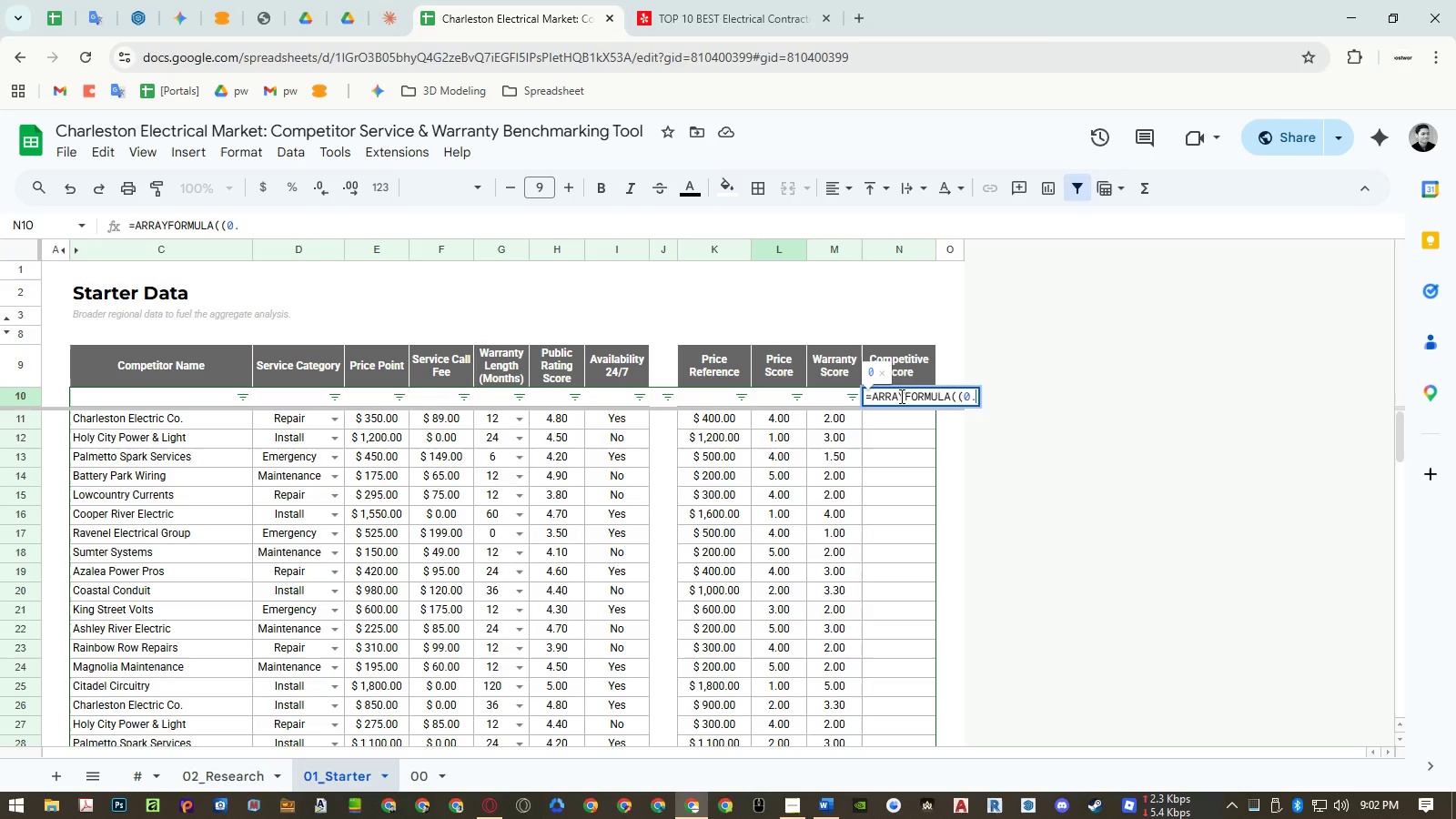 
key(Numpad4)
 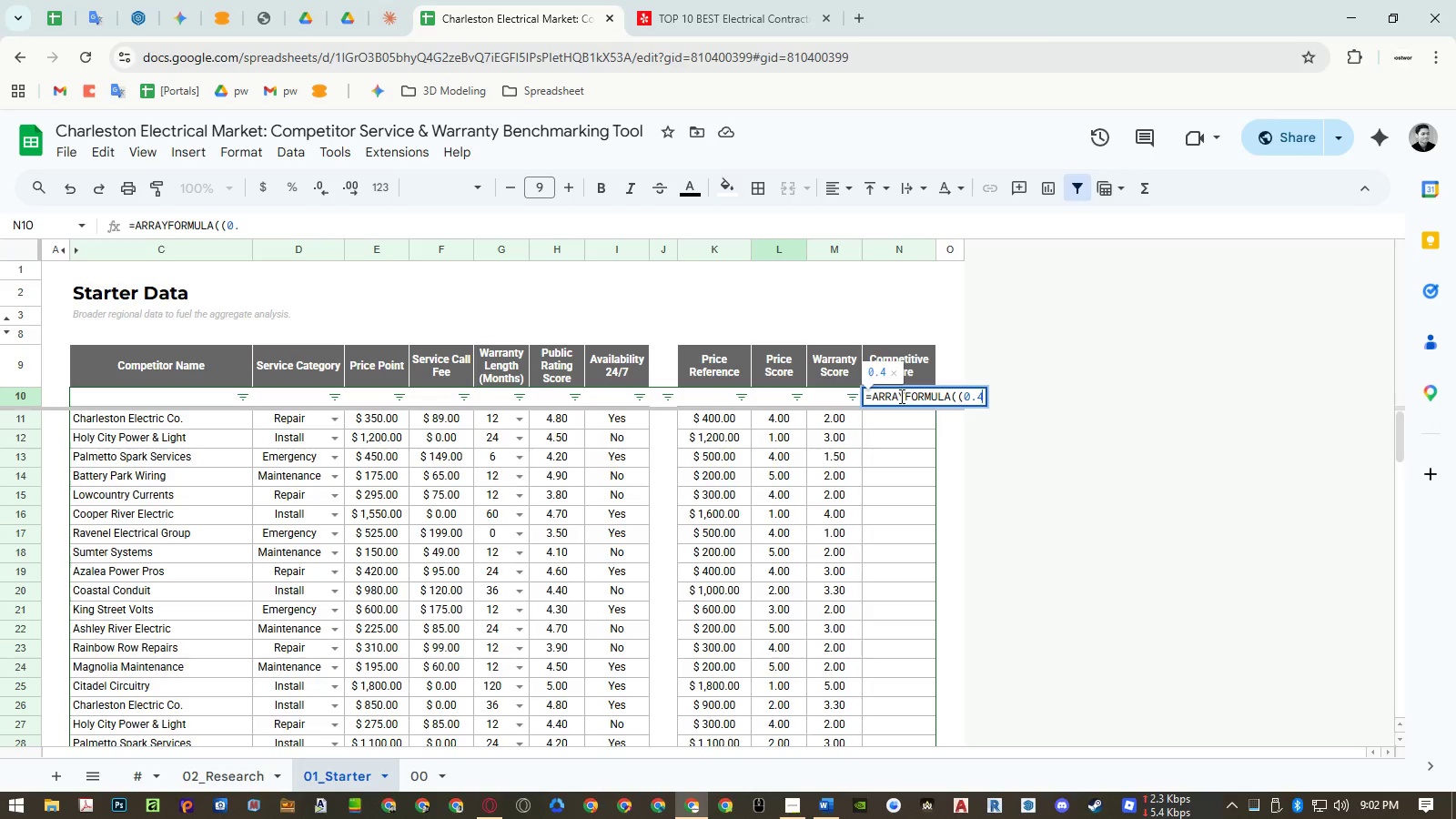 
key(NumpadMultiply)
 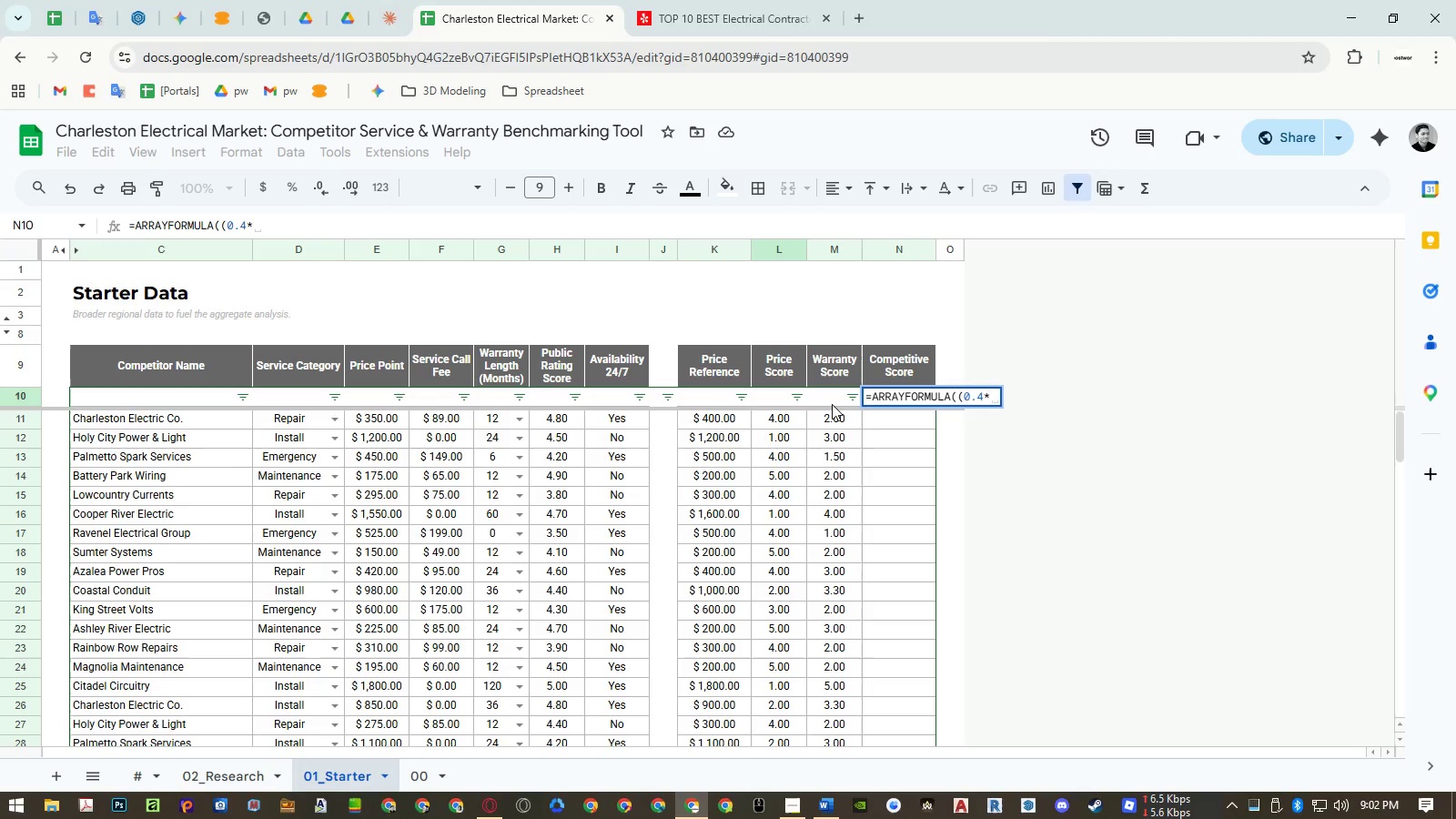 
left_click_drag(start_coordinate=[777, 403], to_coordinate=[775, 443])
 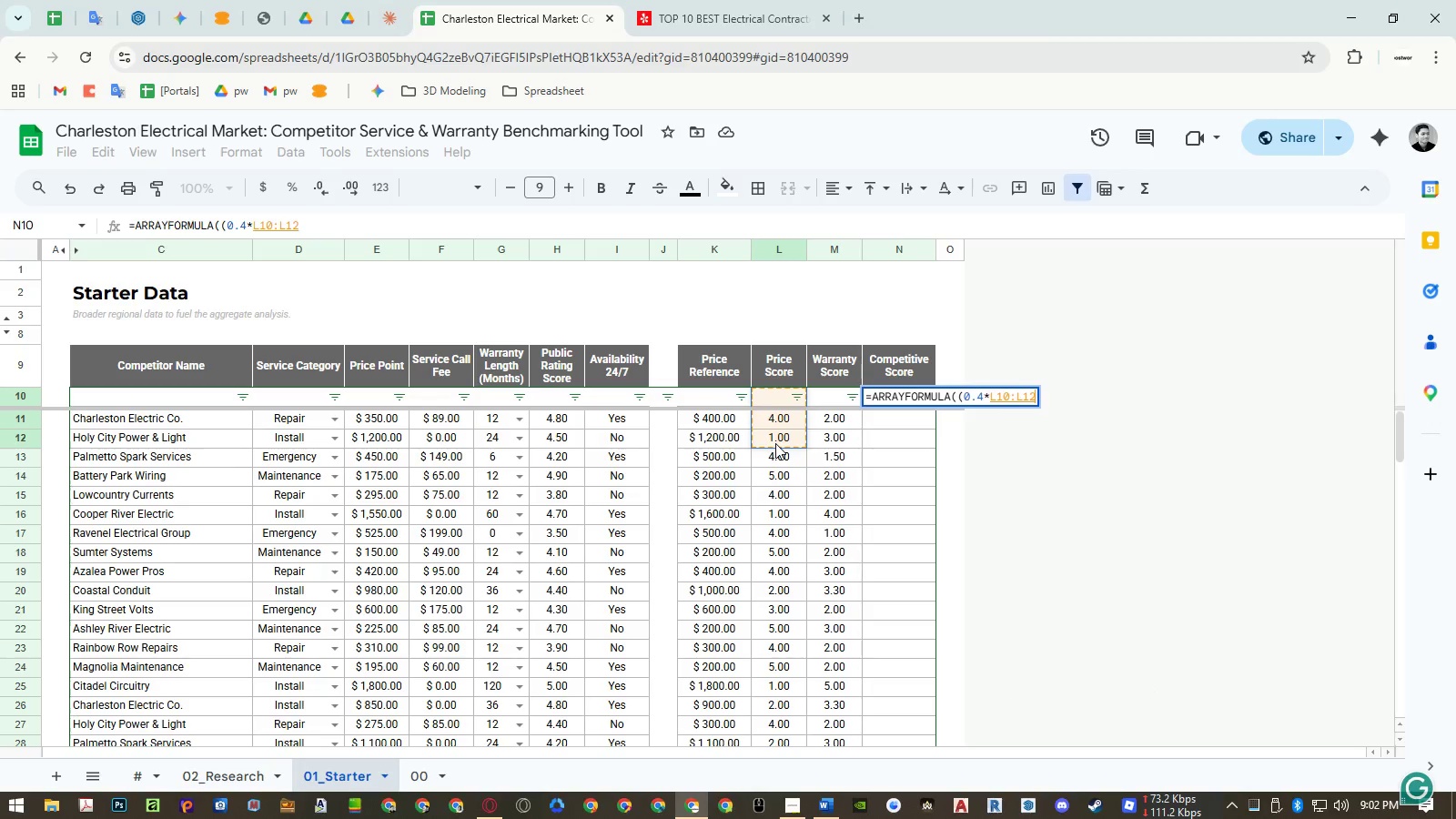 
key(Backspace)
 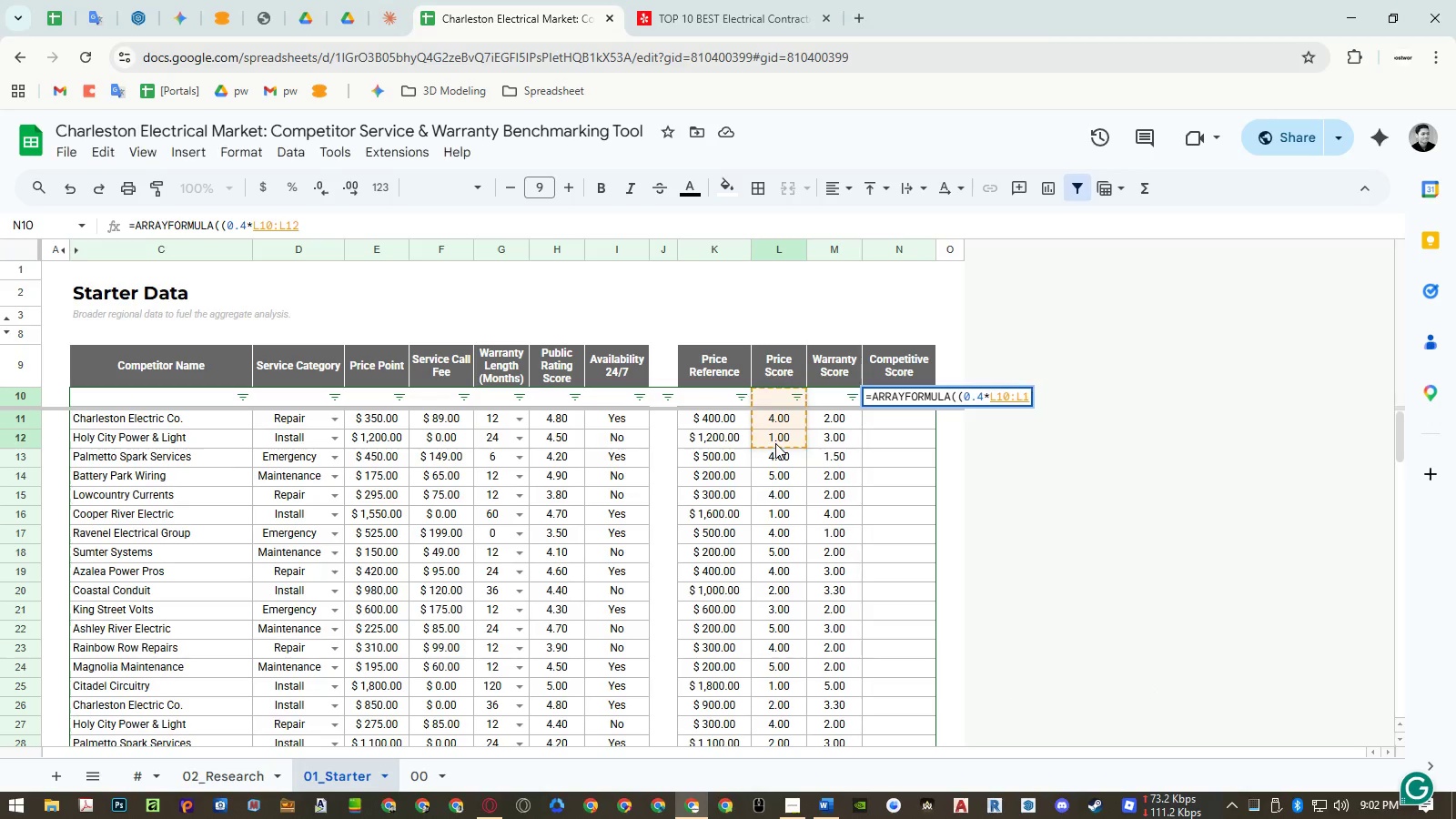 
key(Backspace)
 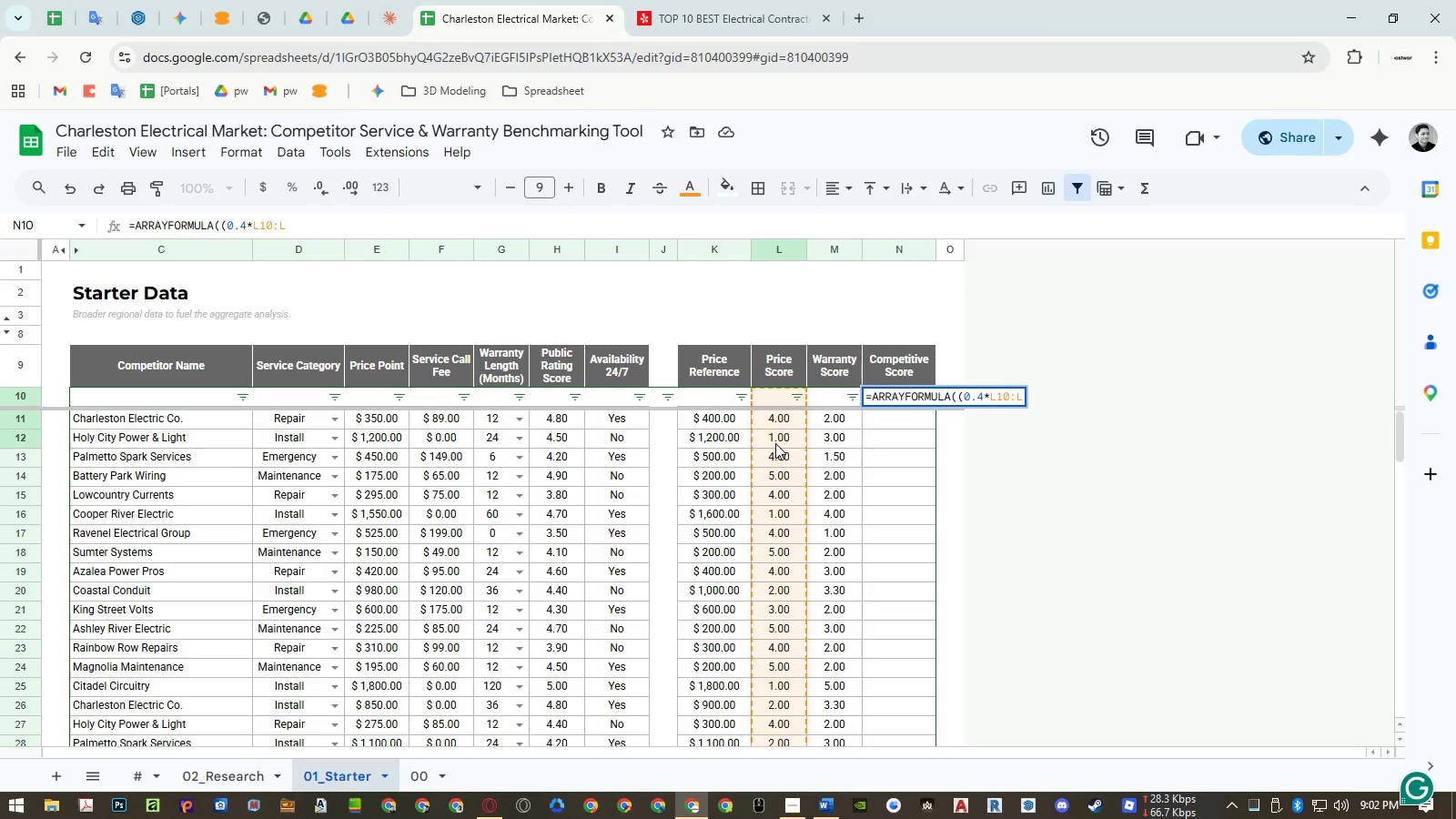 
key(Shift+0)
 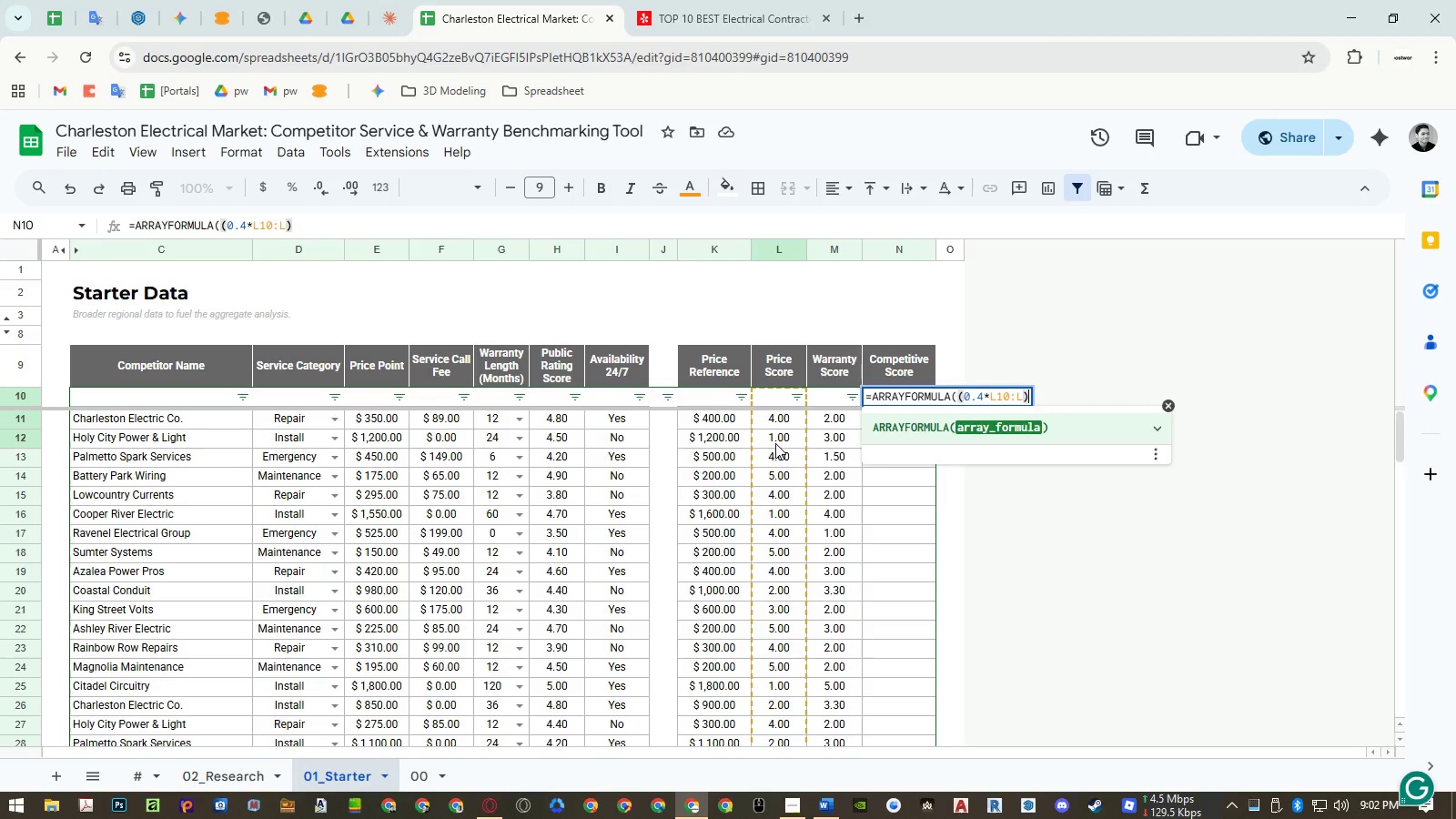 
key(NumpadAdd)
 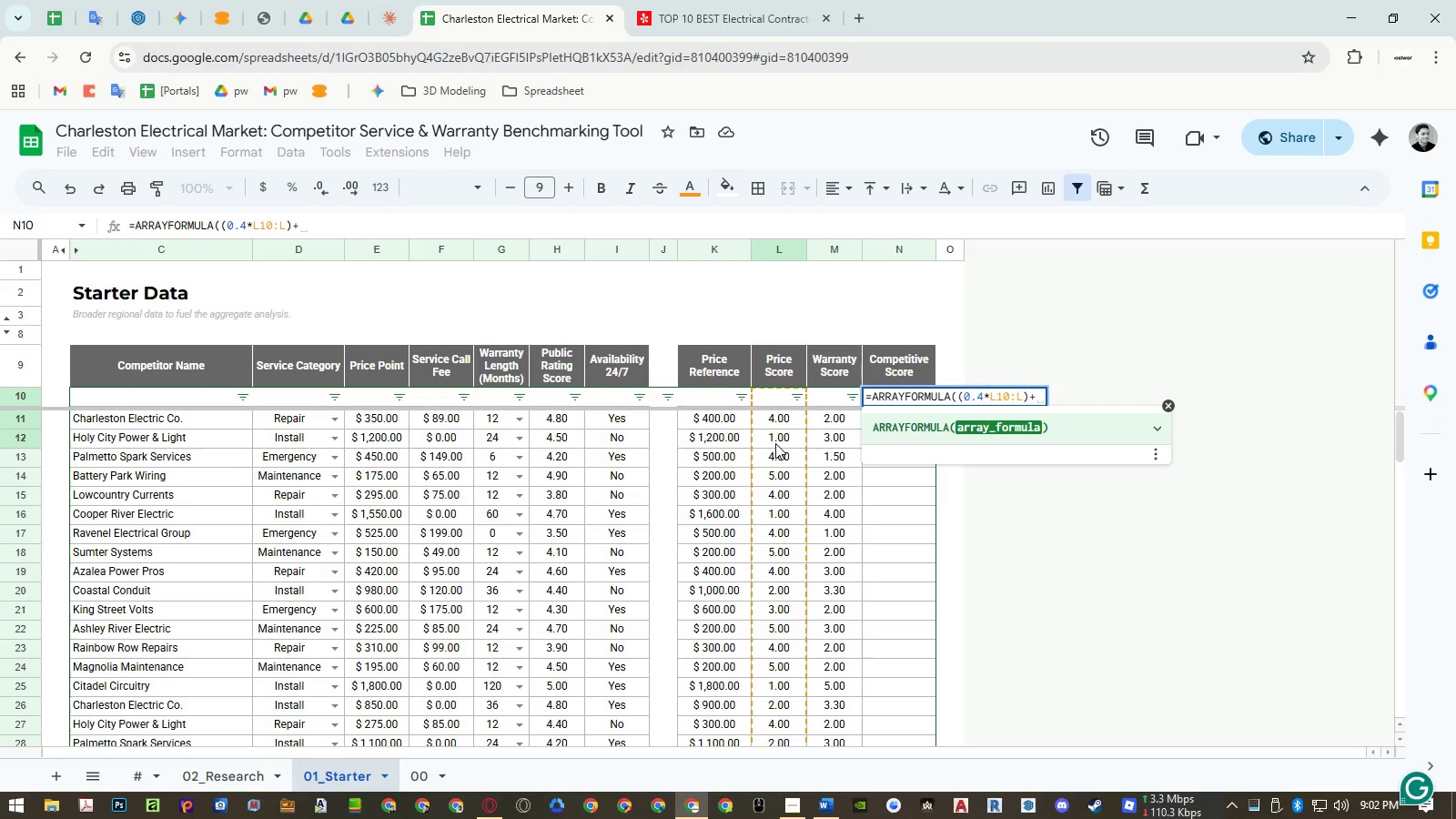 
key(Shift+9)
 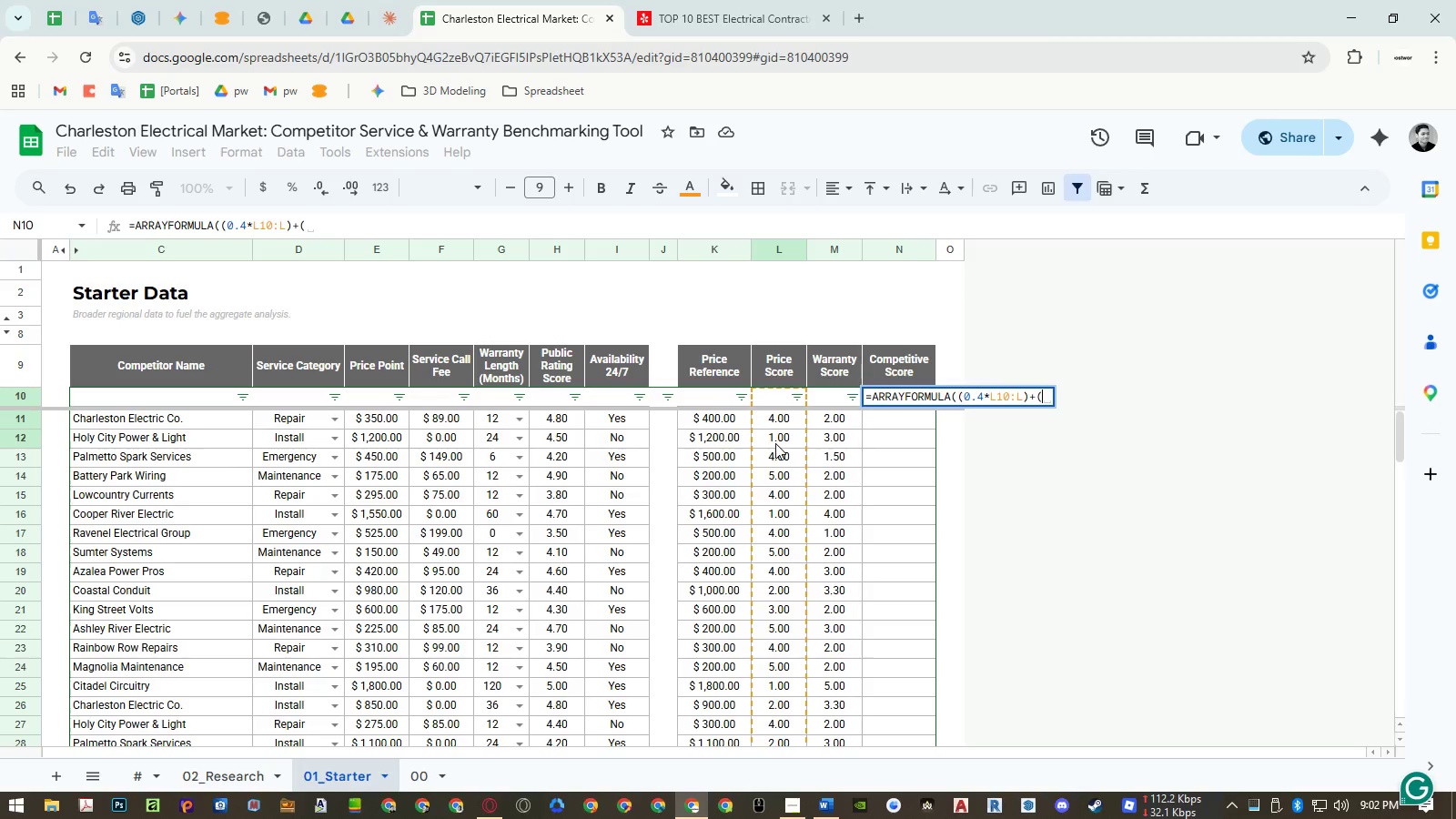 
key(Numpad0)
 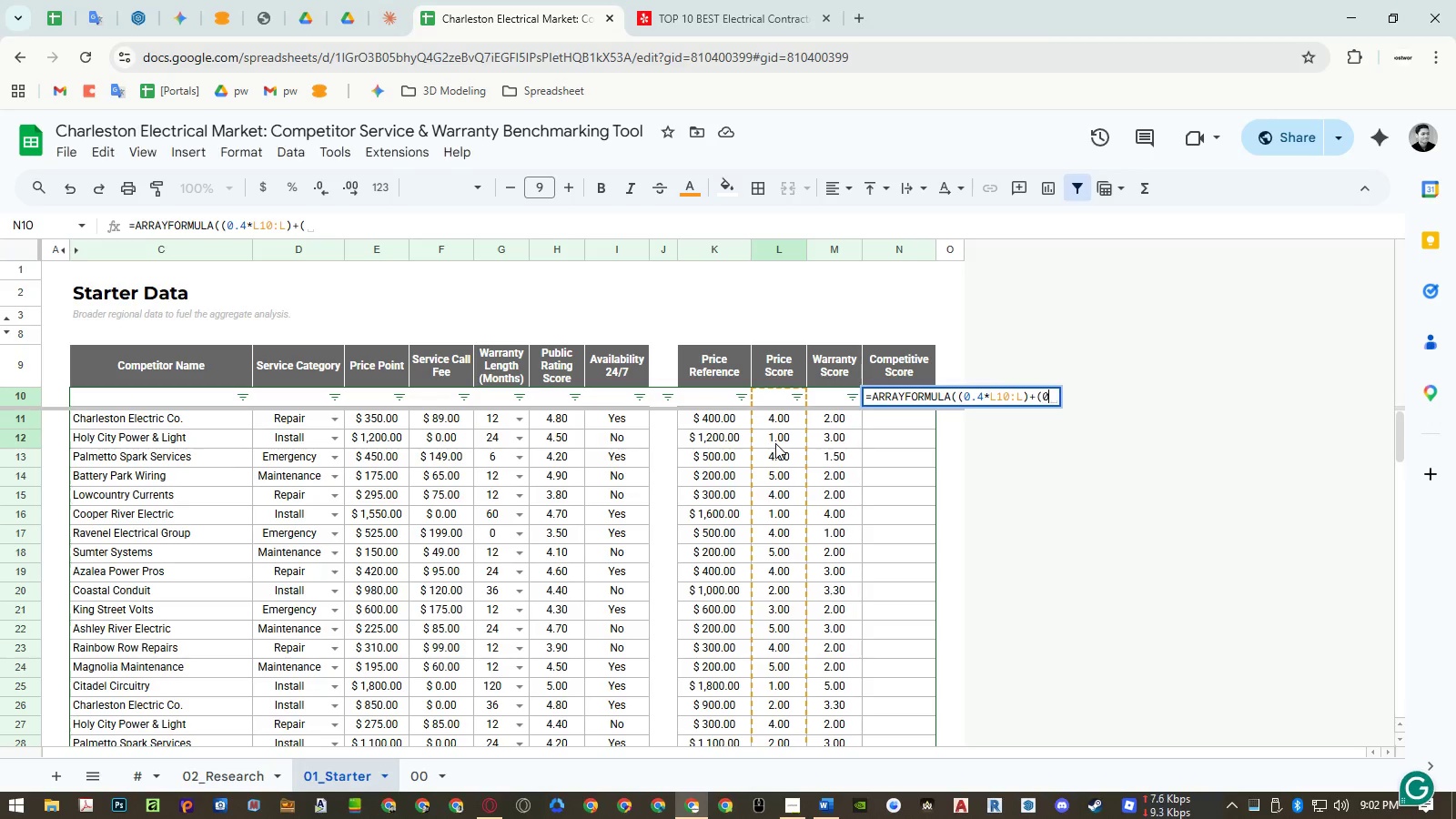 
key(NumpadDecimal)
 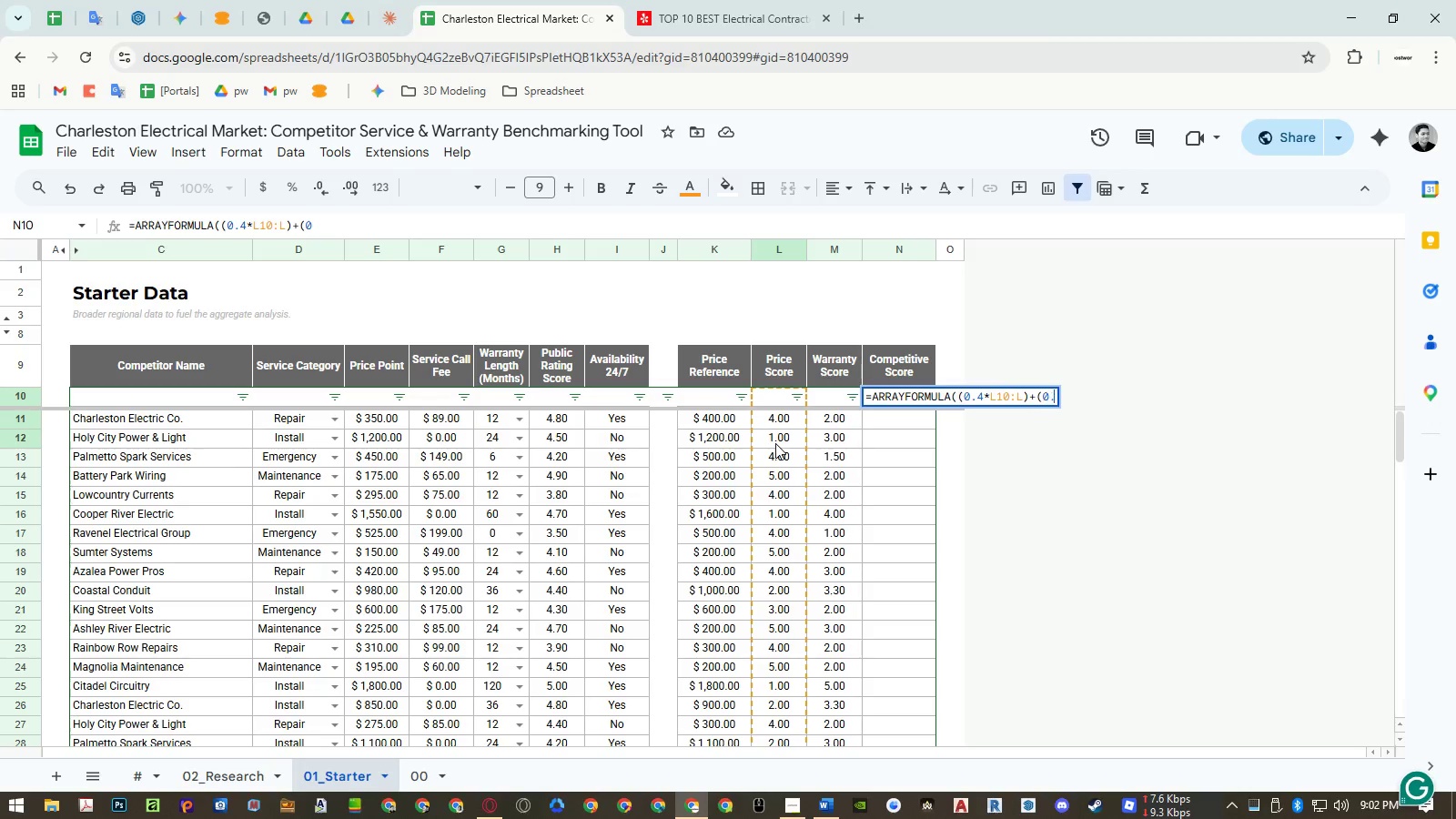 
key(Numpad4)
 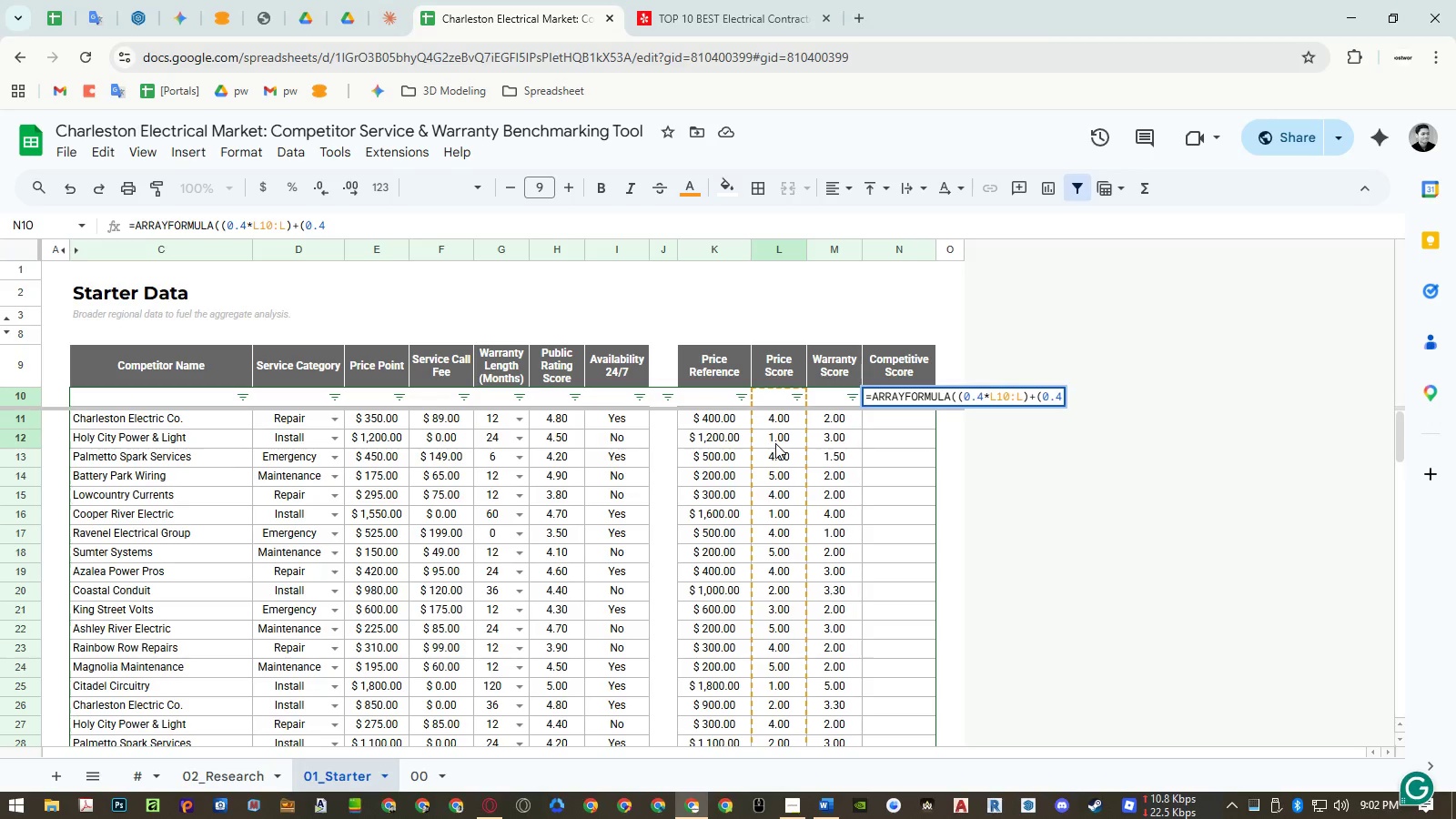 
key(NumpadMultiply)
 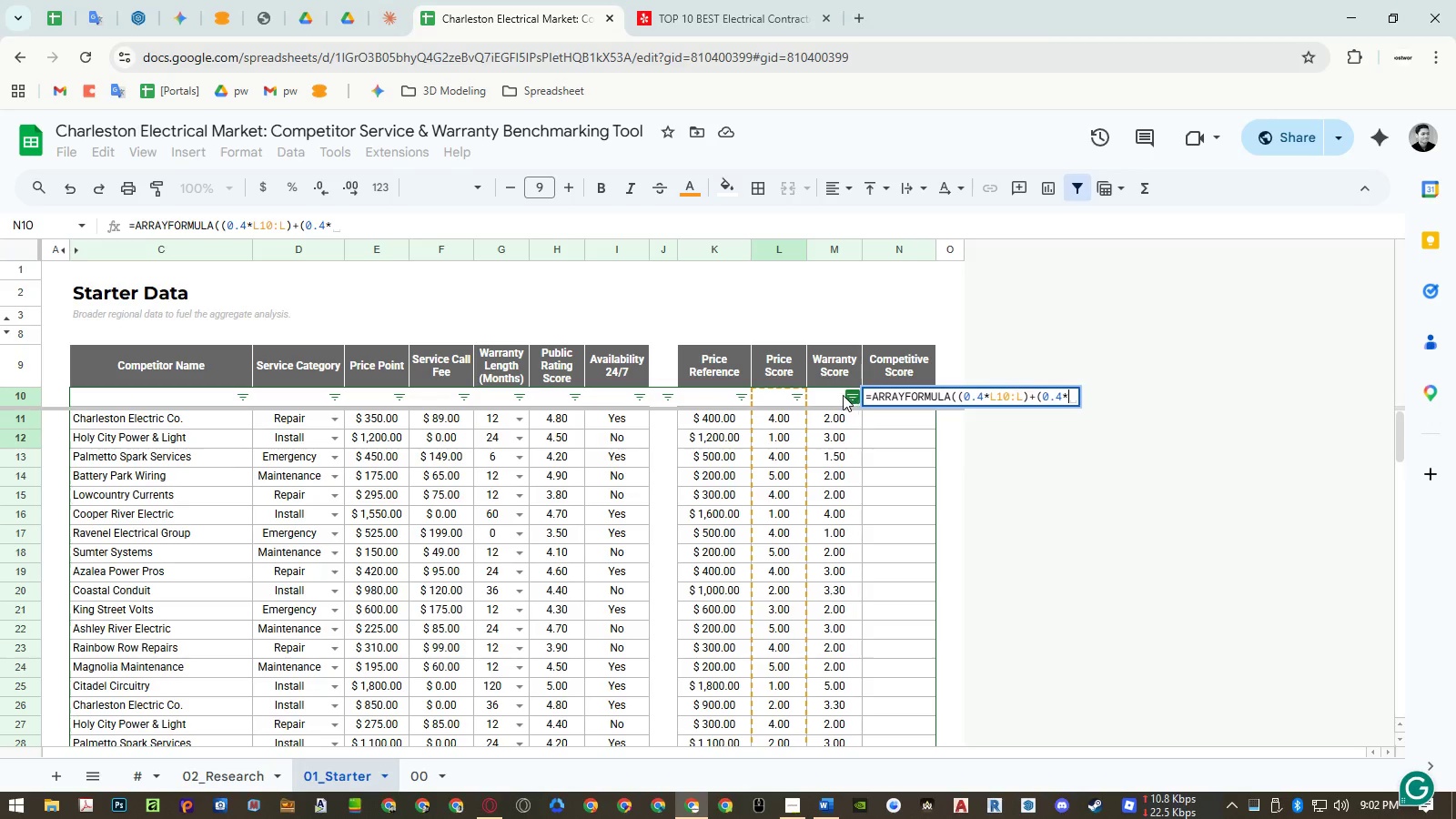 
left_click_drag(start_coordinate=[837, 397], to_coordinate=[837, 437])
 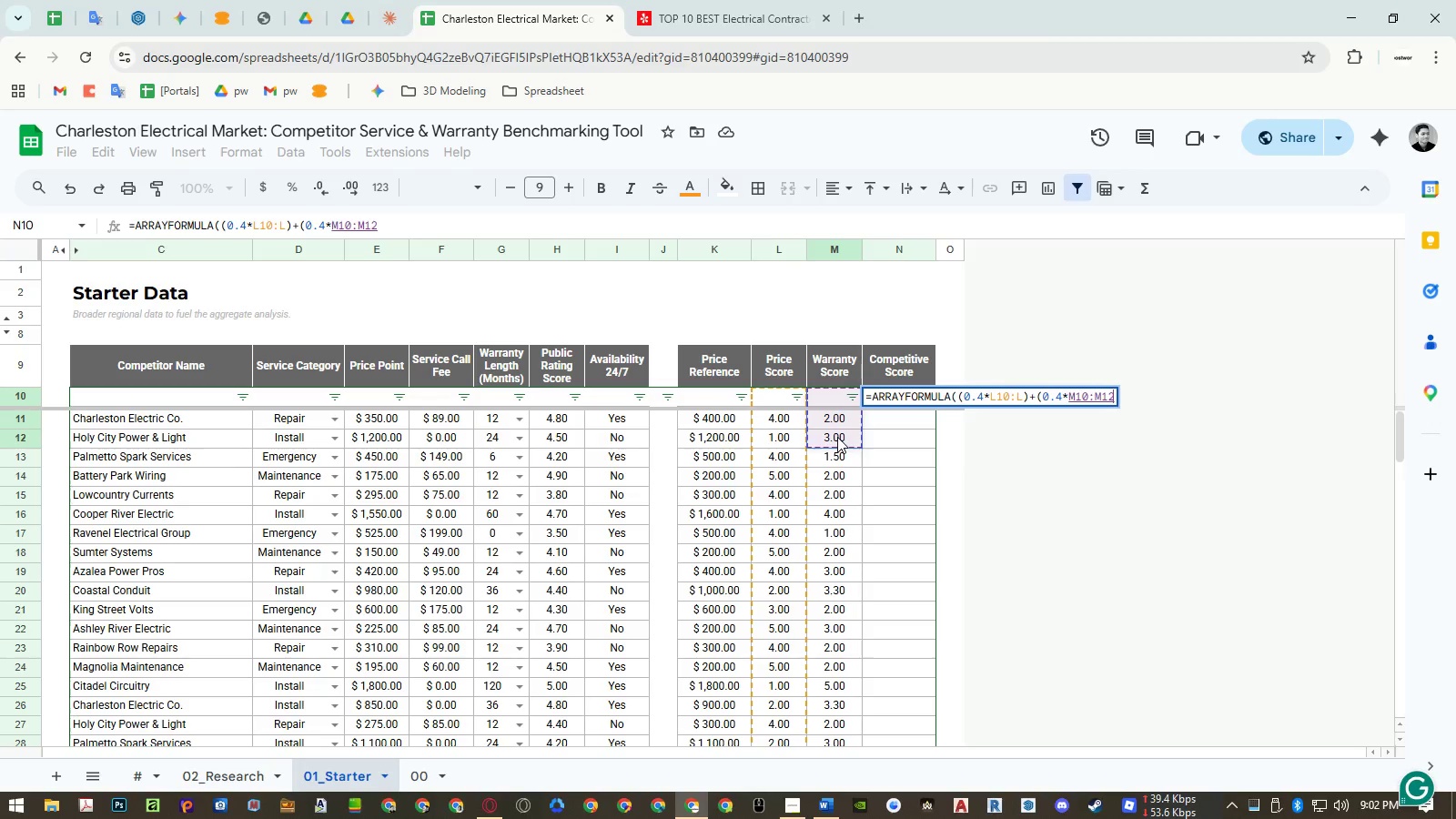 
key(Backspace)
 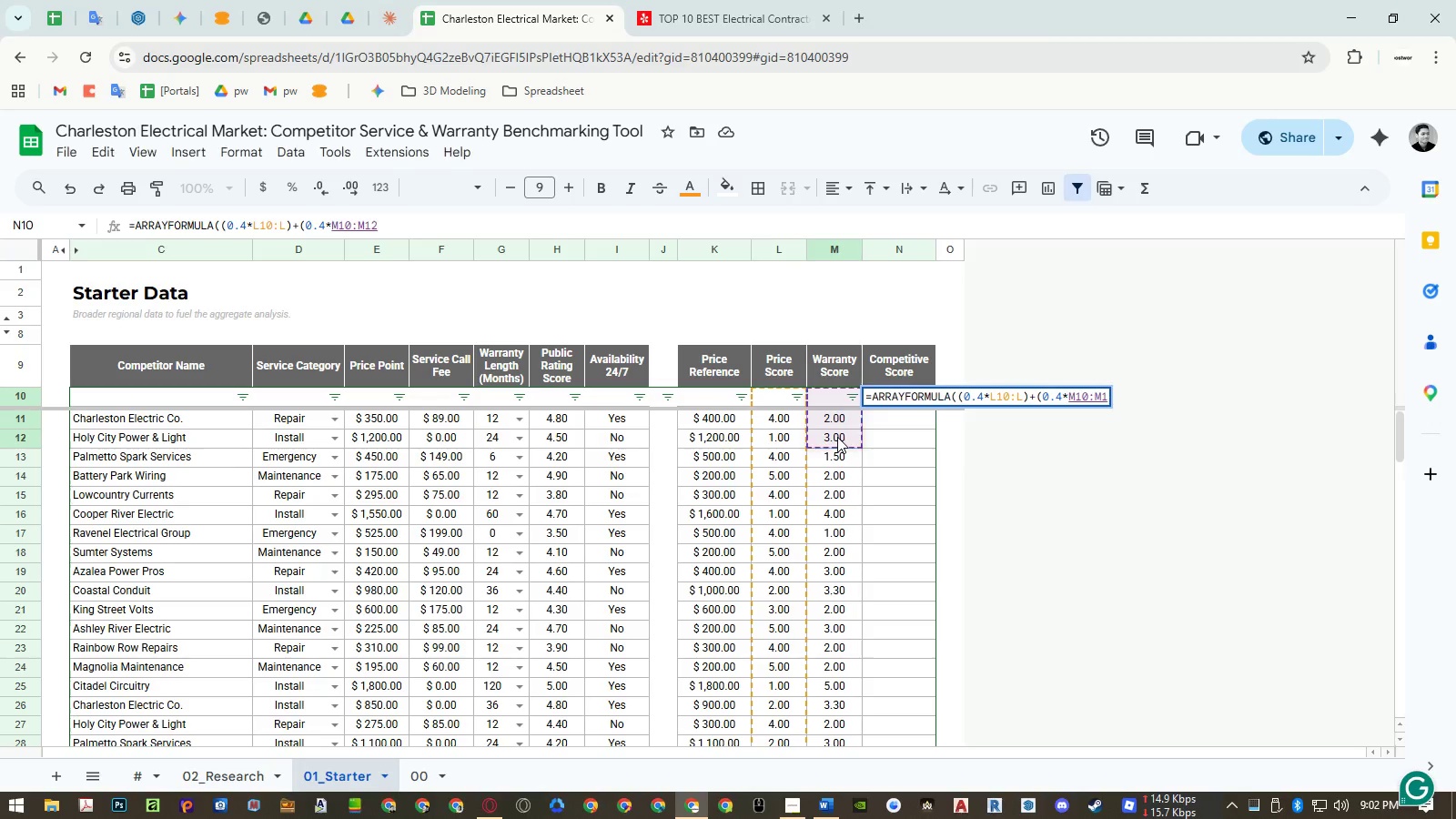 
key(Backspace)
 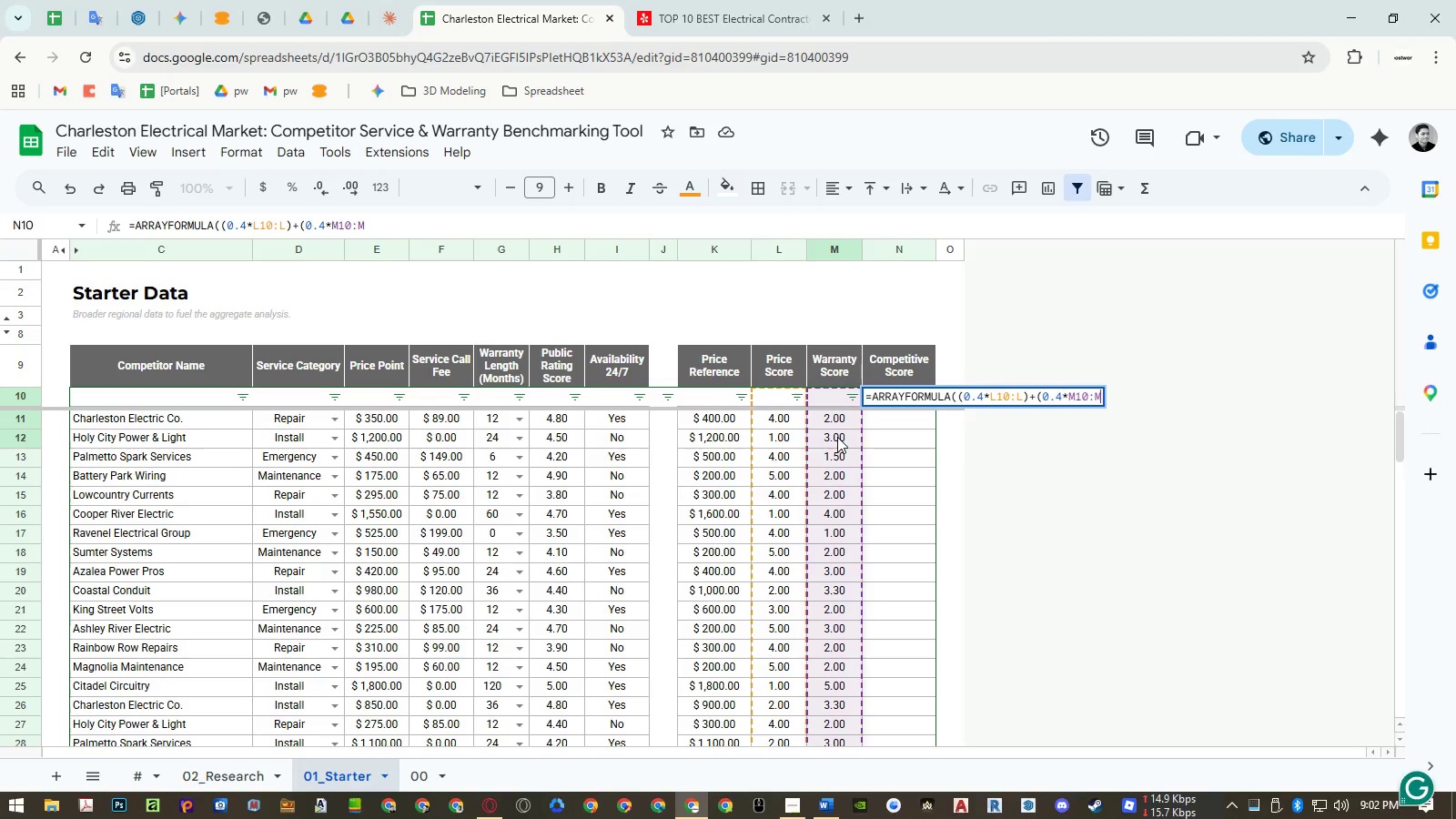 
key(Shift+0)
 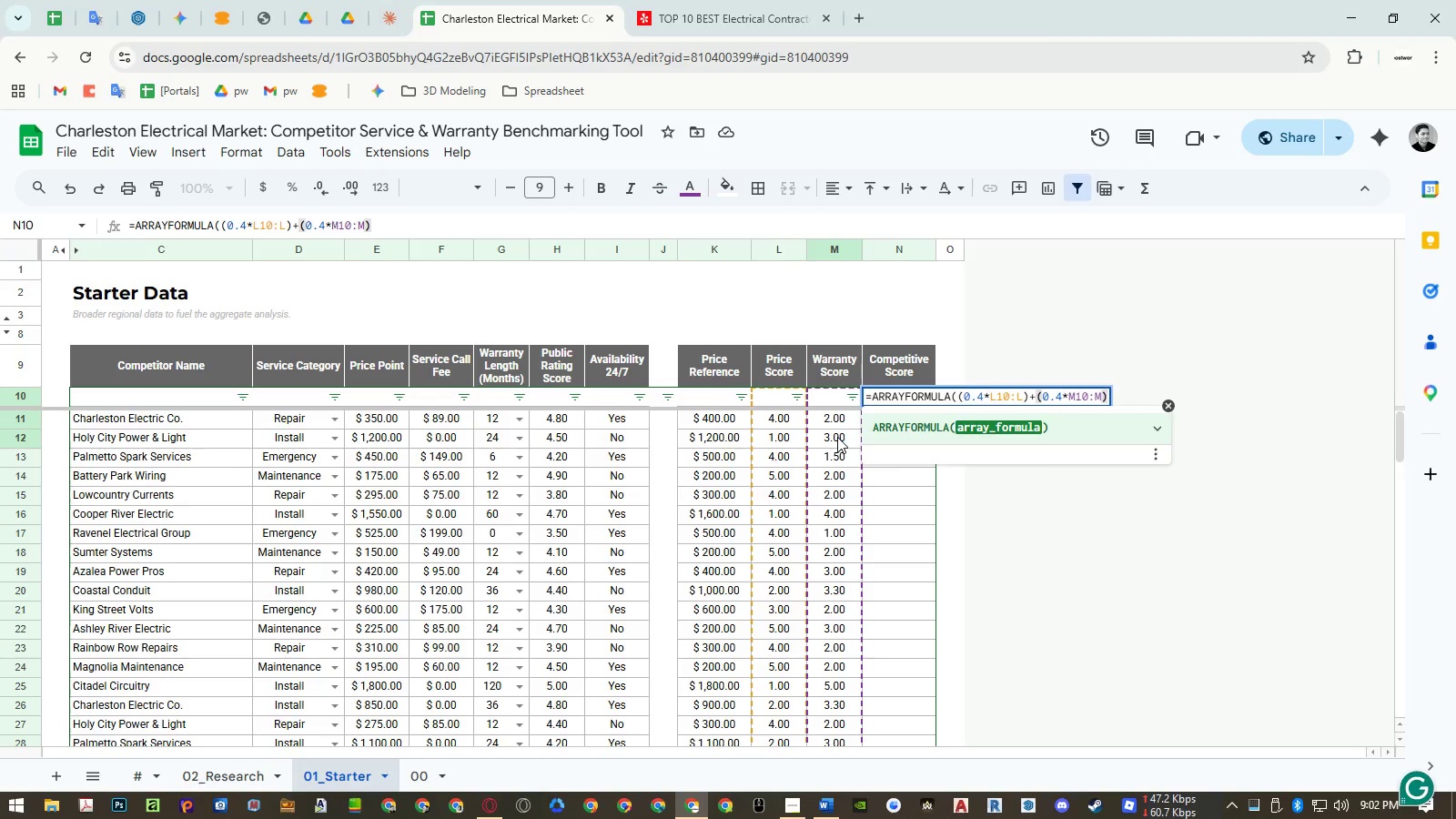 
key(Shift+NumpadAdd)
 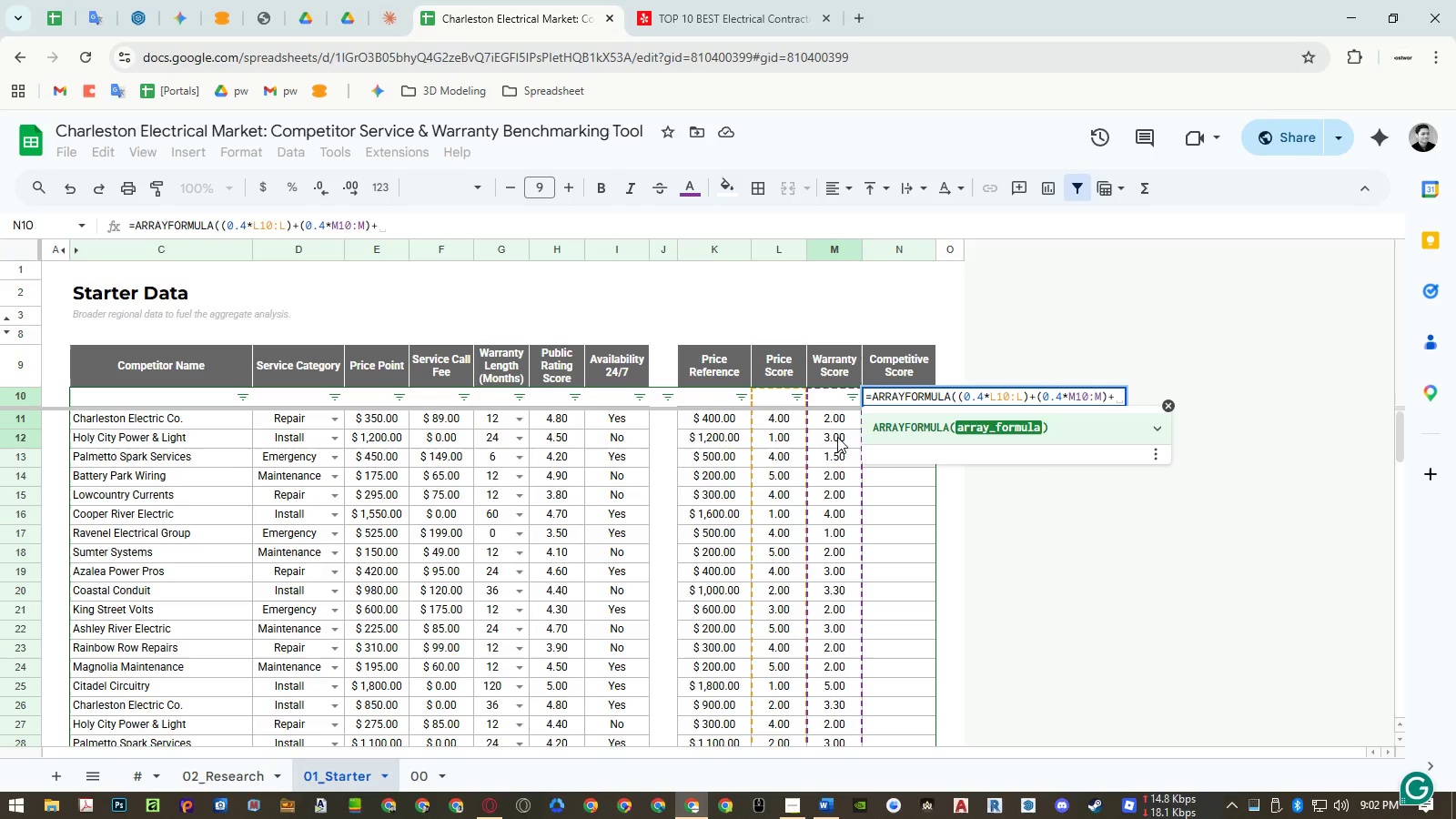 
key(Numpad0)
 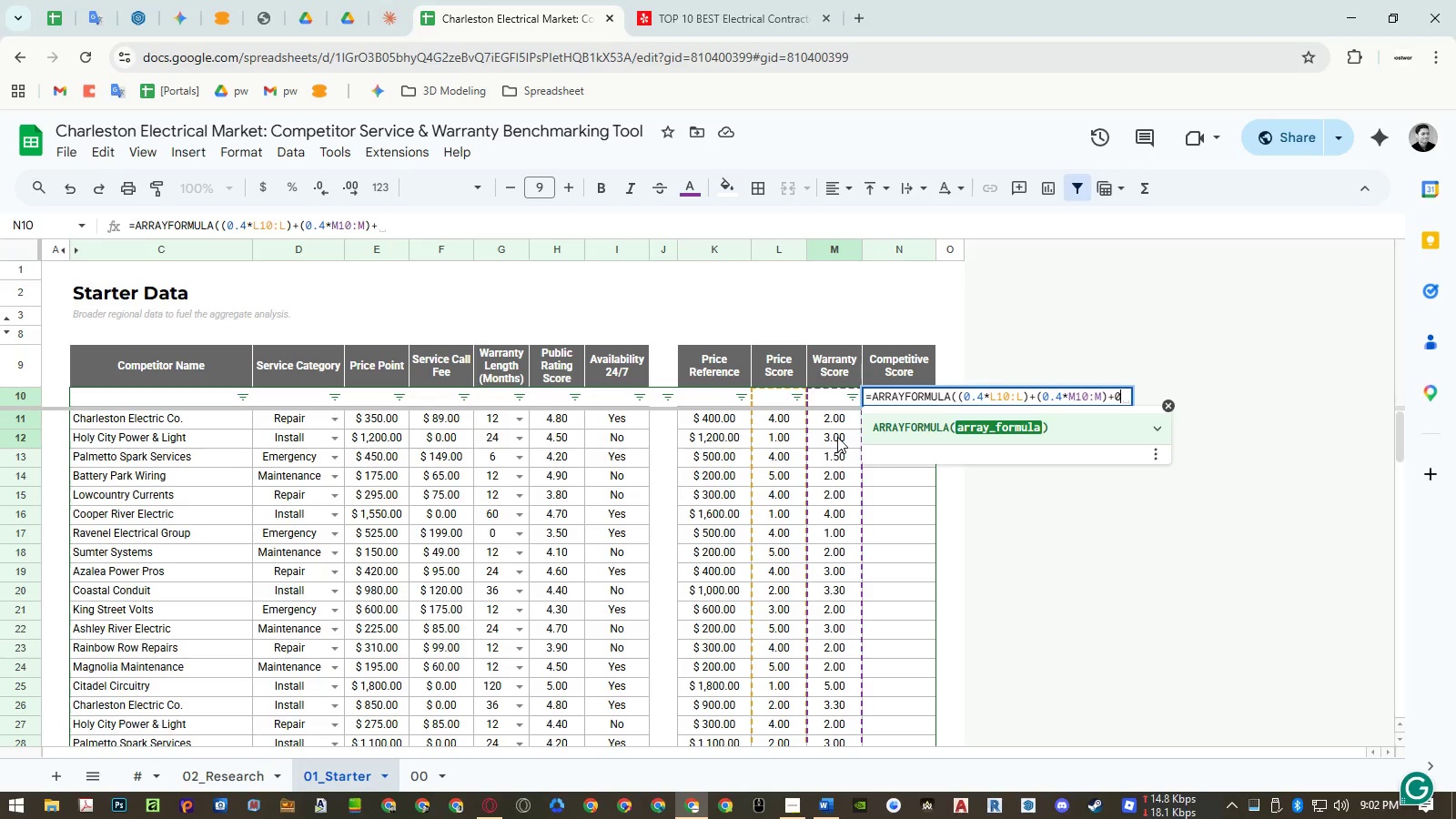 
key(NumpadDecimal)
 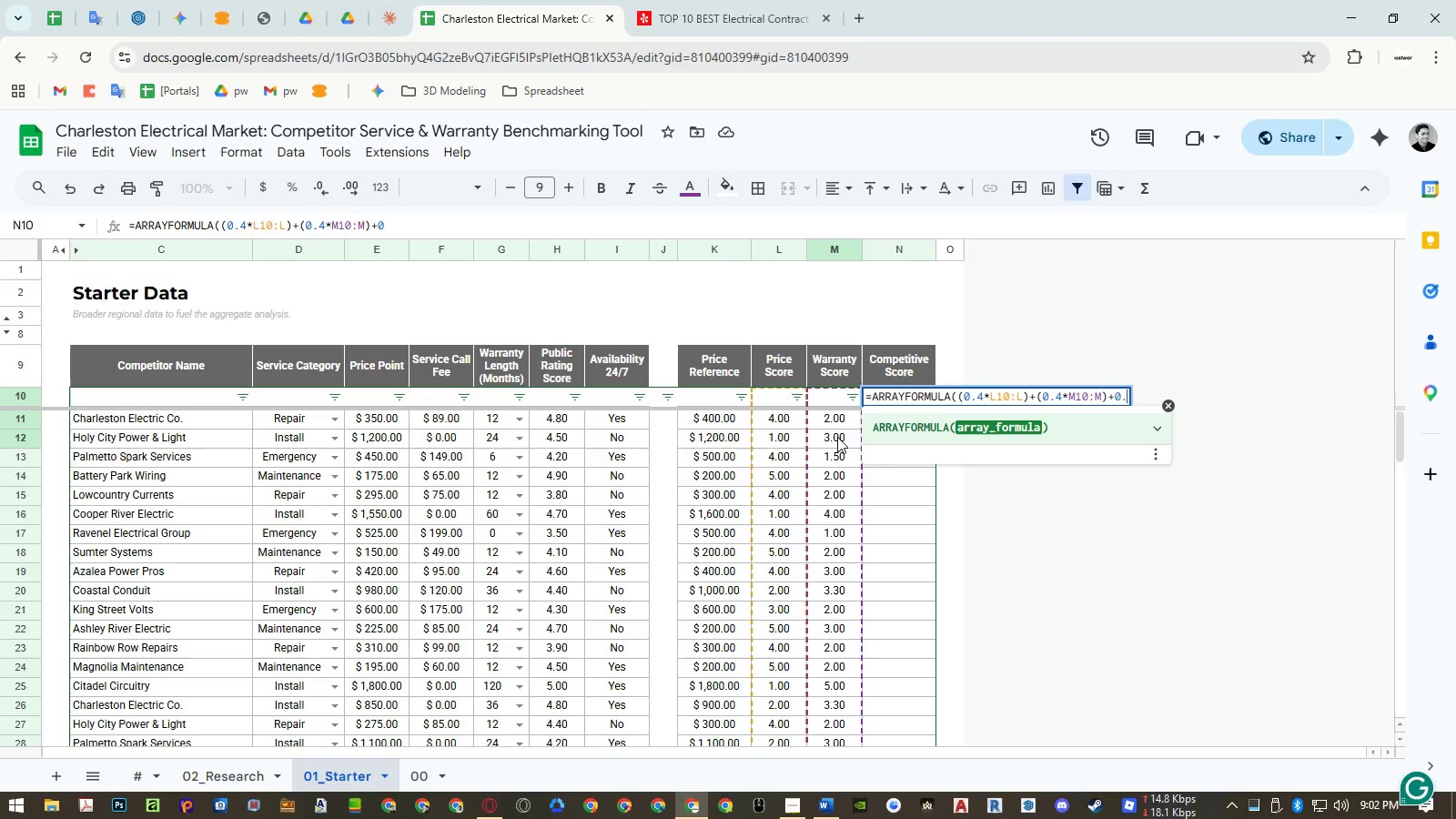 
key(Numpad2)
 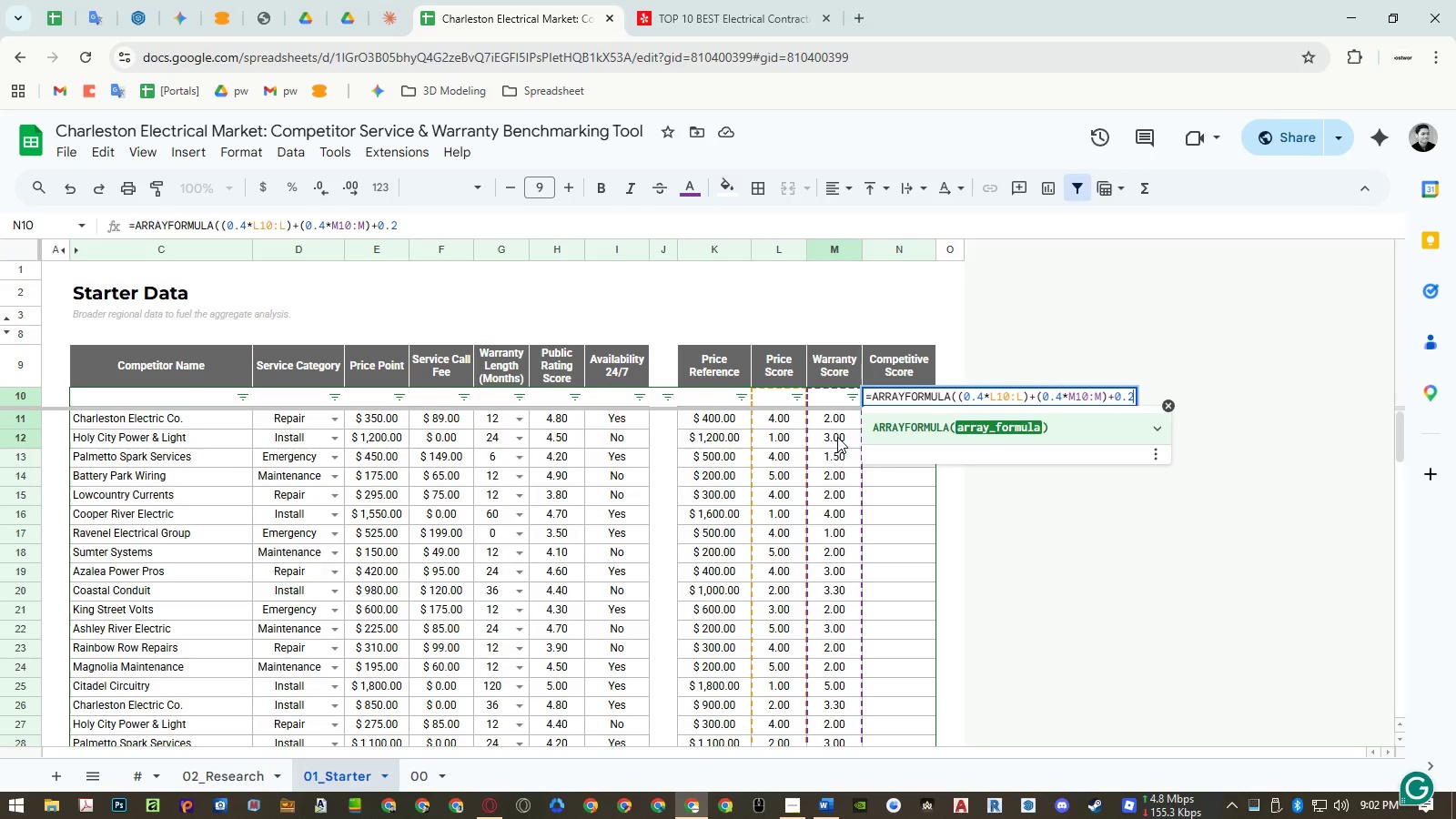 
key(Backspace)
 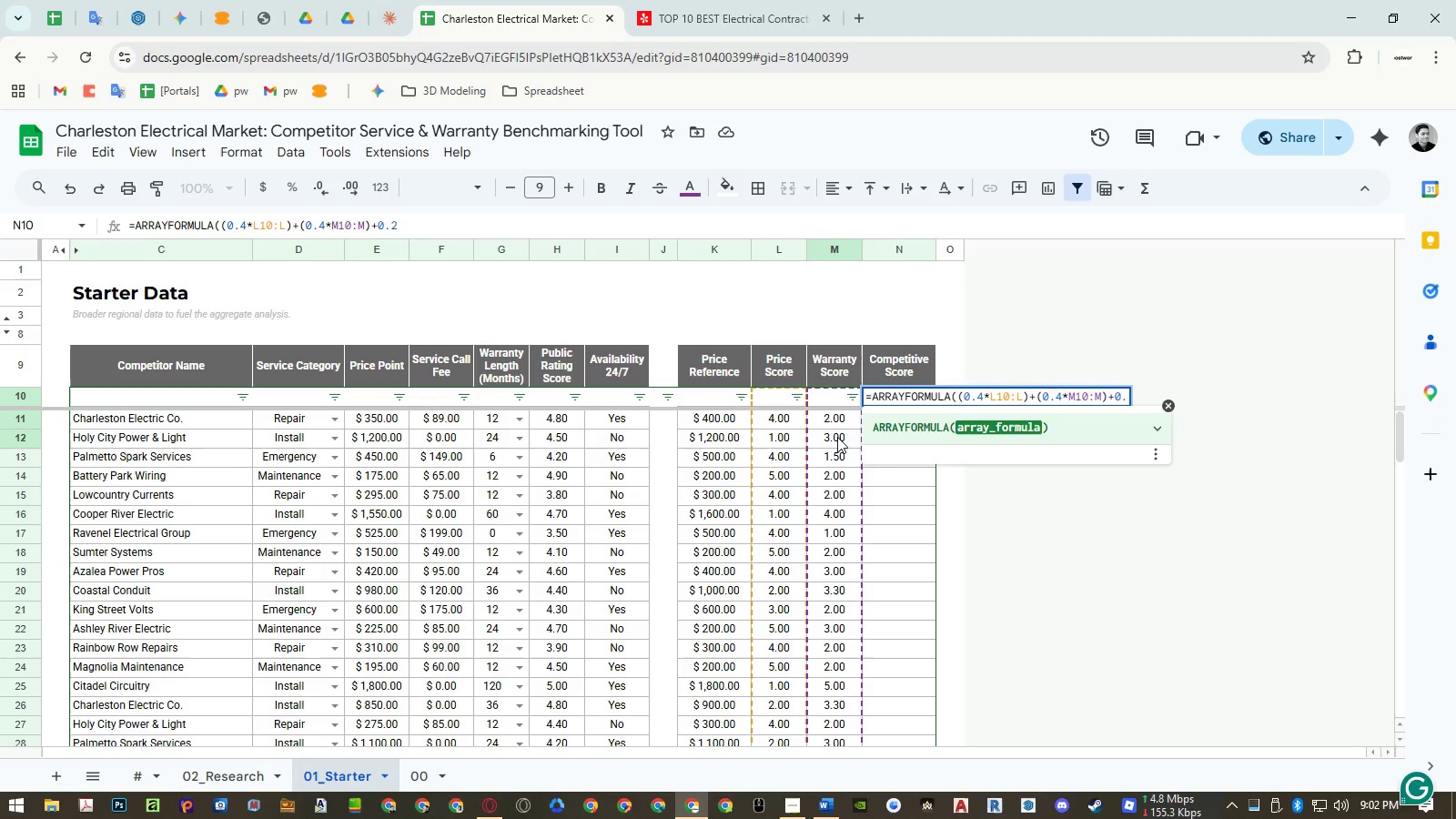 
key(Backspace)
 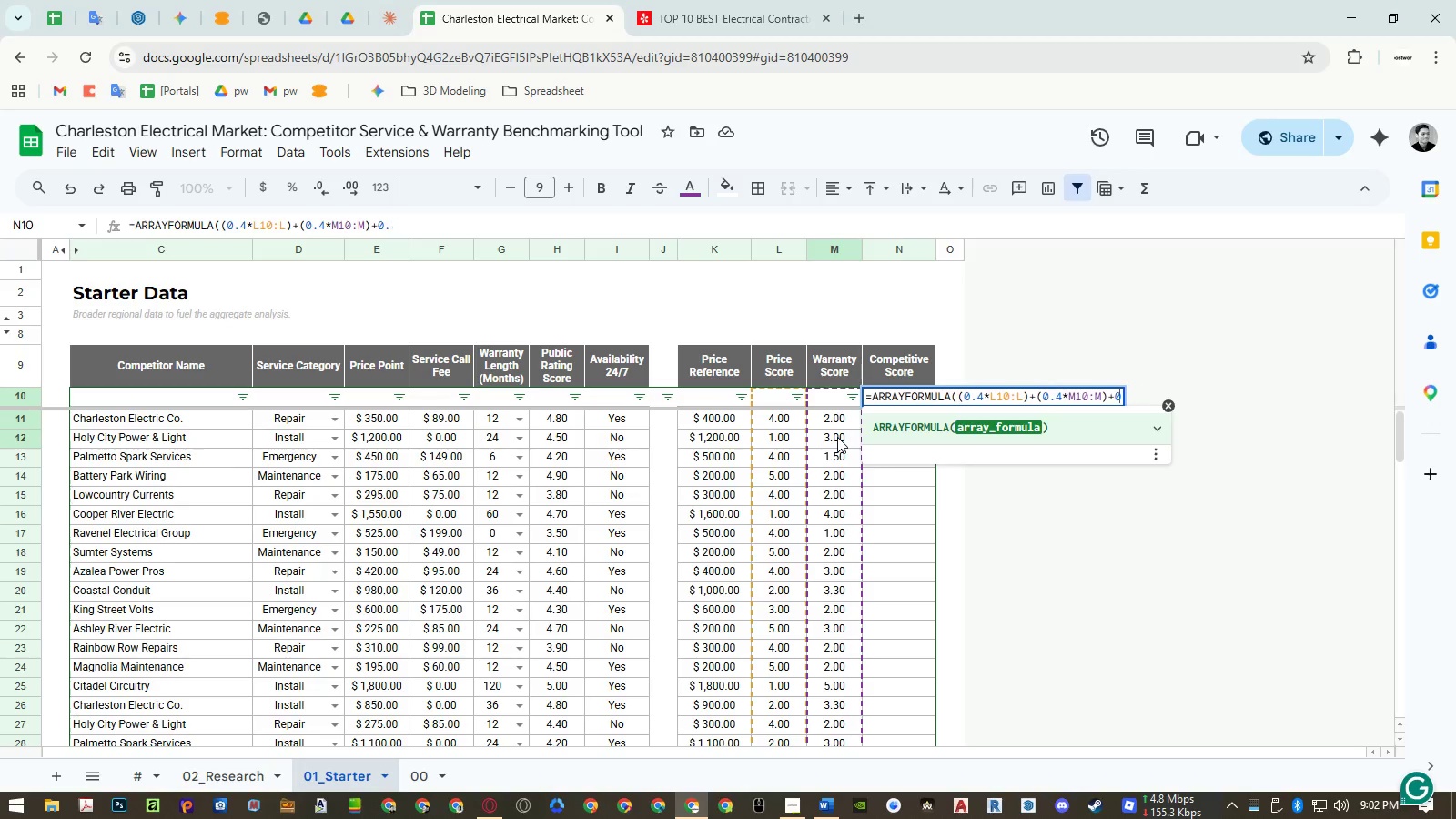 
key(Backspace)
 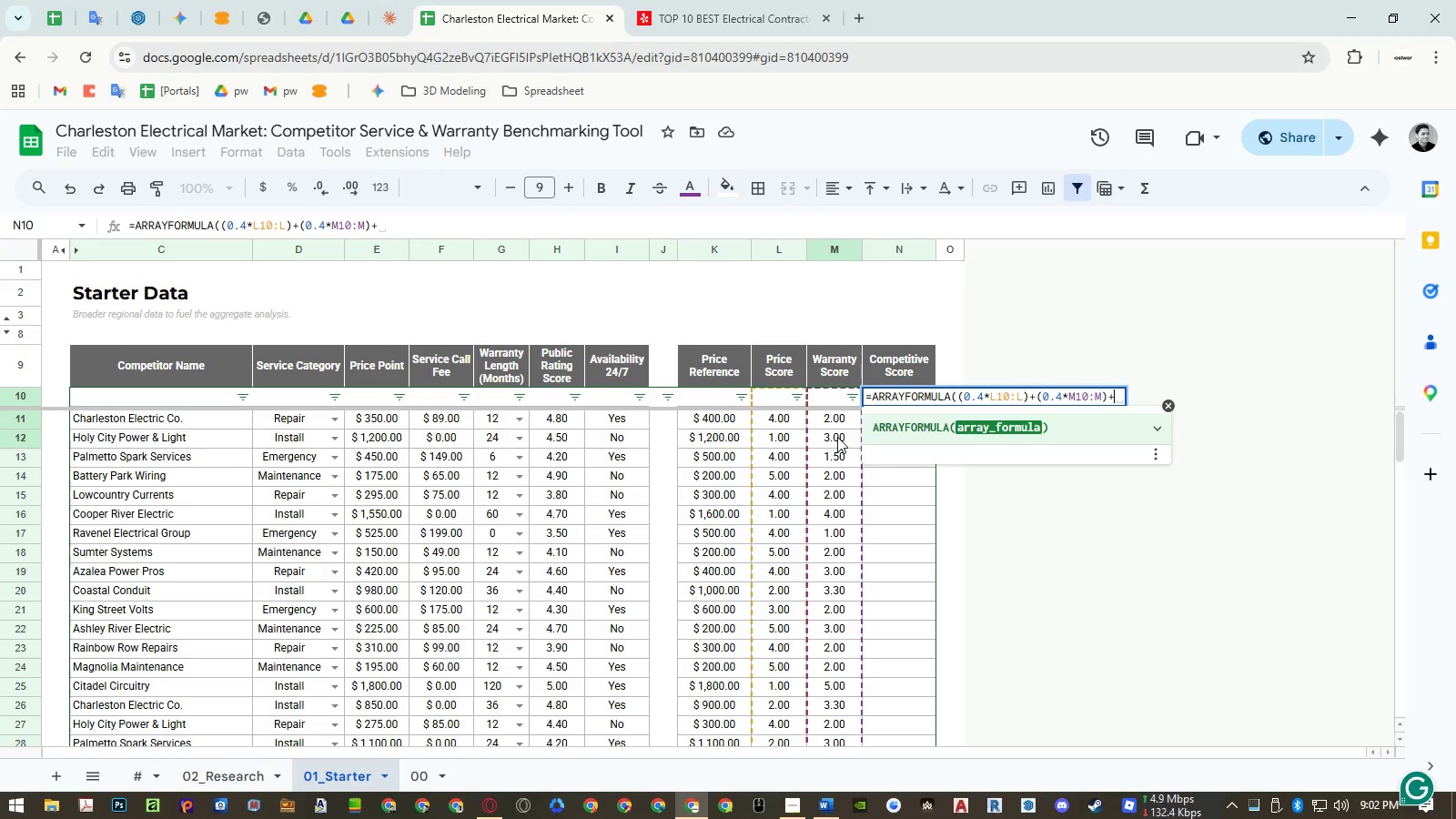 
key(Shift+9)
 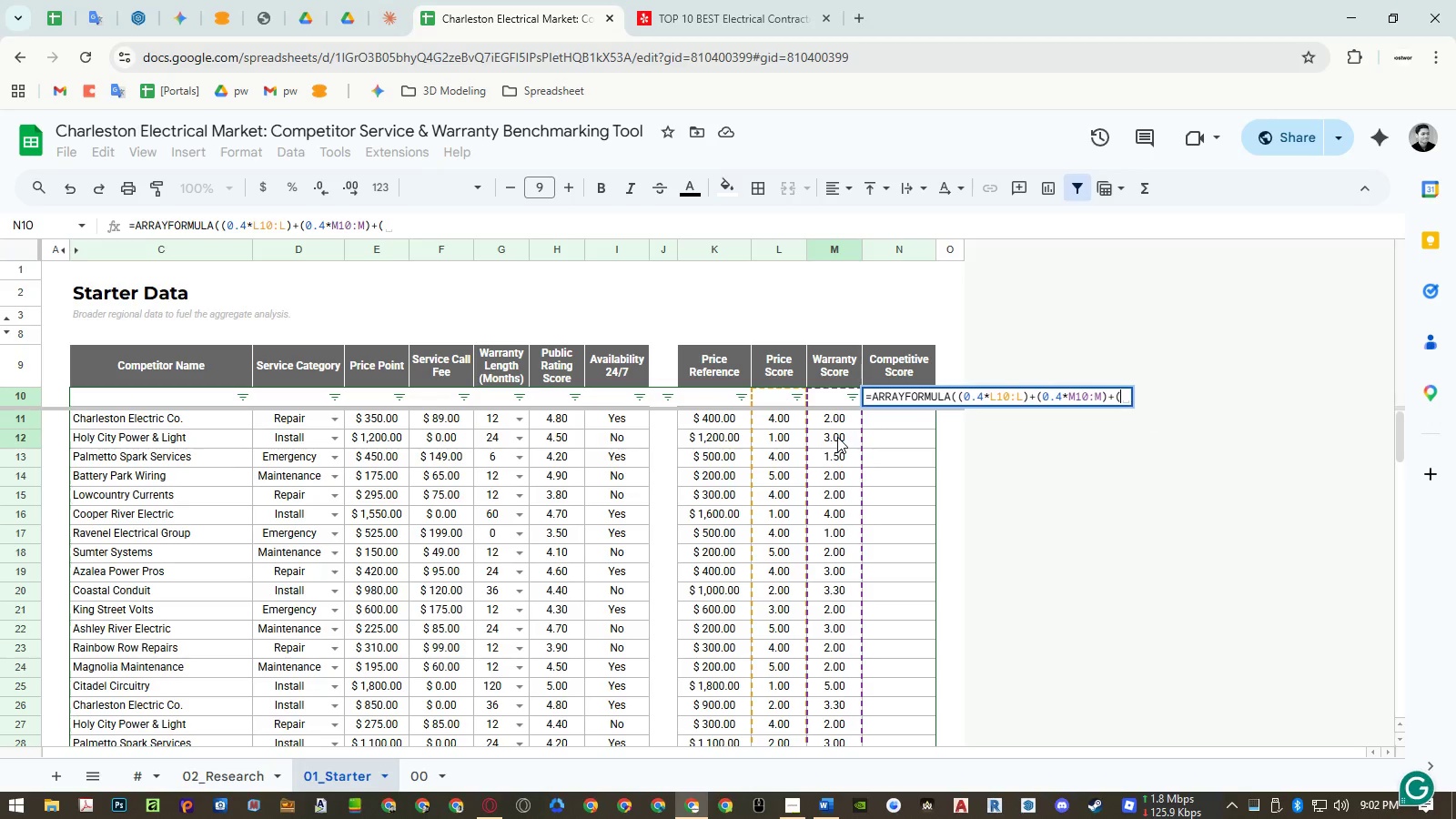 
key(Numpad0)
 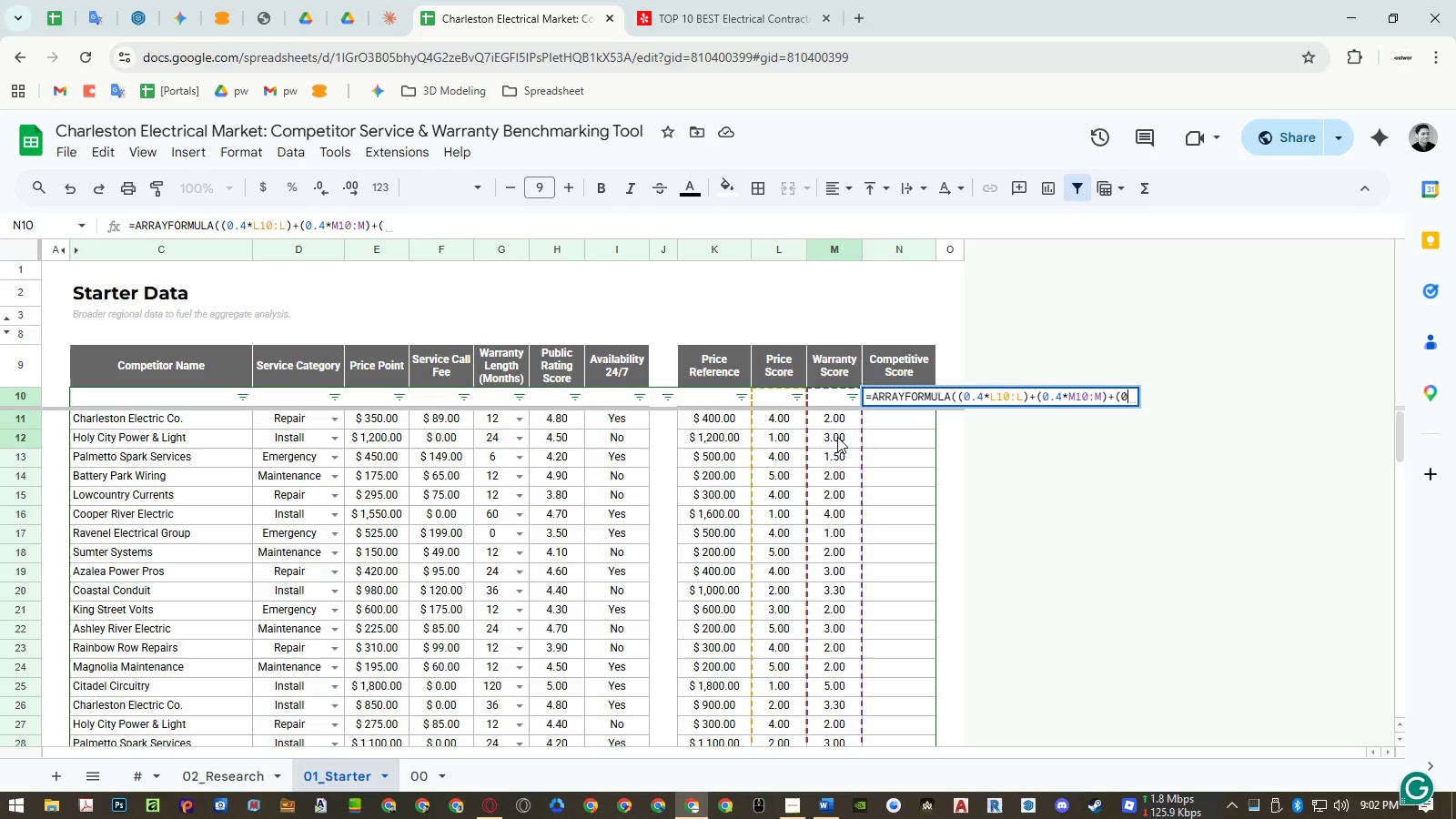 
key(NumpadDecimal)
 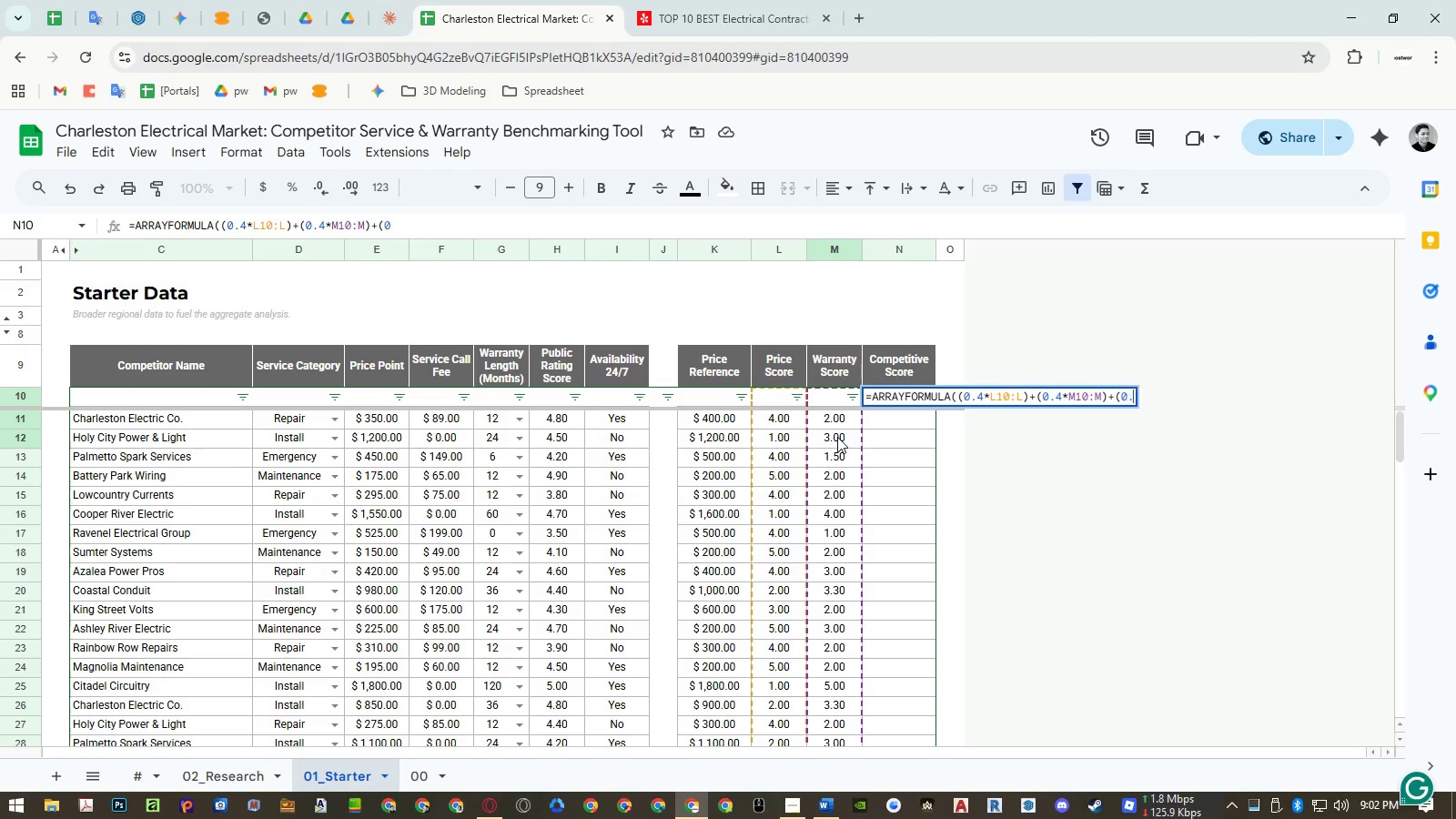 
key(Numpad2)
 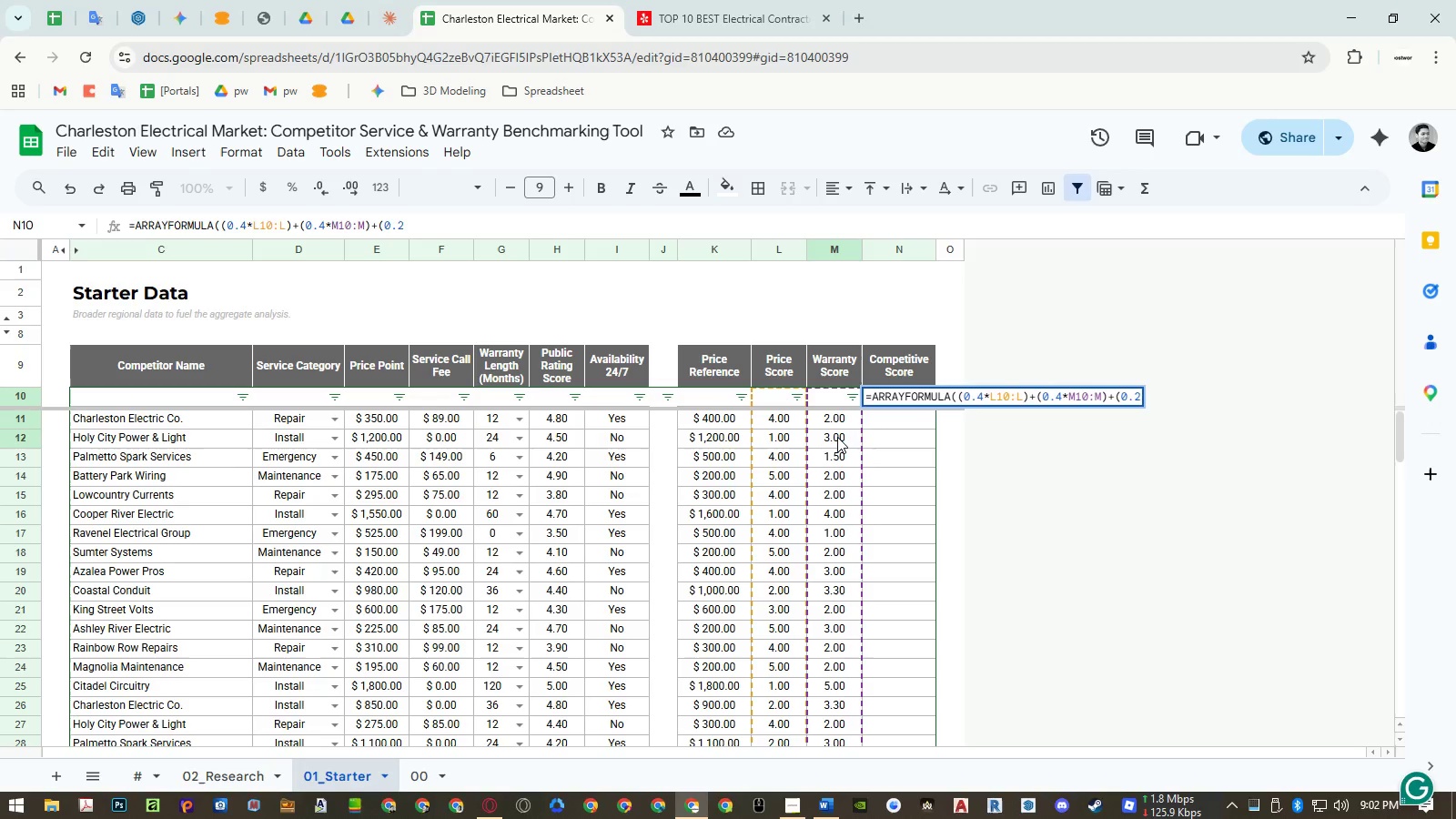 
key(Shift+ShiftRight)
 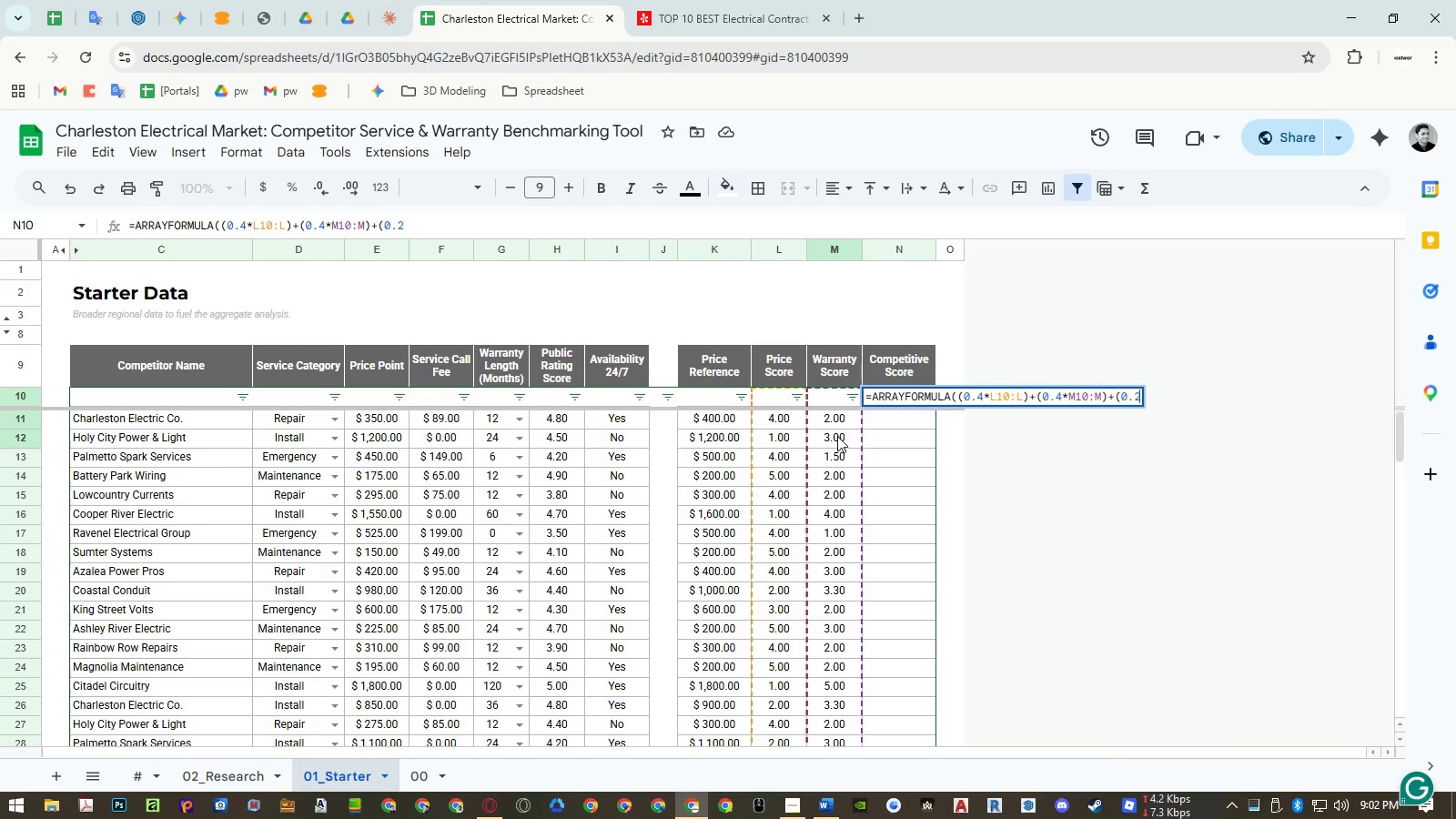 
key(NumpadMultiply)
 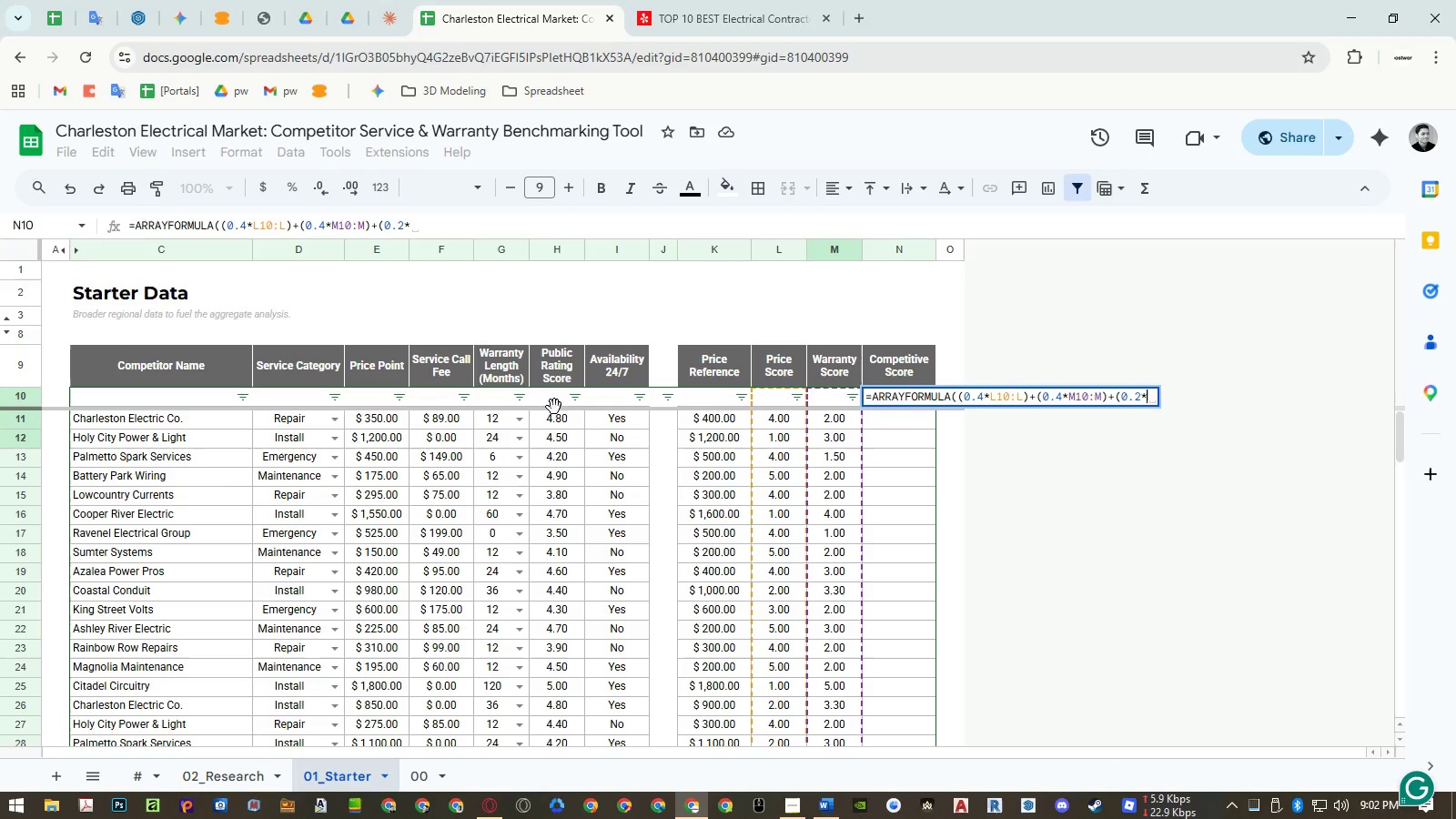 
left_click_drag(start_coordinate=[555, 398], to_coordinate=[555, 458])
 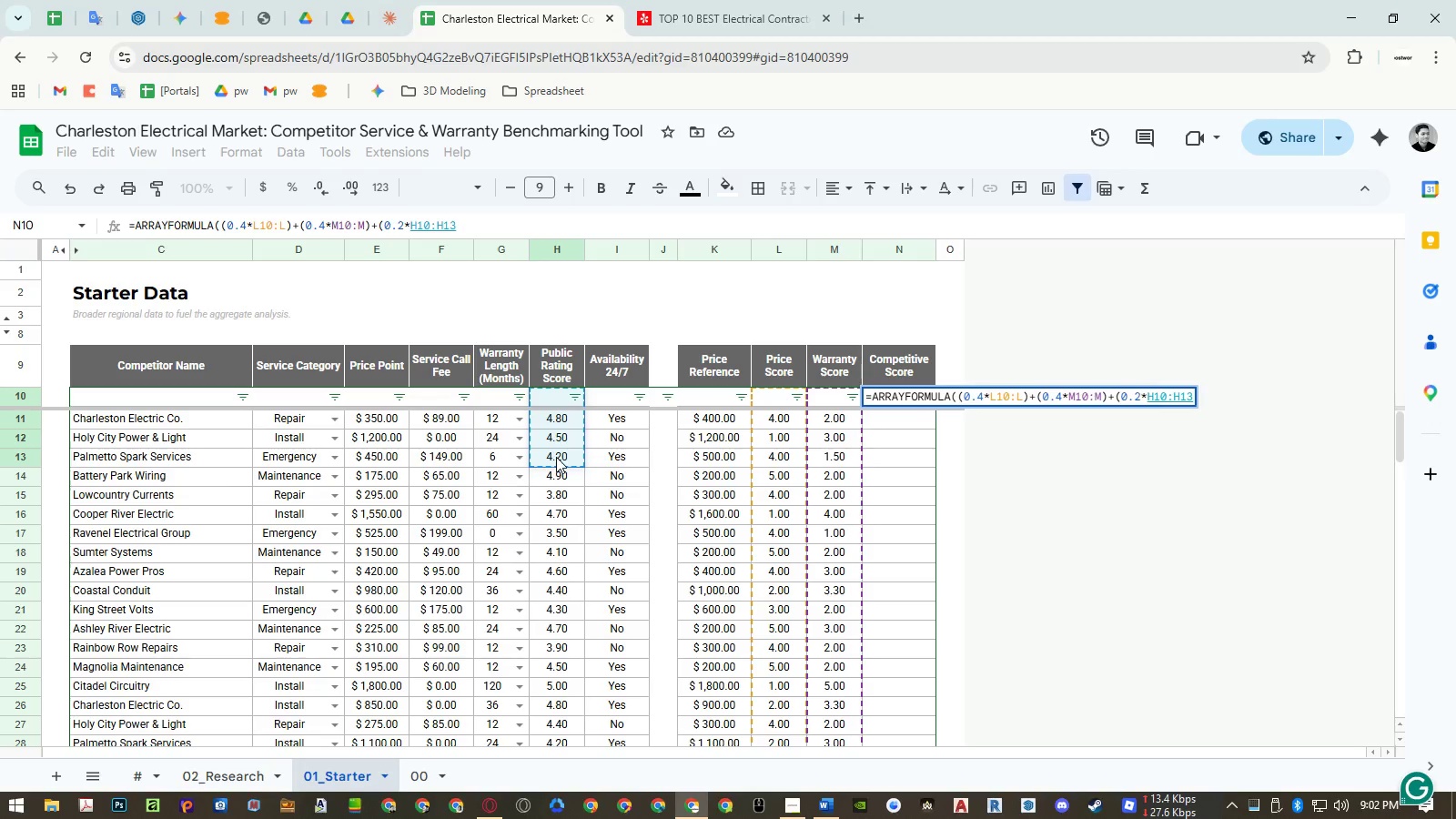 
key(Backspace)
key(Backspace)
type()))
 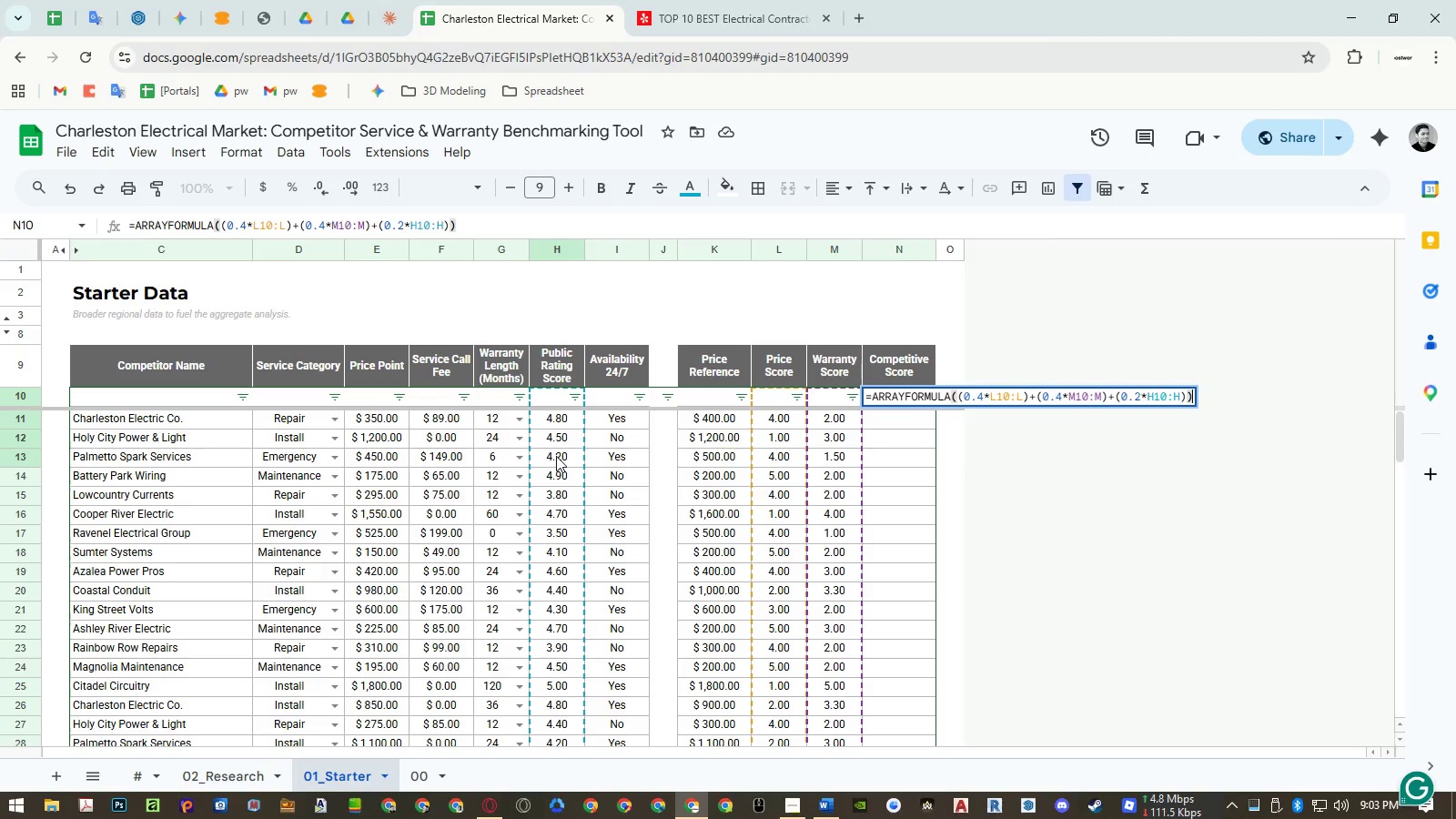 
key(Enter)
 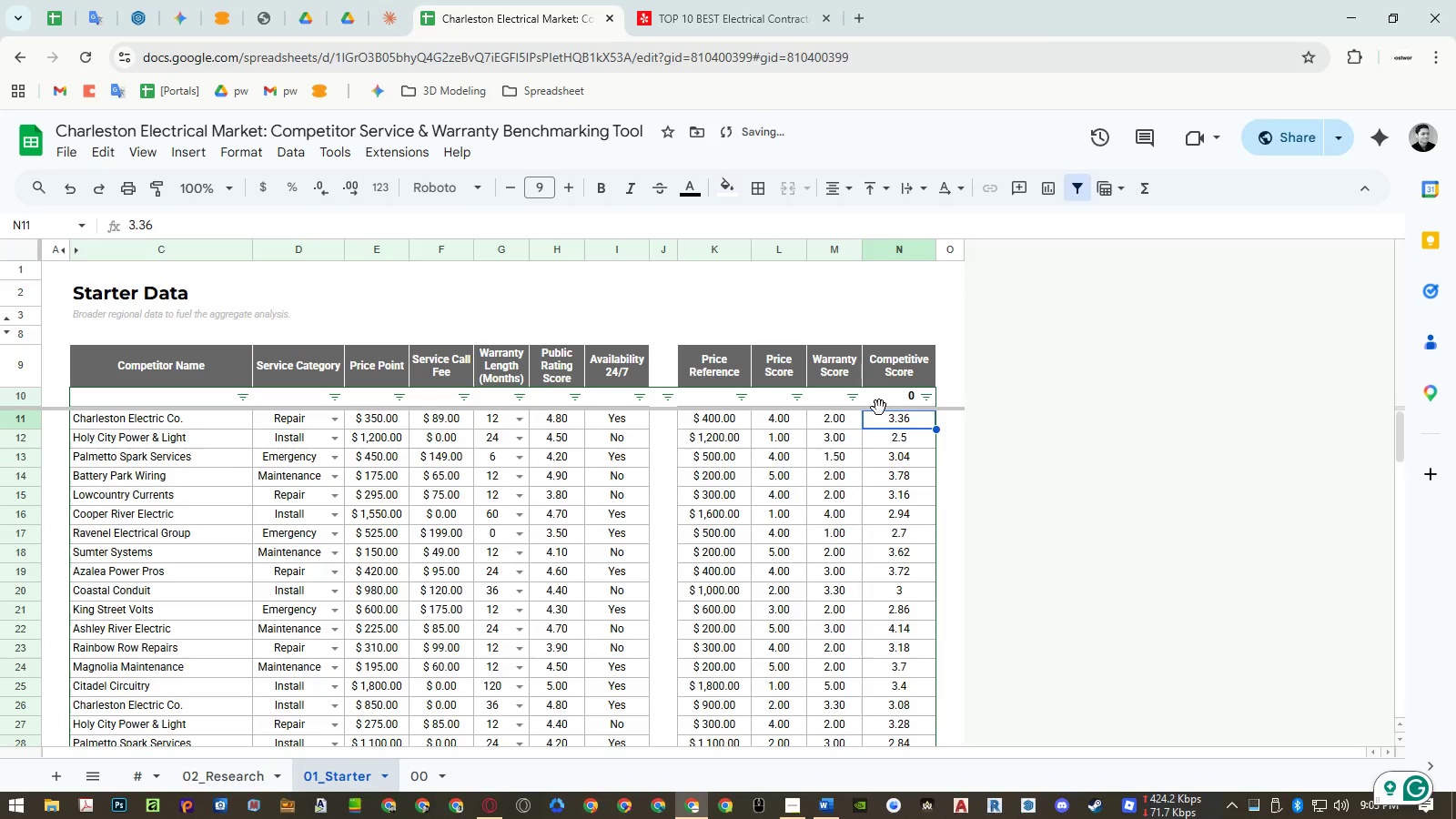 
double_click([876, 393])
 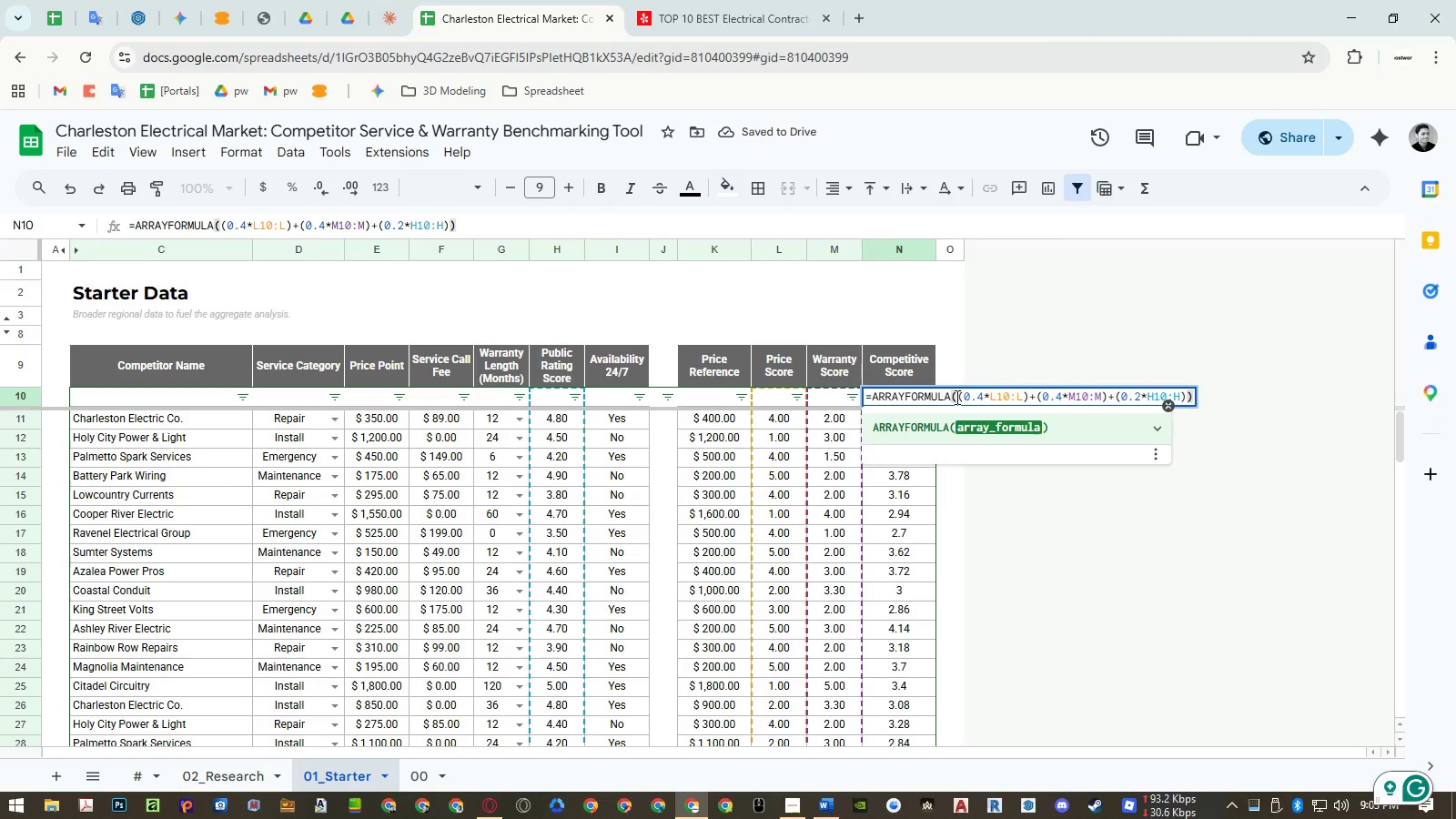 
key(Control+ControlRight)
 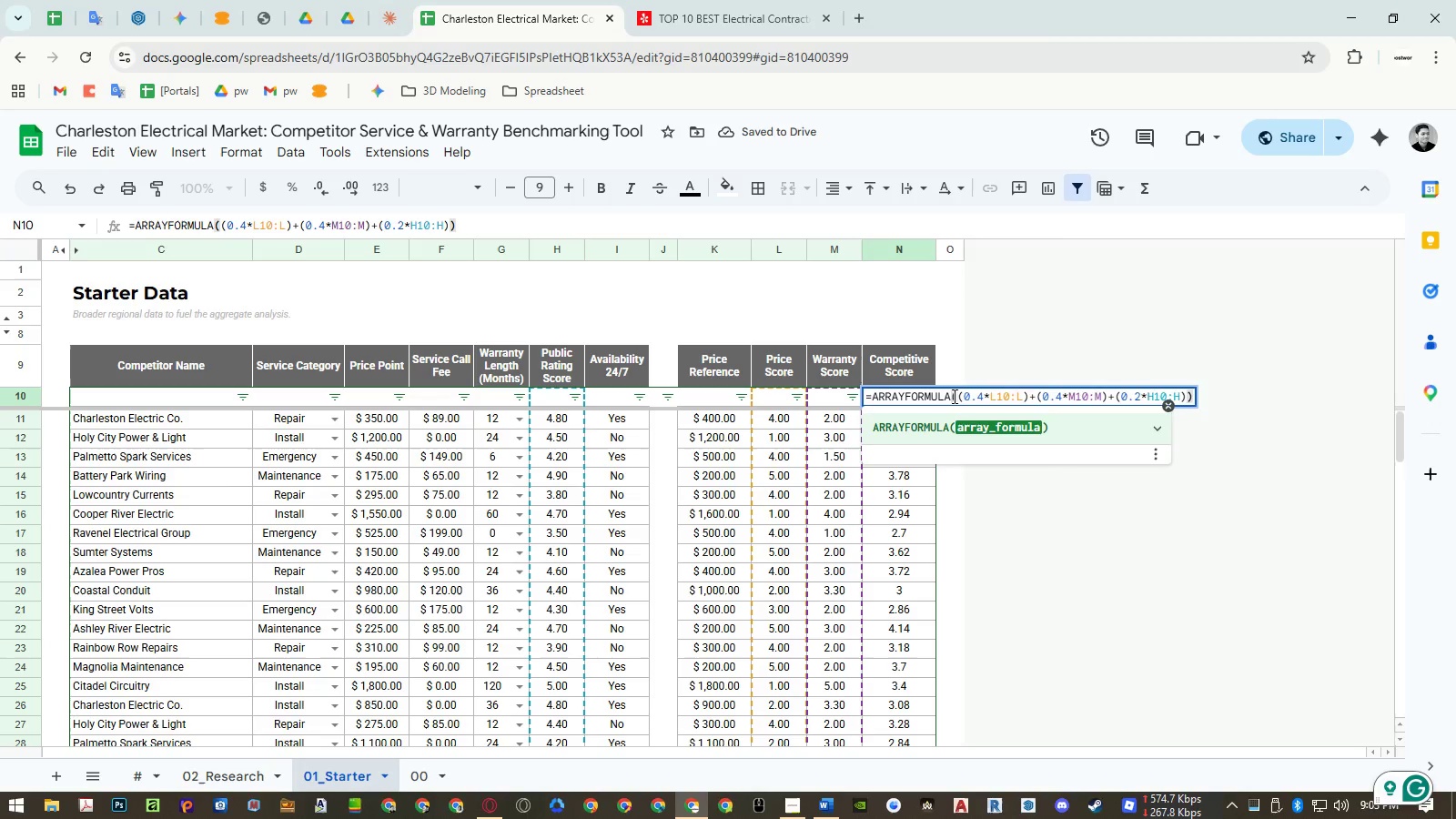 
key(Control+Enter)
 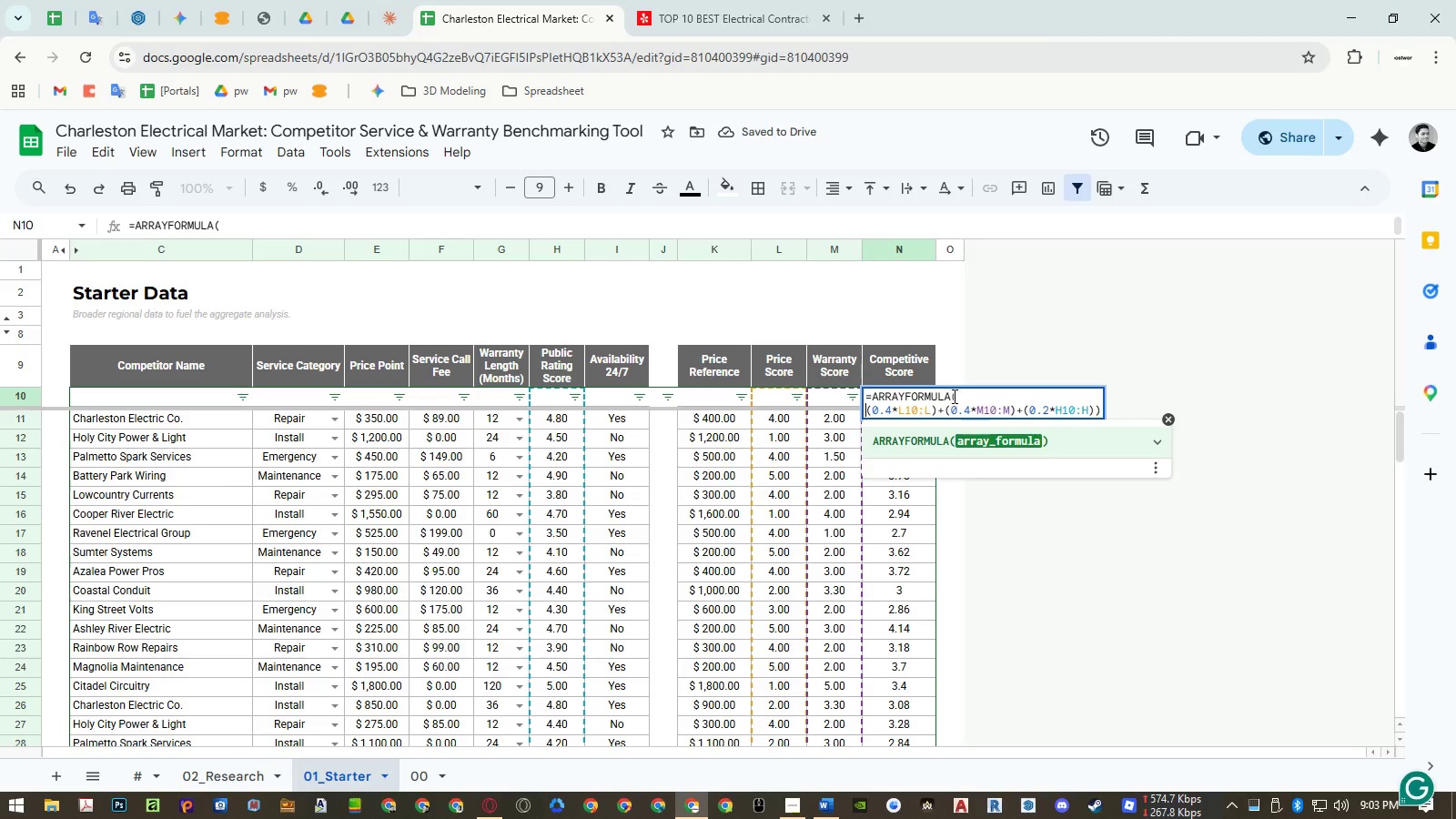 
left_click([955, 396])
 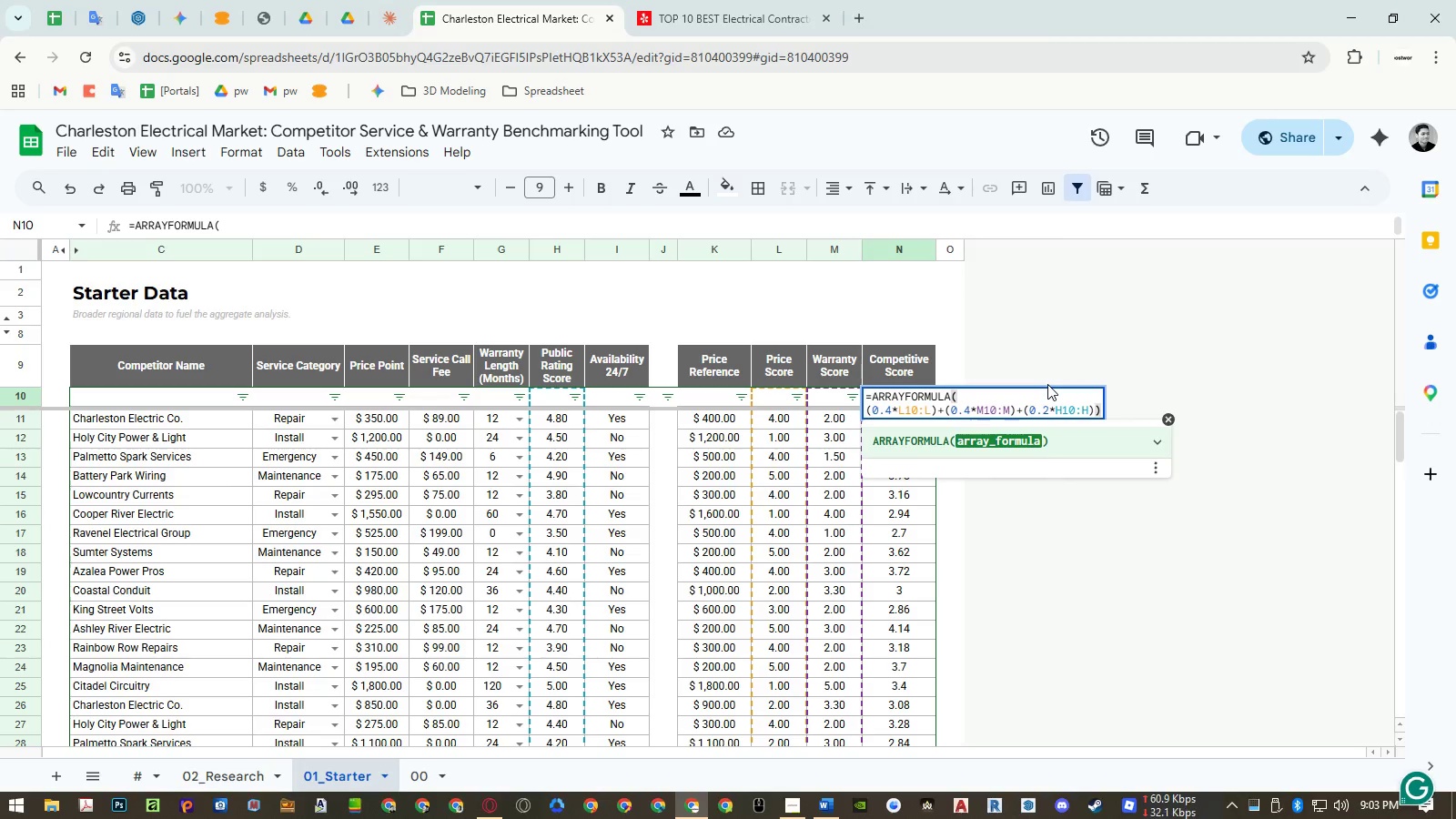 
type(if)
 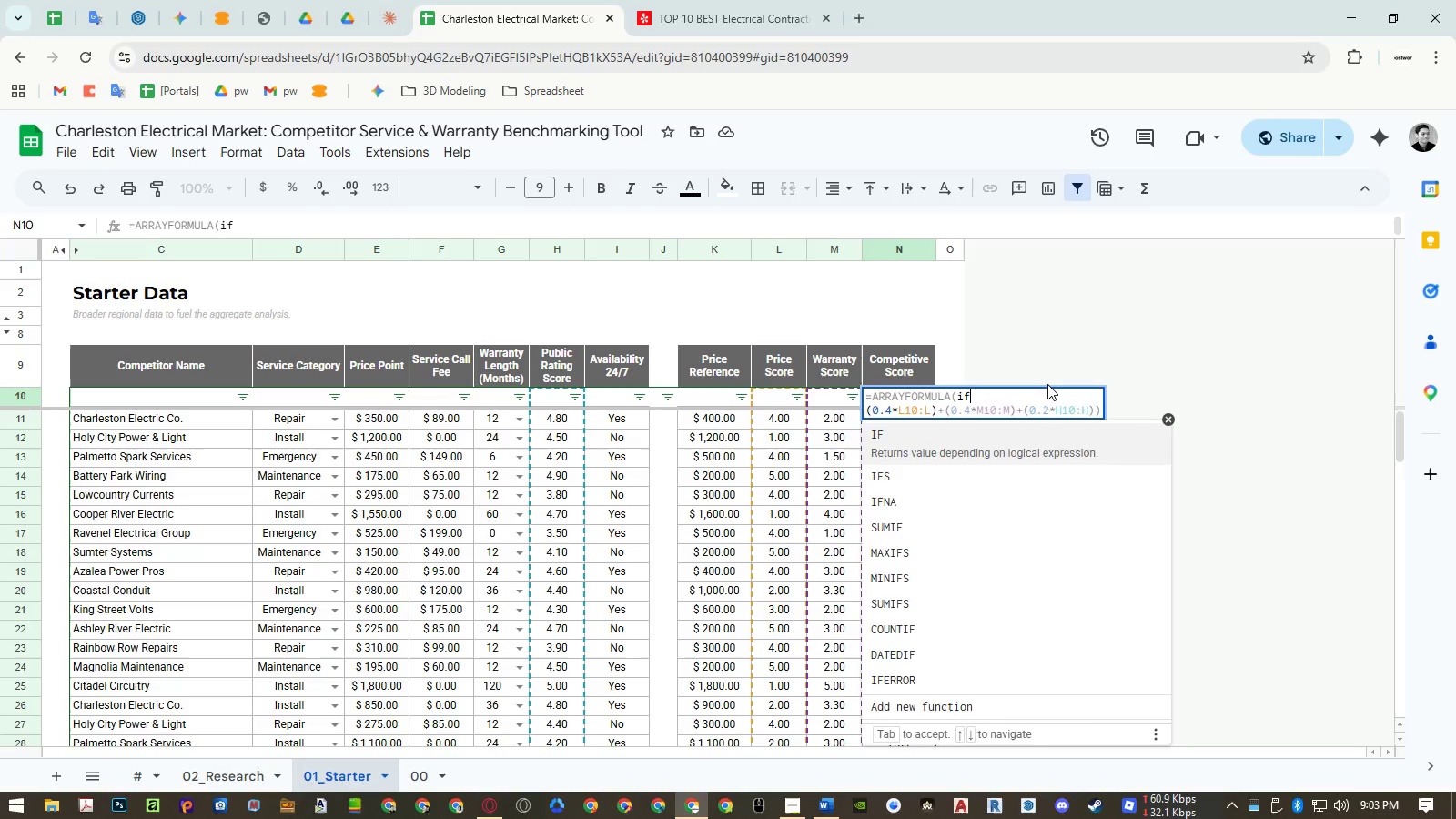 
key(Enter)
 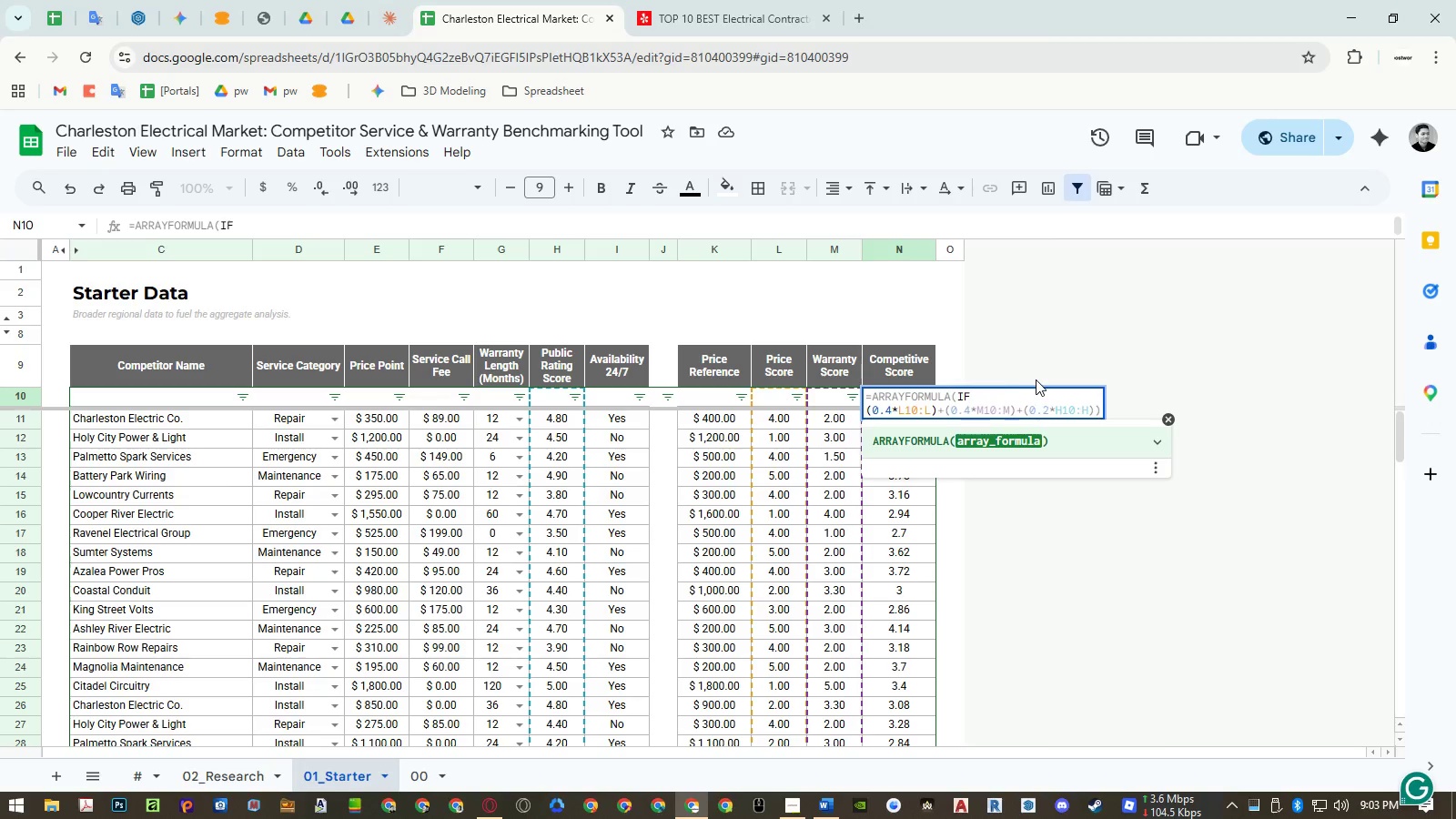 
left_click([988, 395])
 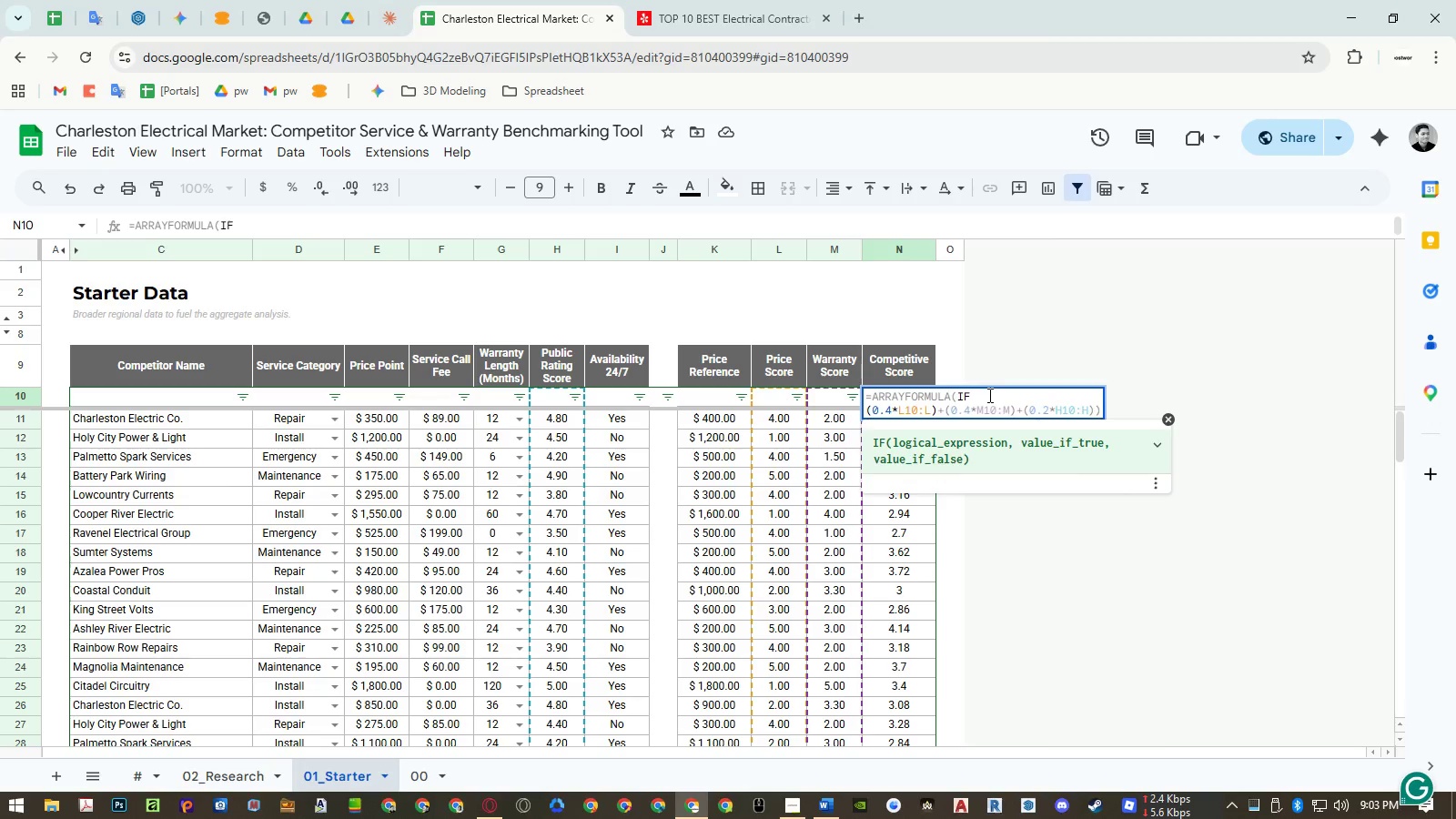 
key(Shift+9)
 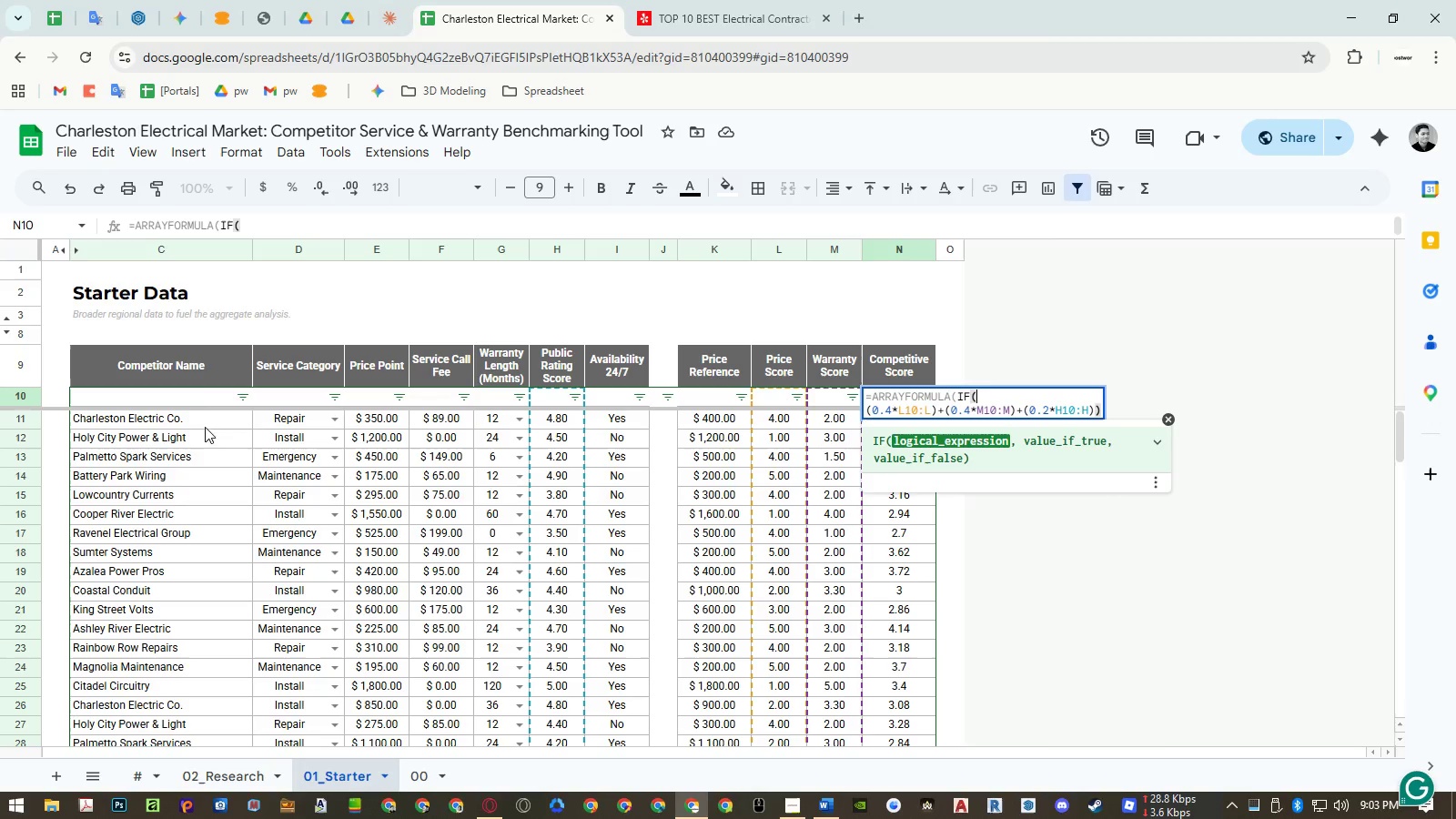 
left_click_drag(start_coordinate=[196, 399], to_coordinate=[200, 432])
 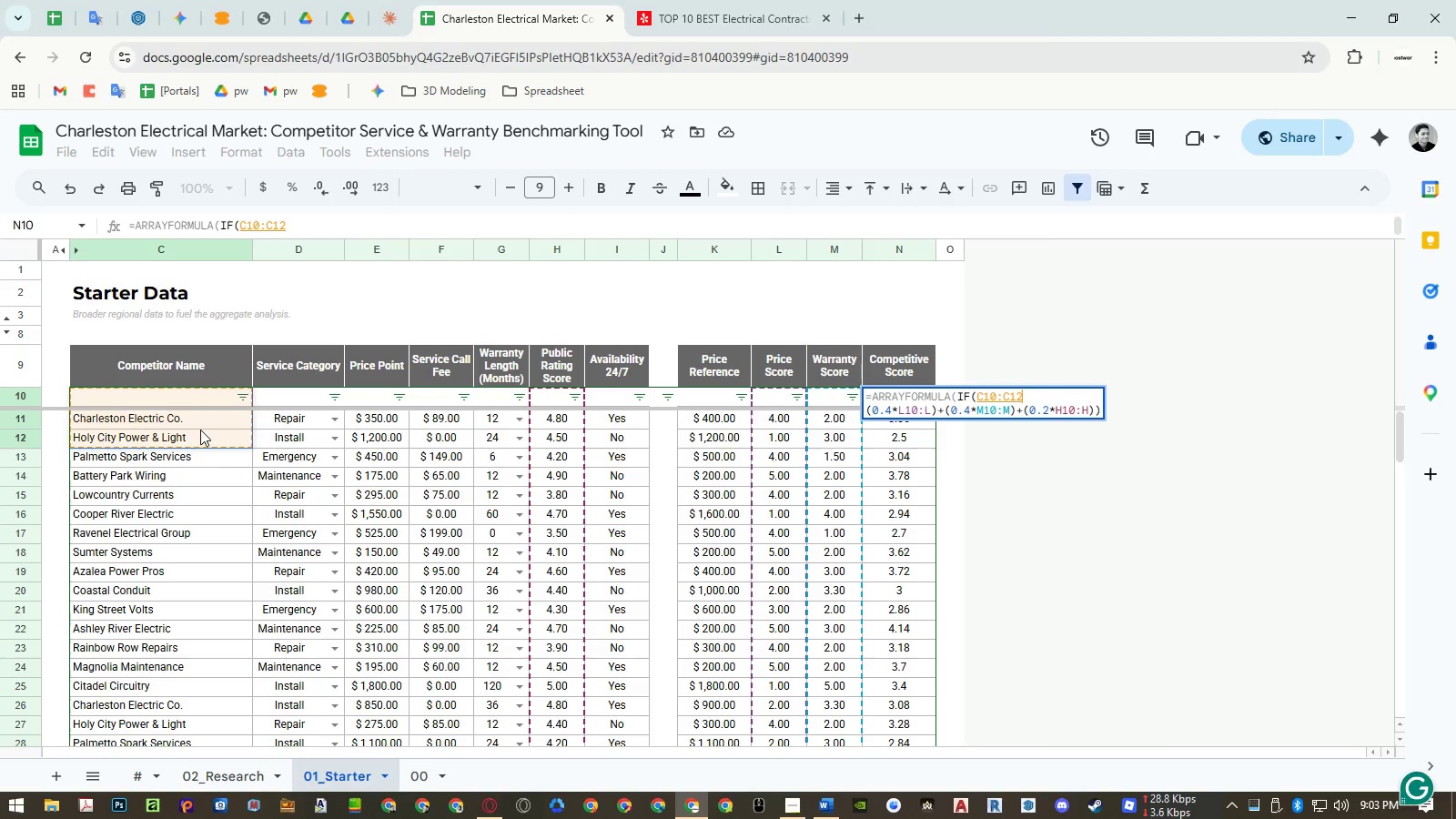 
key(Backspace)
 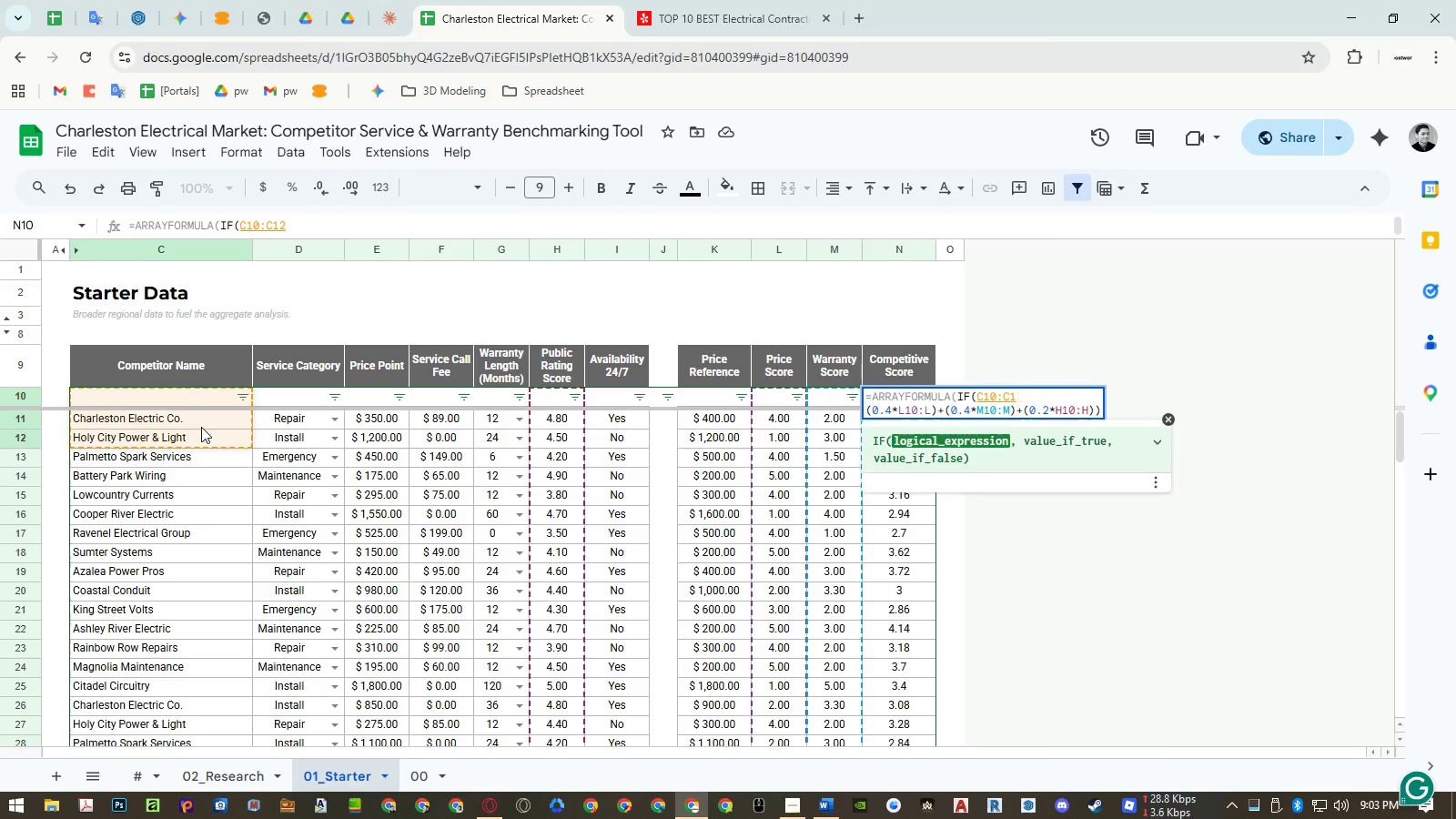 
key(Backspace)
 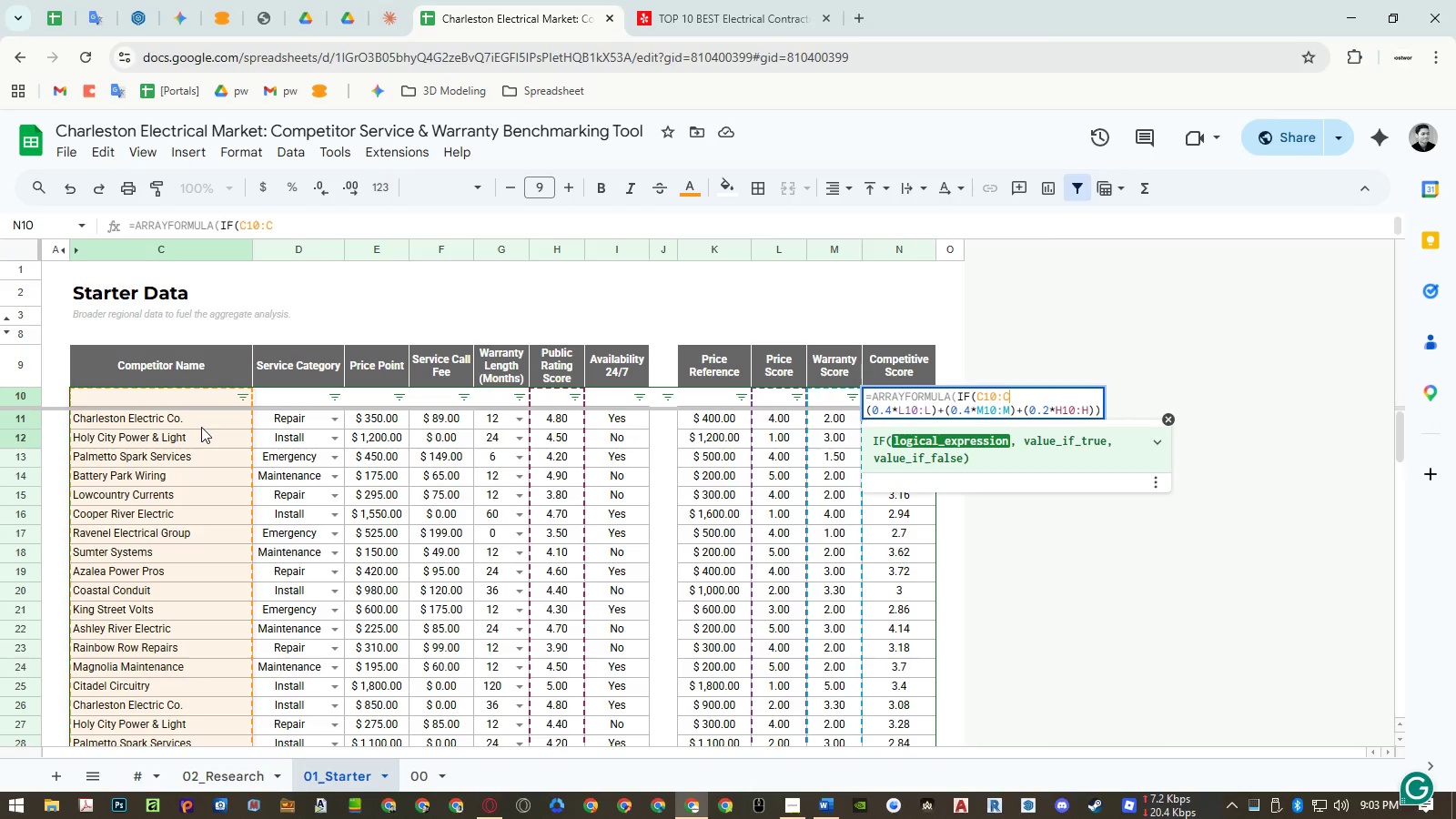 
key(Equal)
 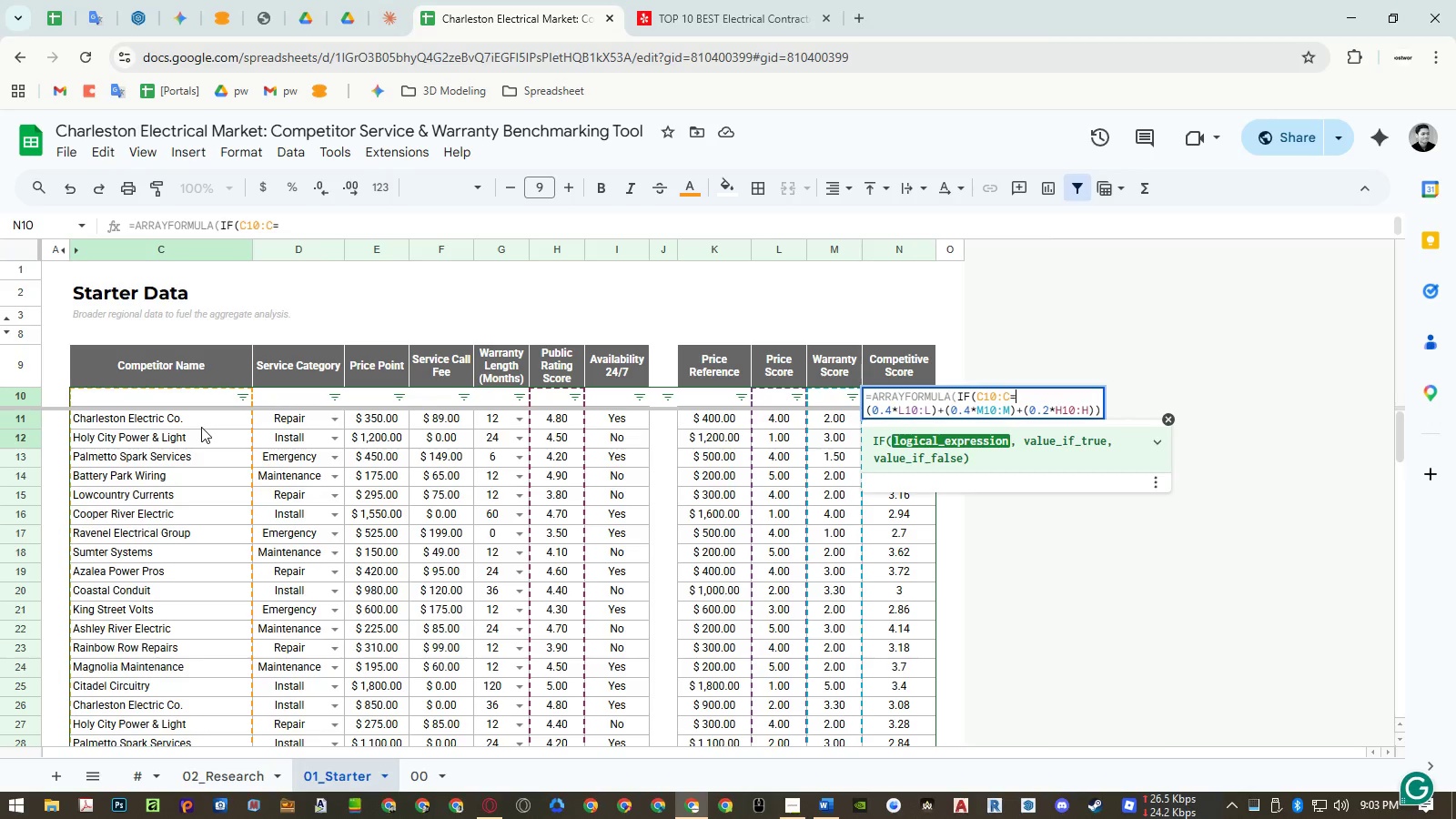 
key(Shift+Quote)
 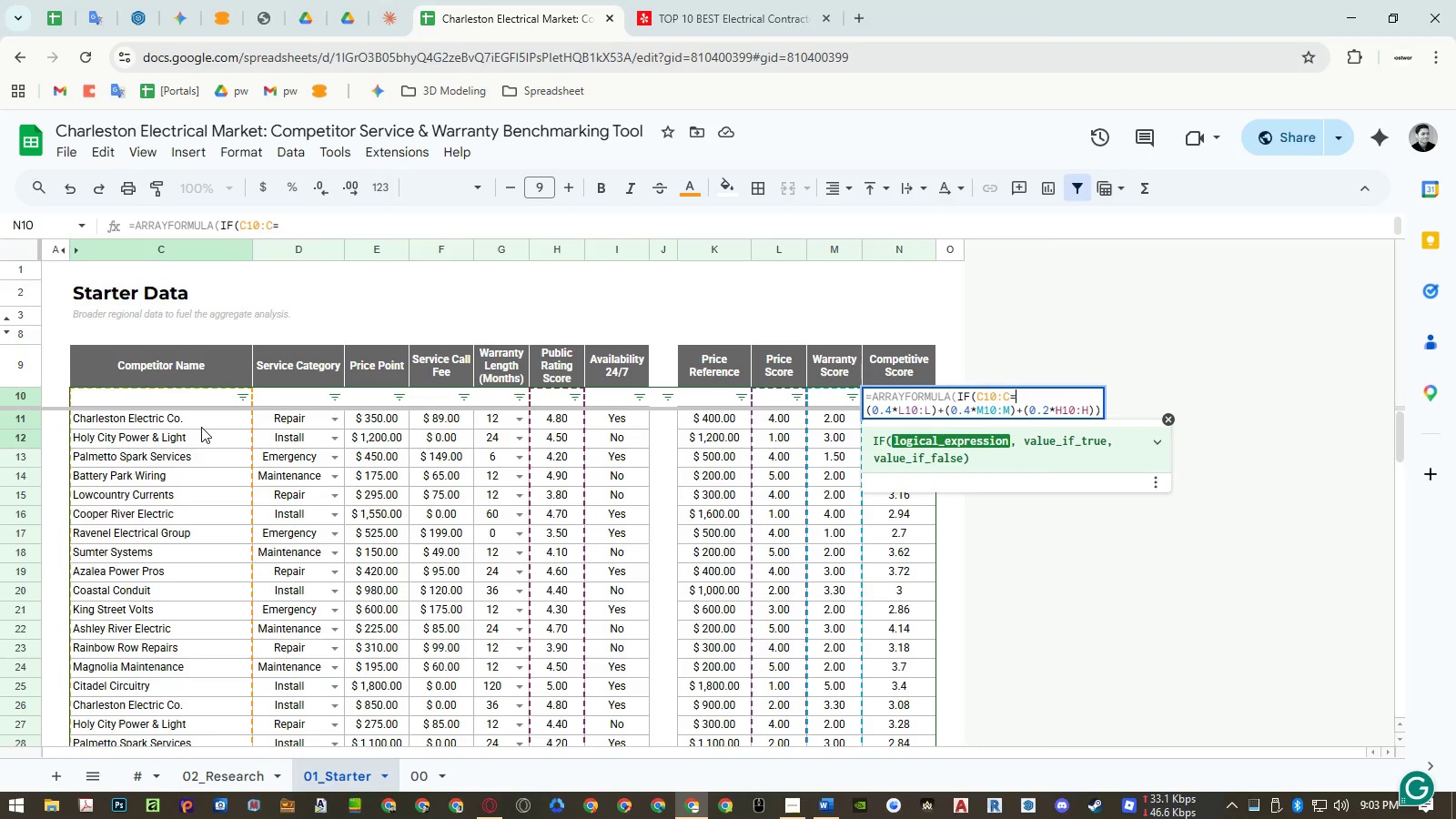 
key(Shift+Quote)
 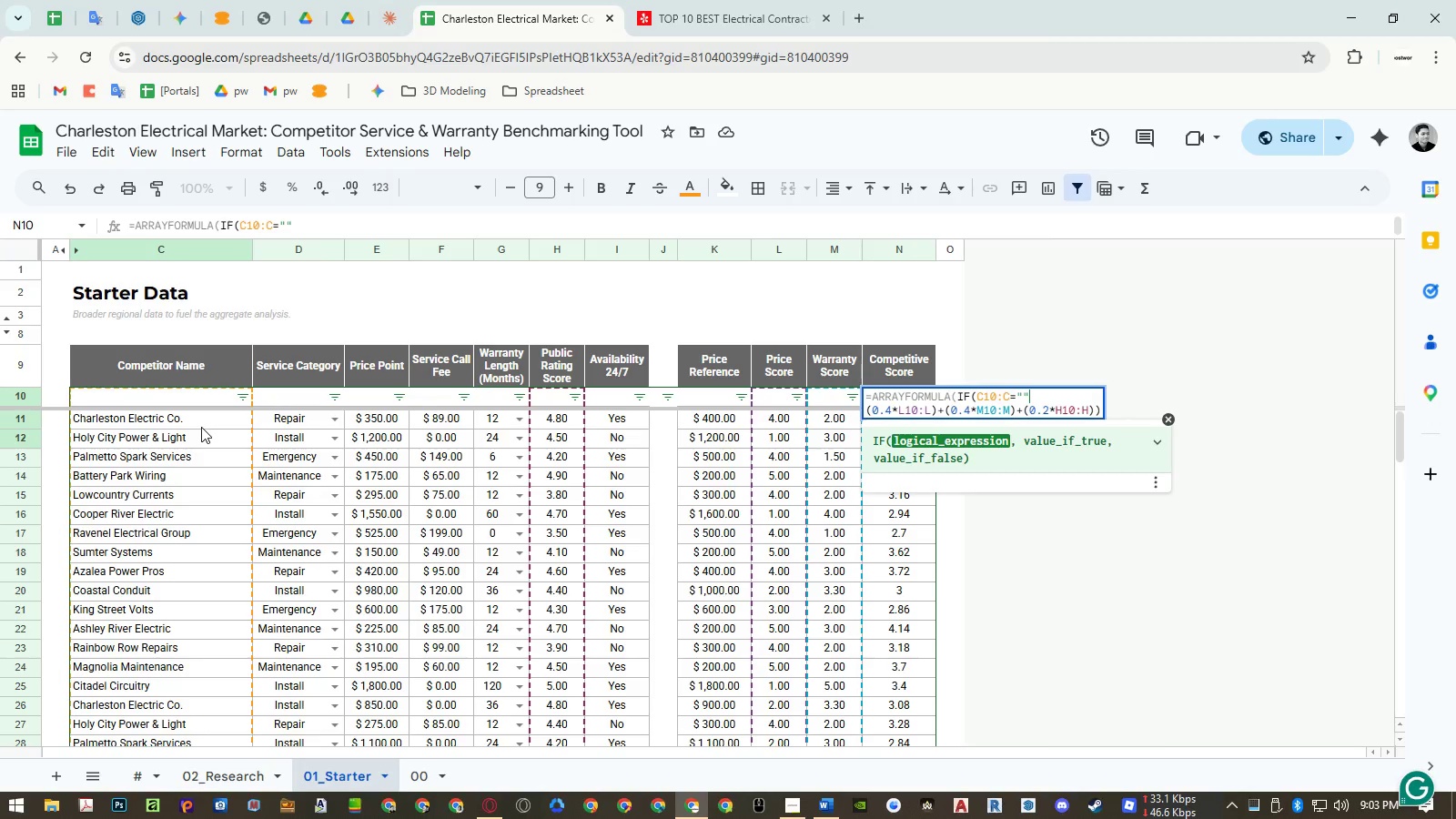 
key(Comma)
 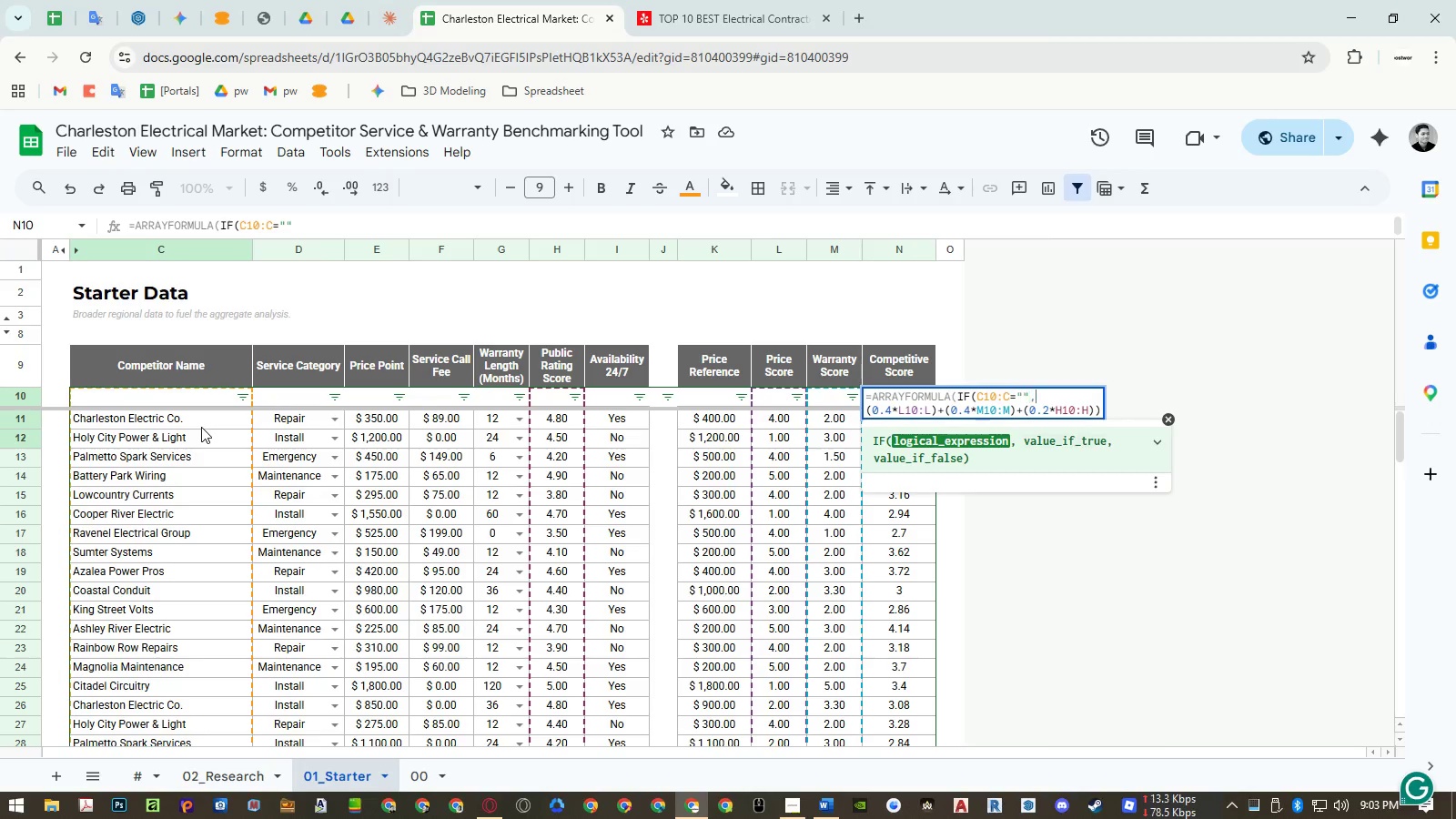 
key(Comma)
 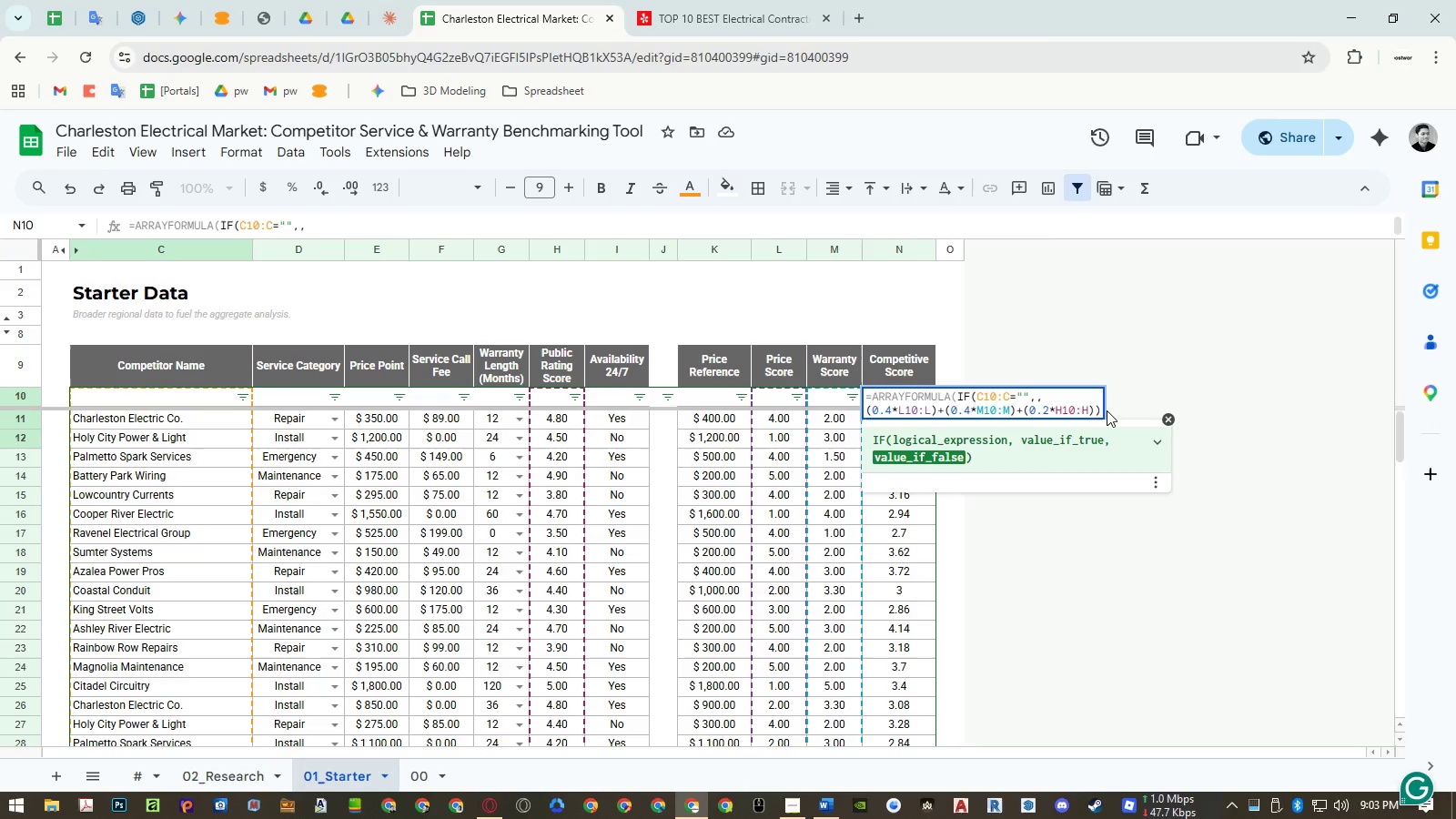 
left_click([1099, 410])
 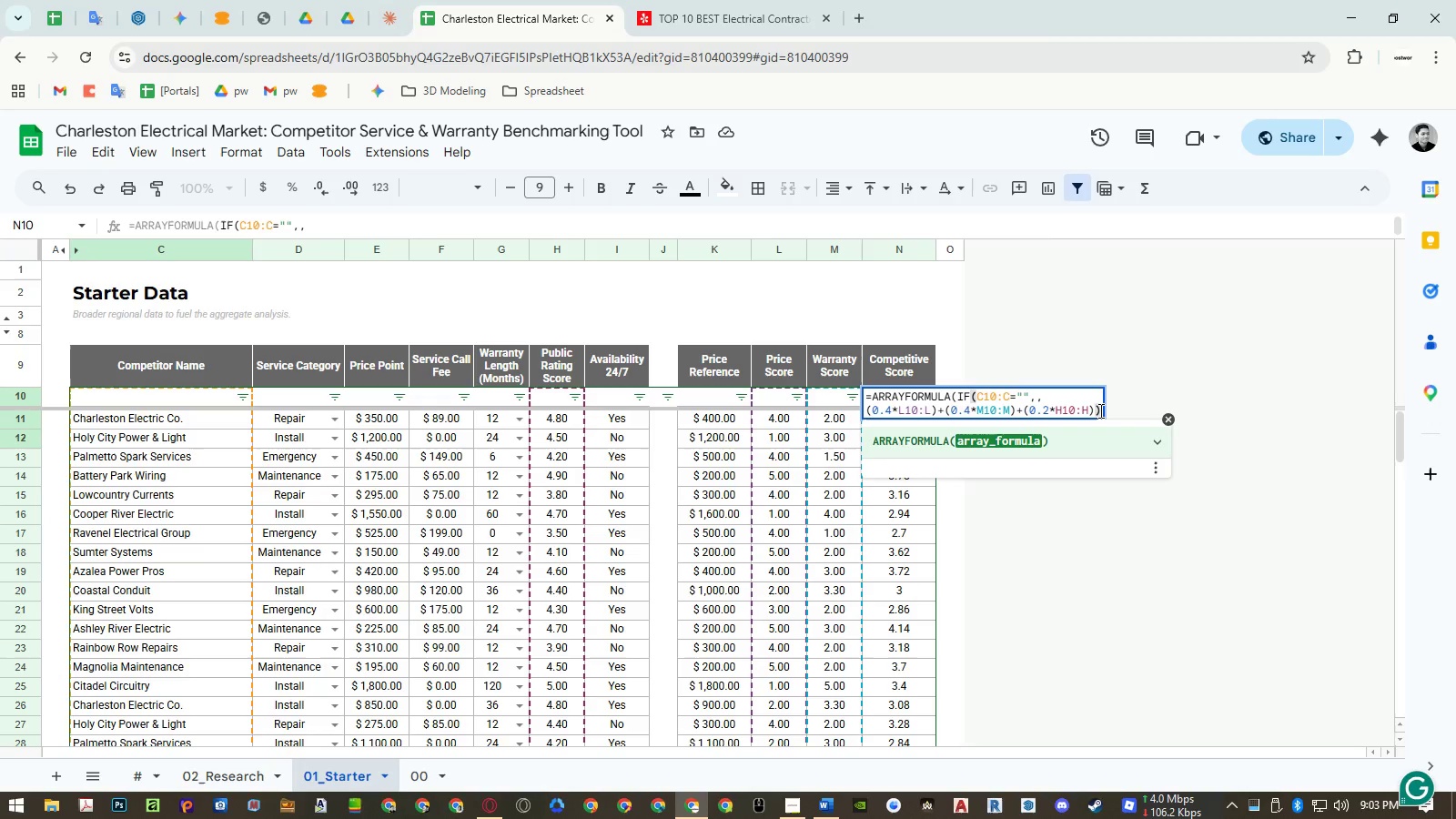 
key(Control+Enter)
 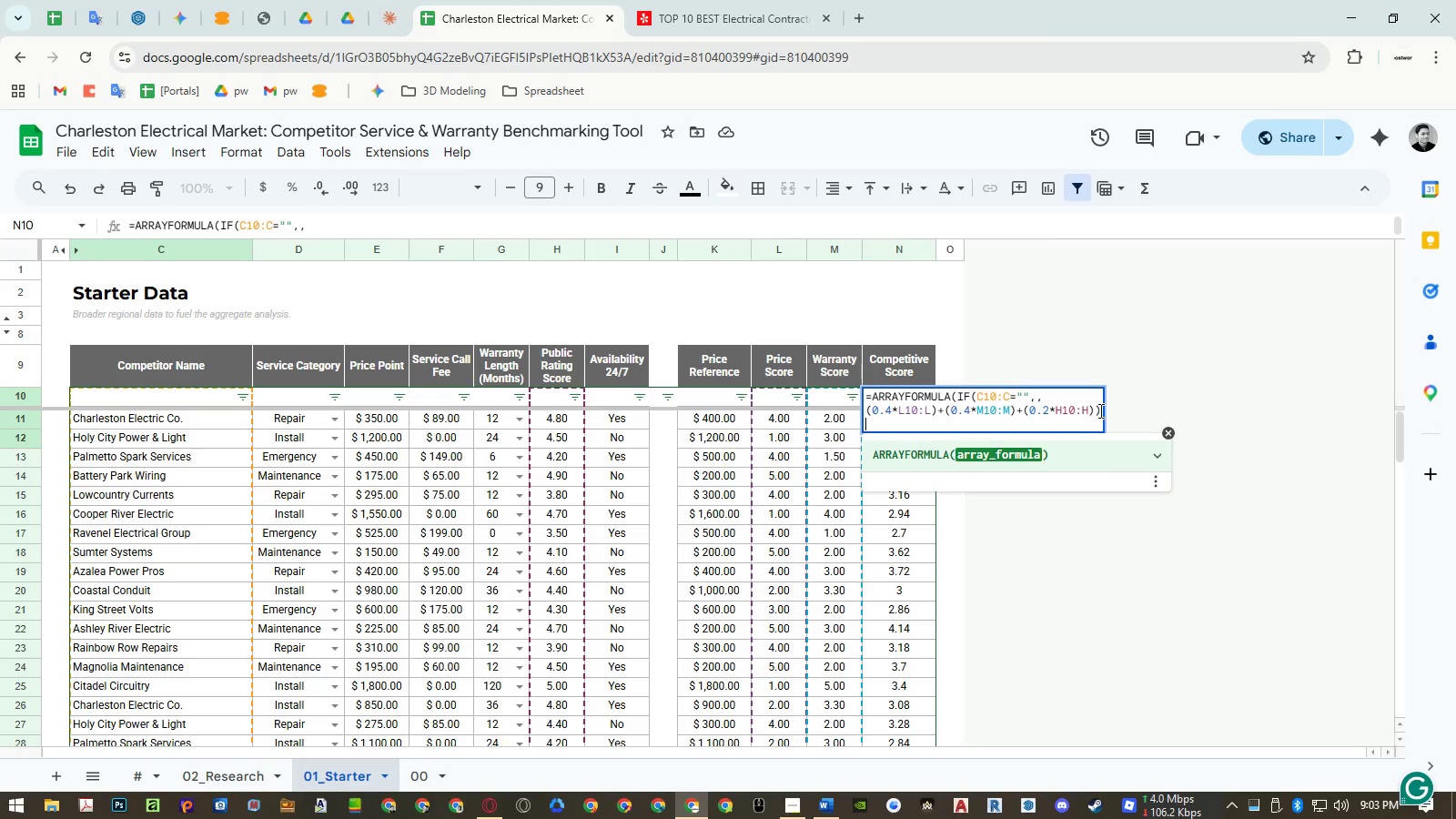 
type()))
 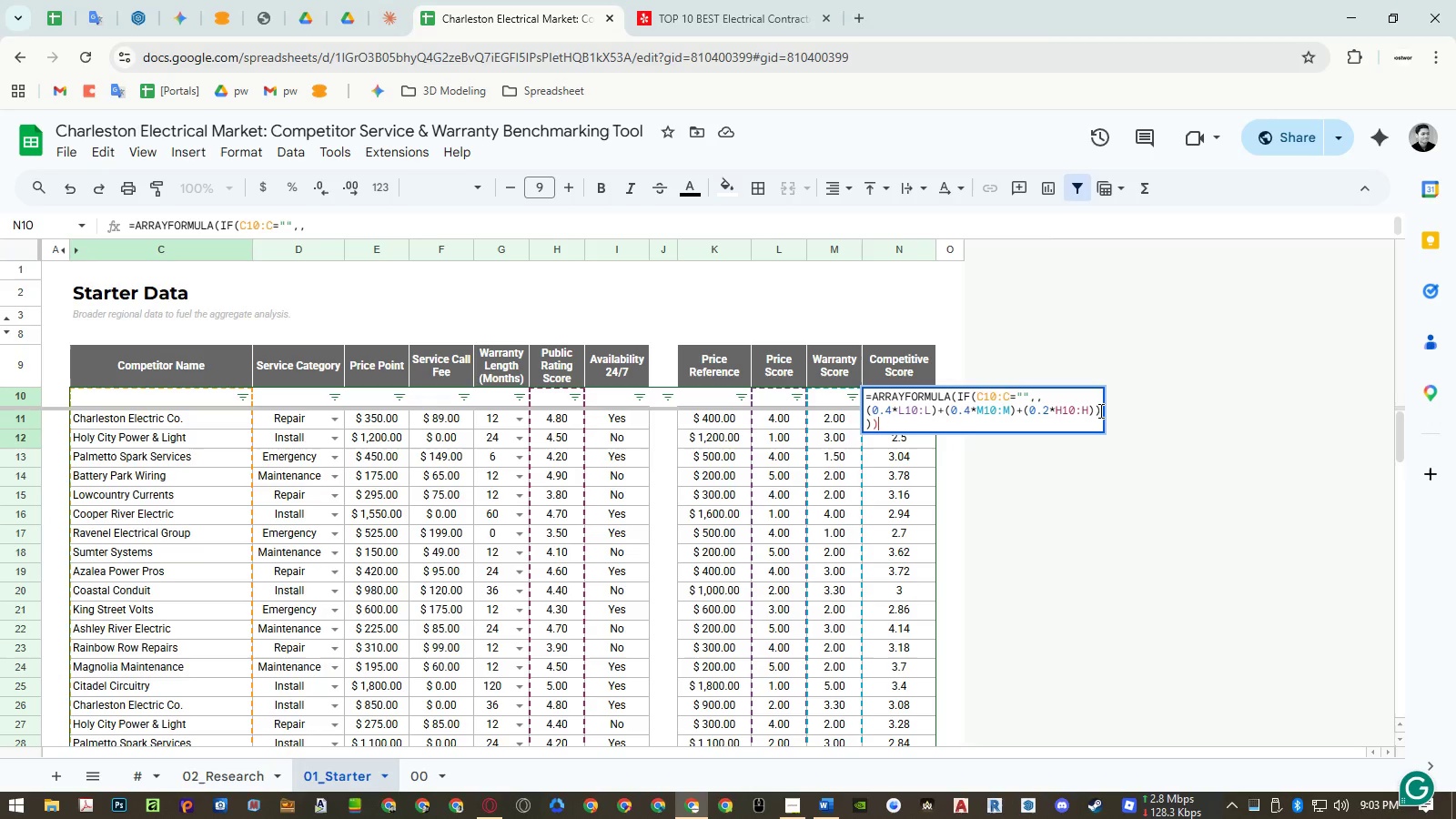 
key(Enter)
 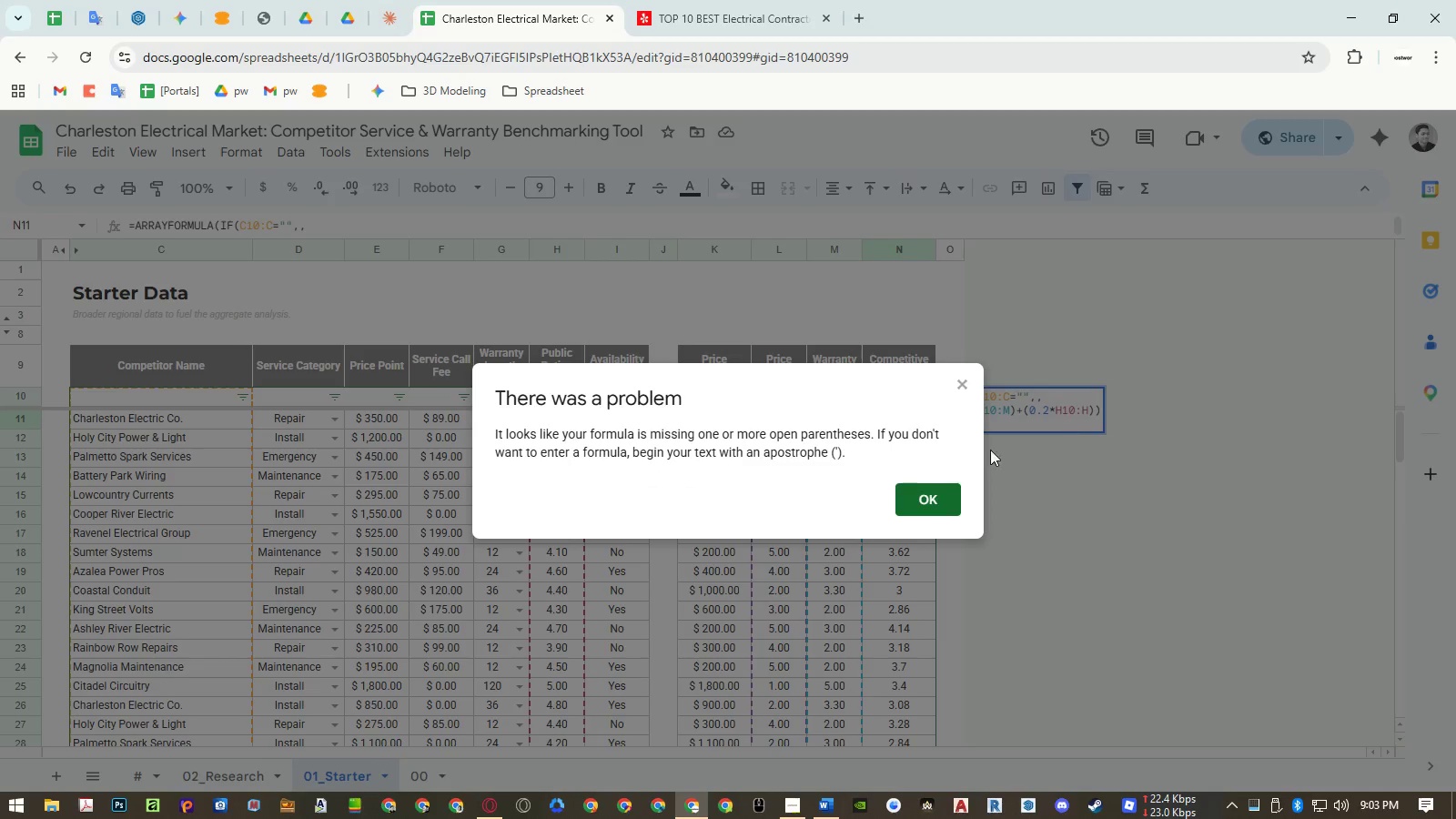 
left_click([935, 495])
 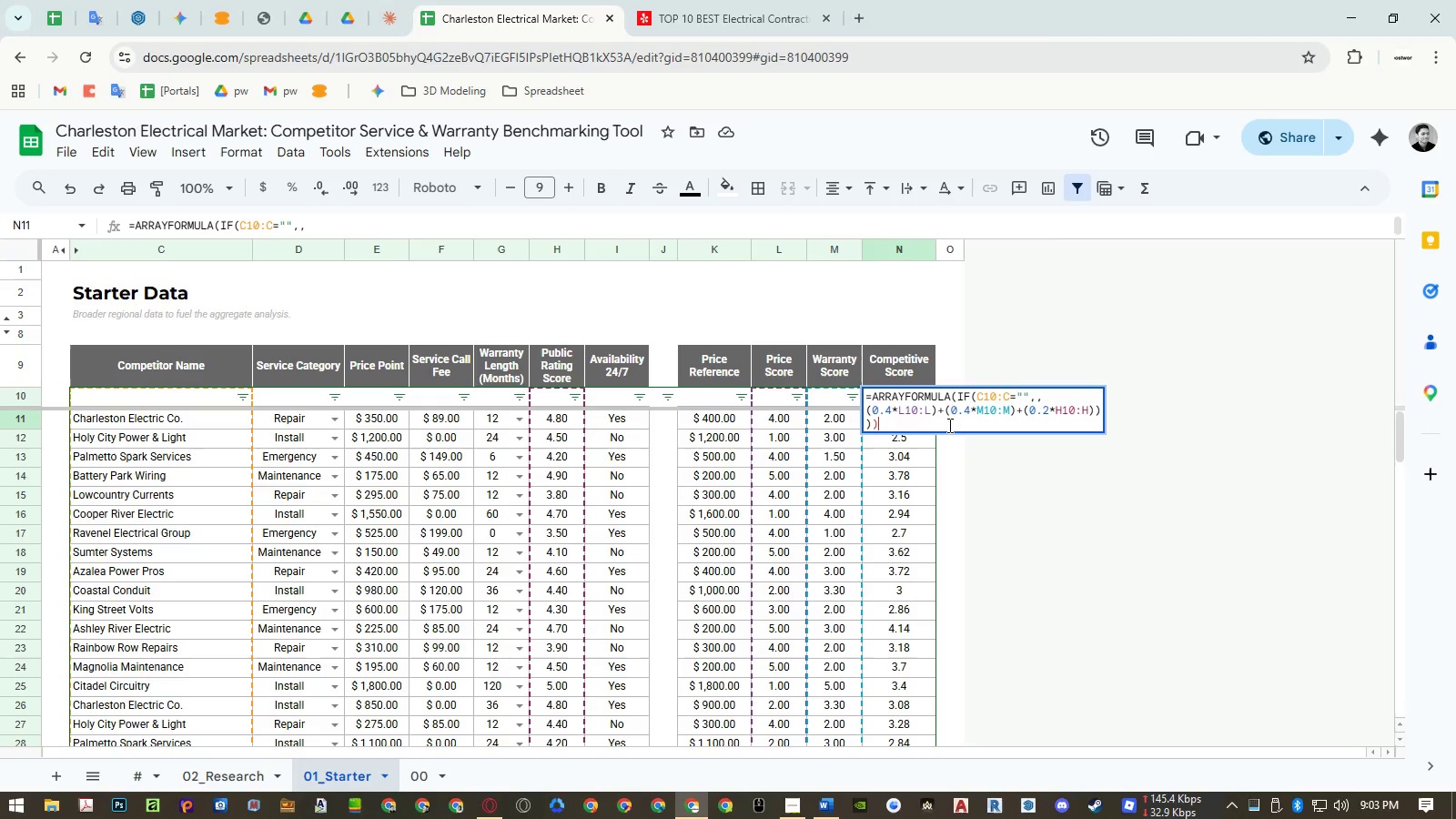 
left_click([945, 421])
 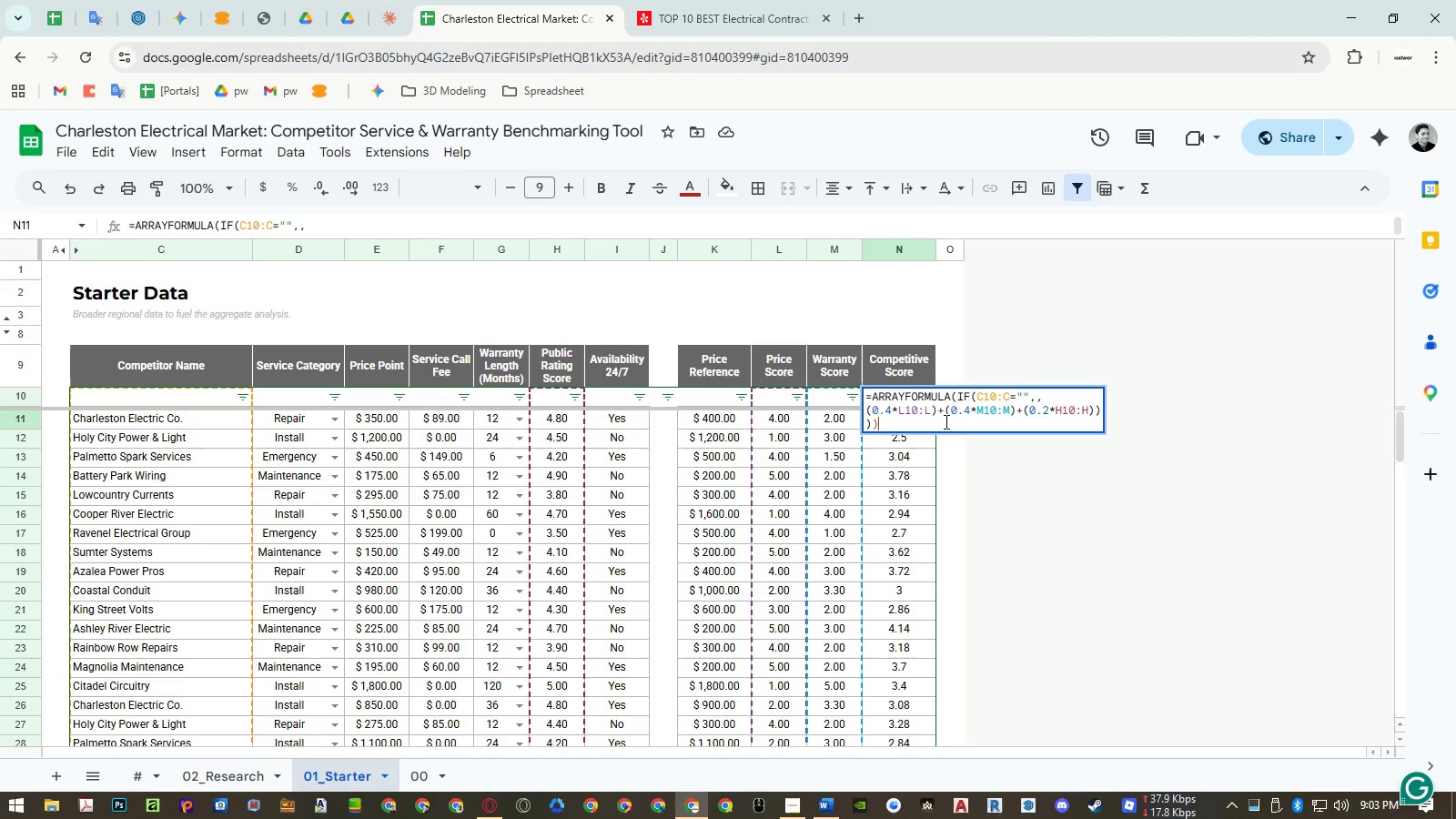 
key(Backspace)
 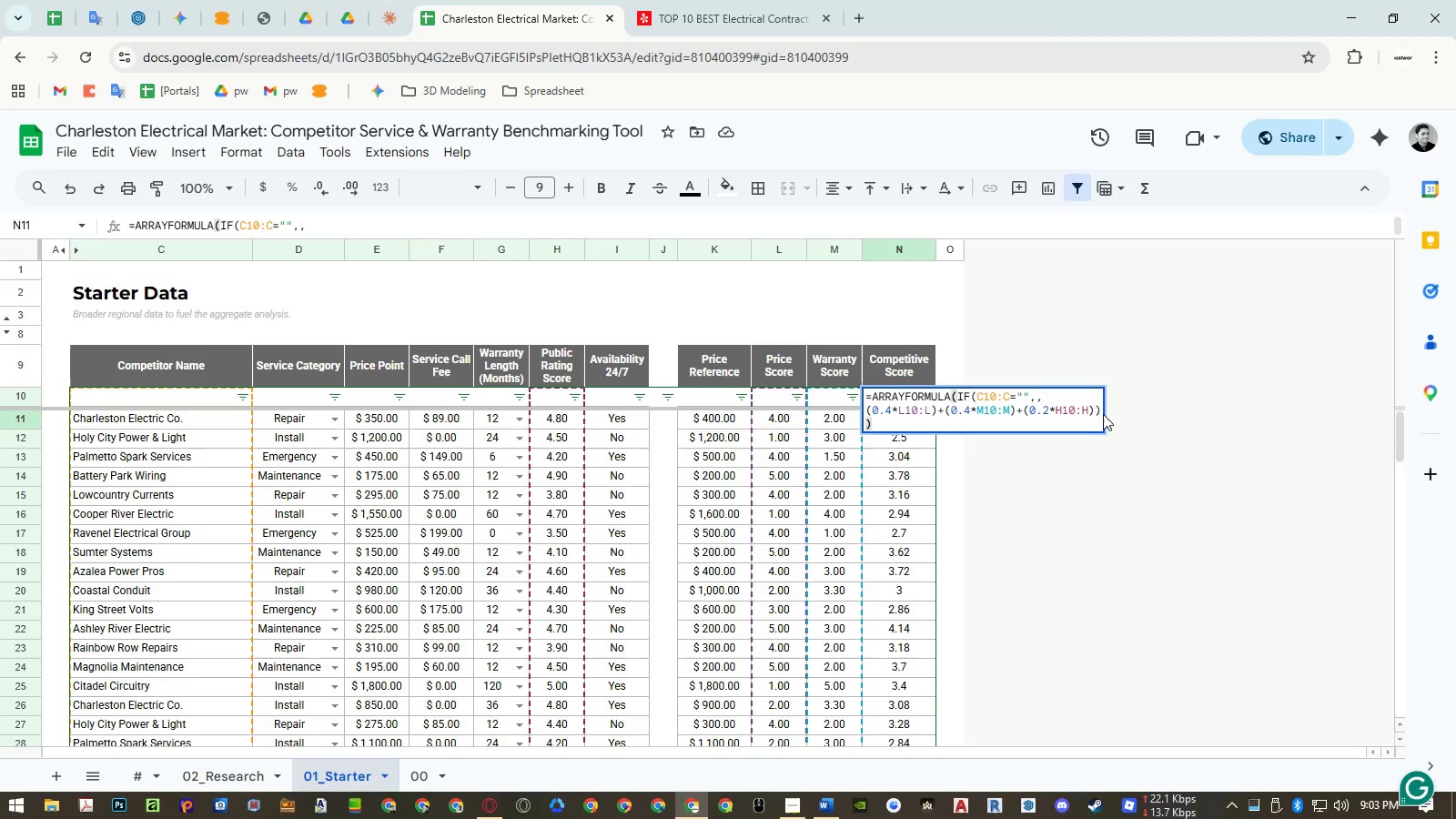 
left_click([1099, 412])
 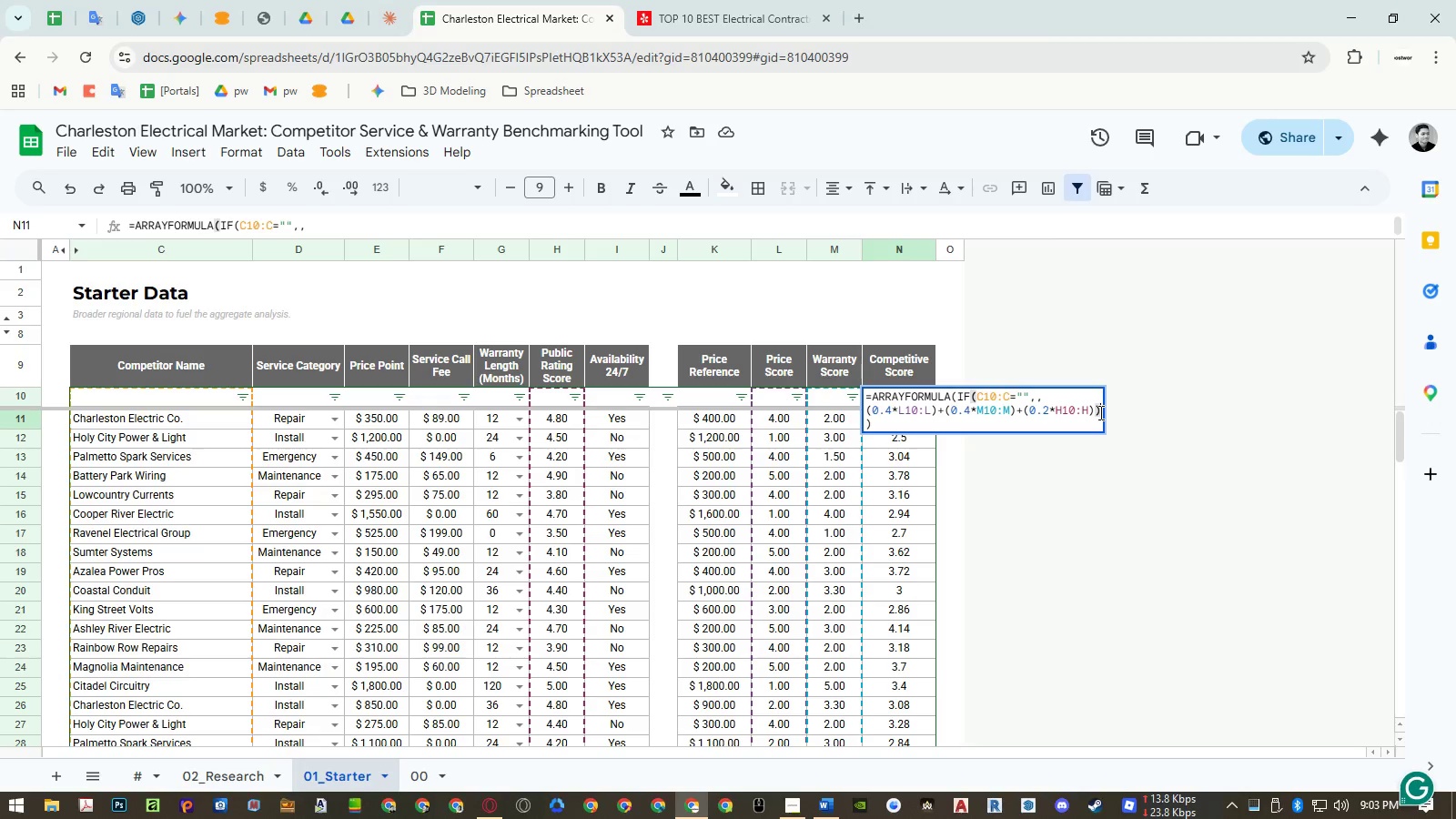 
key(Backspace)
 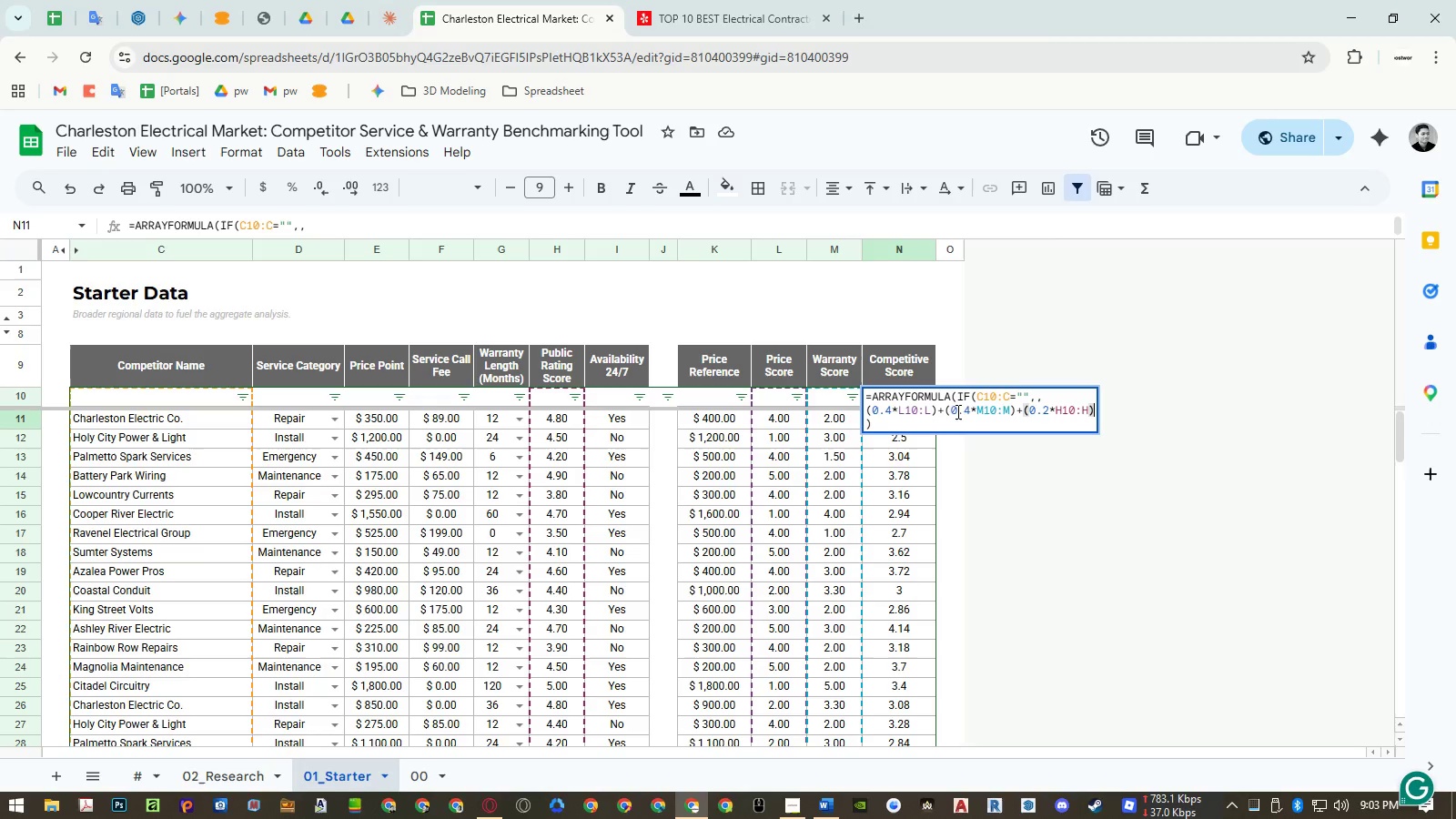 
left_click([973, 427])
 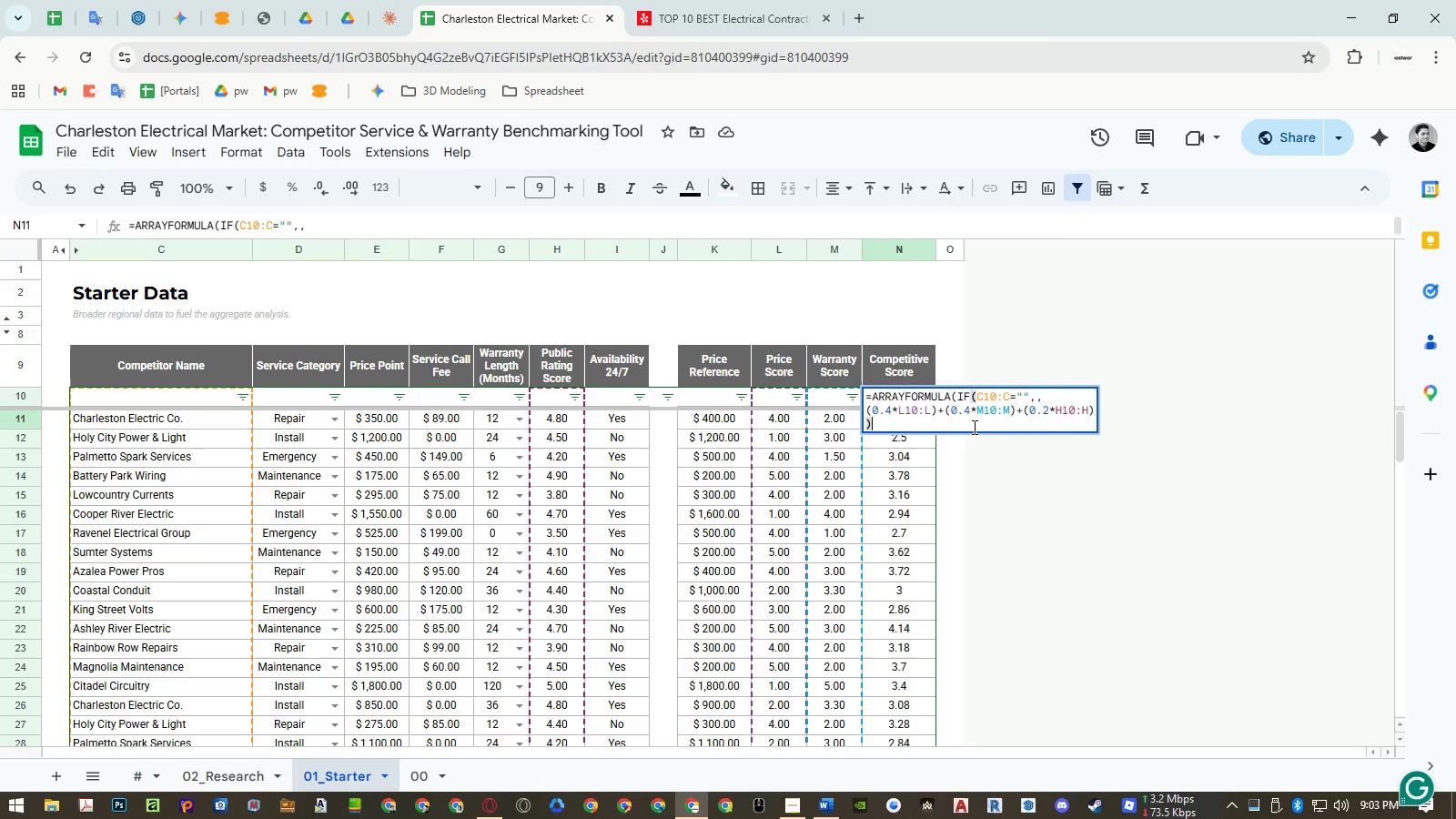 
key(Shift+0)
 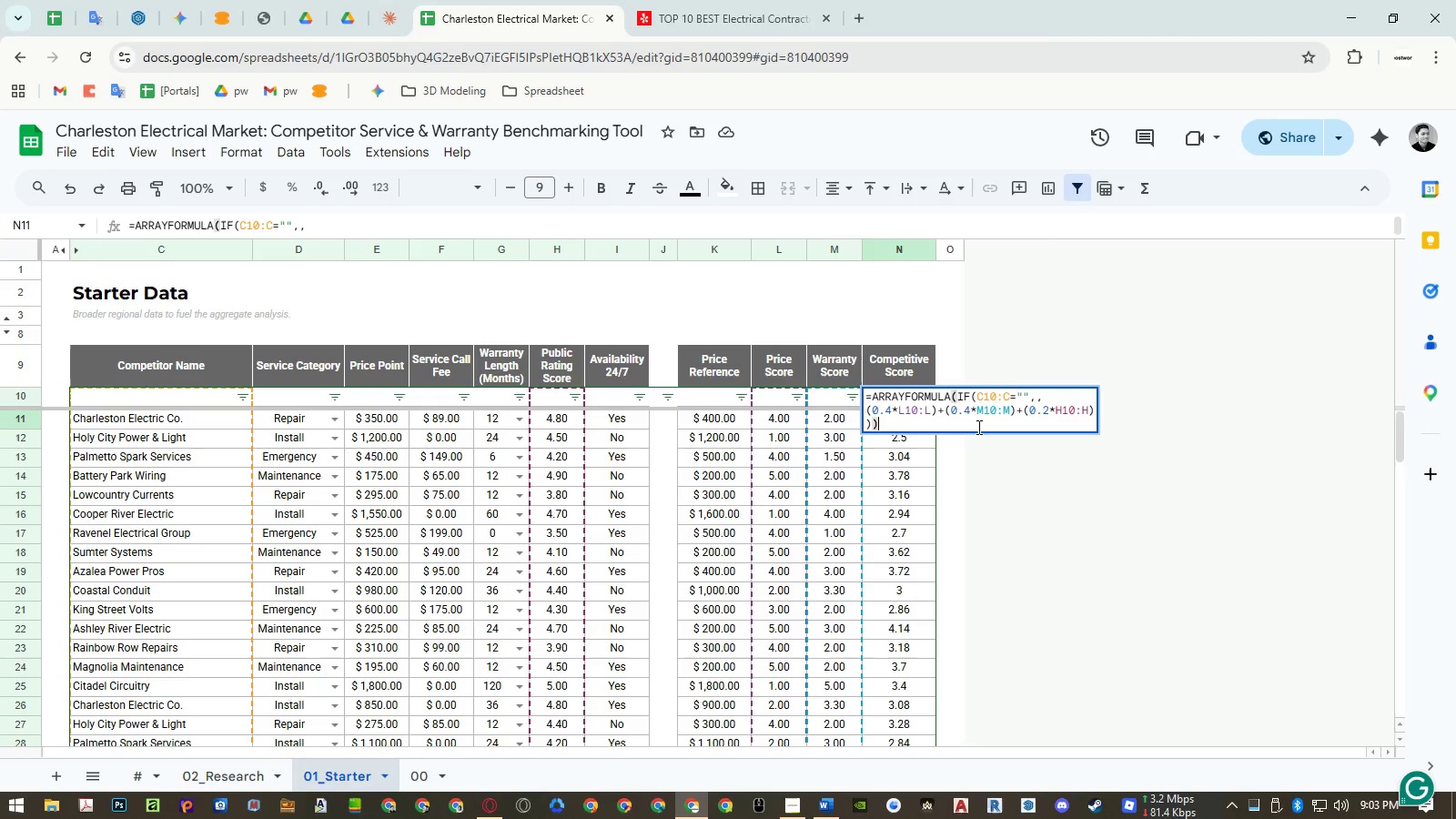 
key(Enter)
 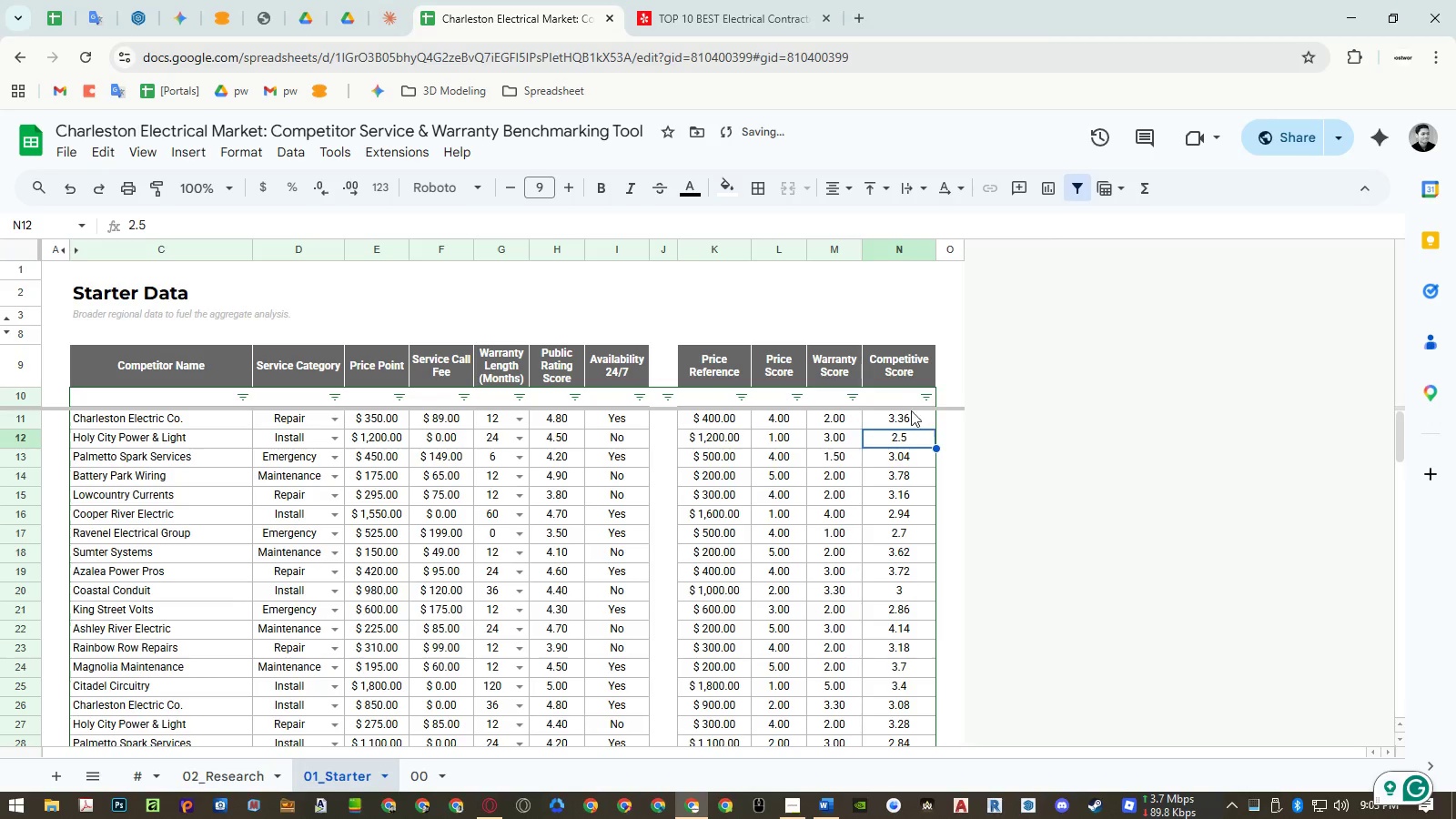 
double_click([891, 397])
 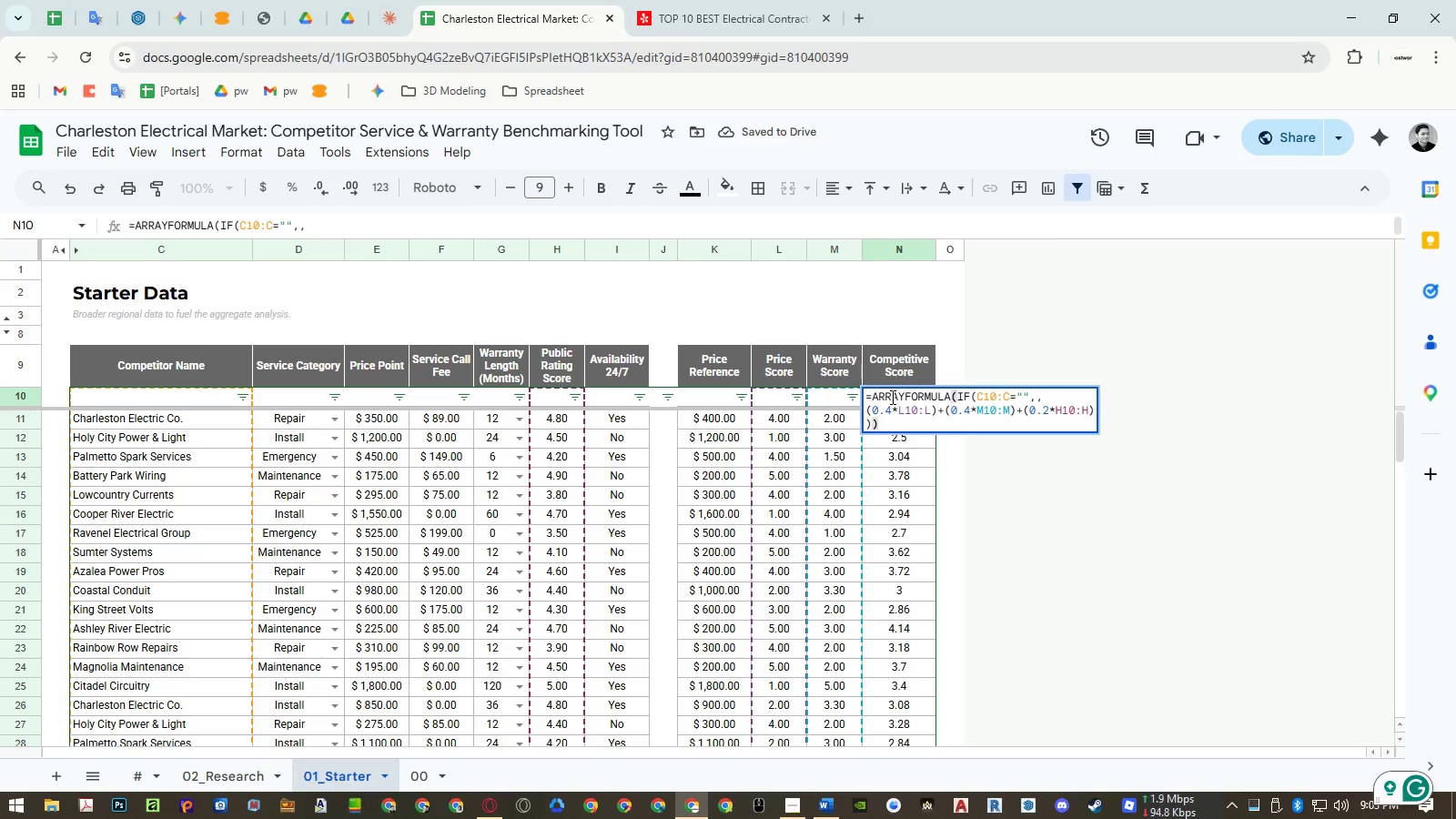 
key(Escape)
 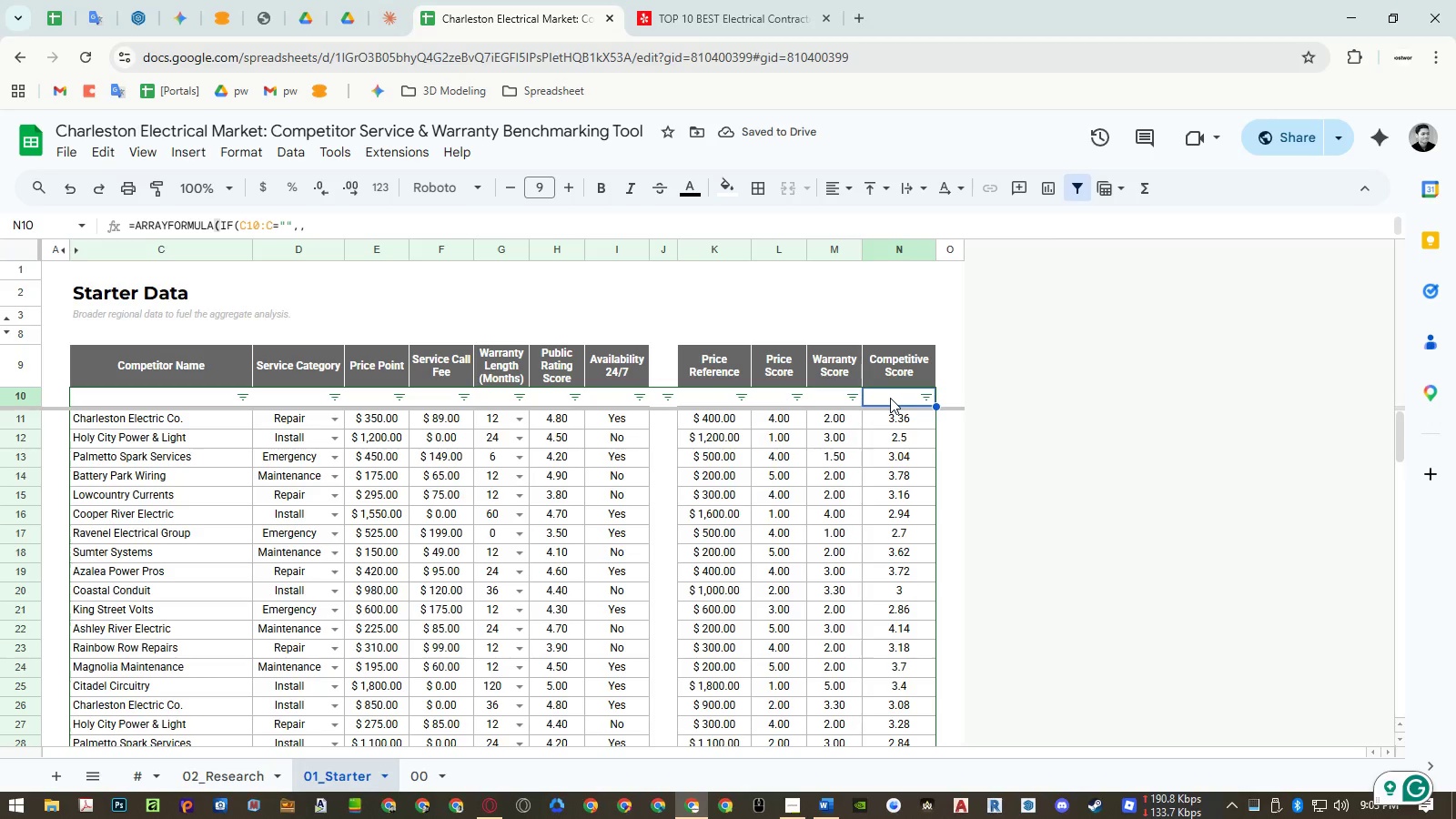 
key(ArrowDown)
 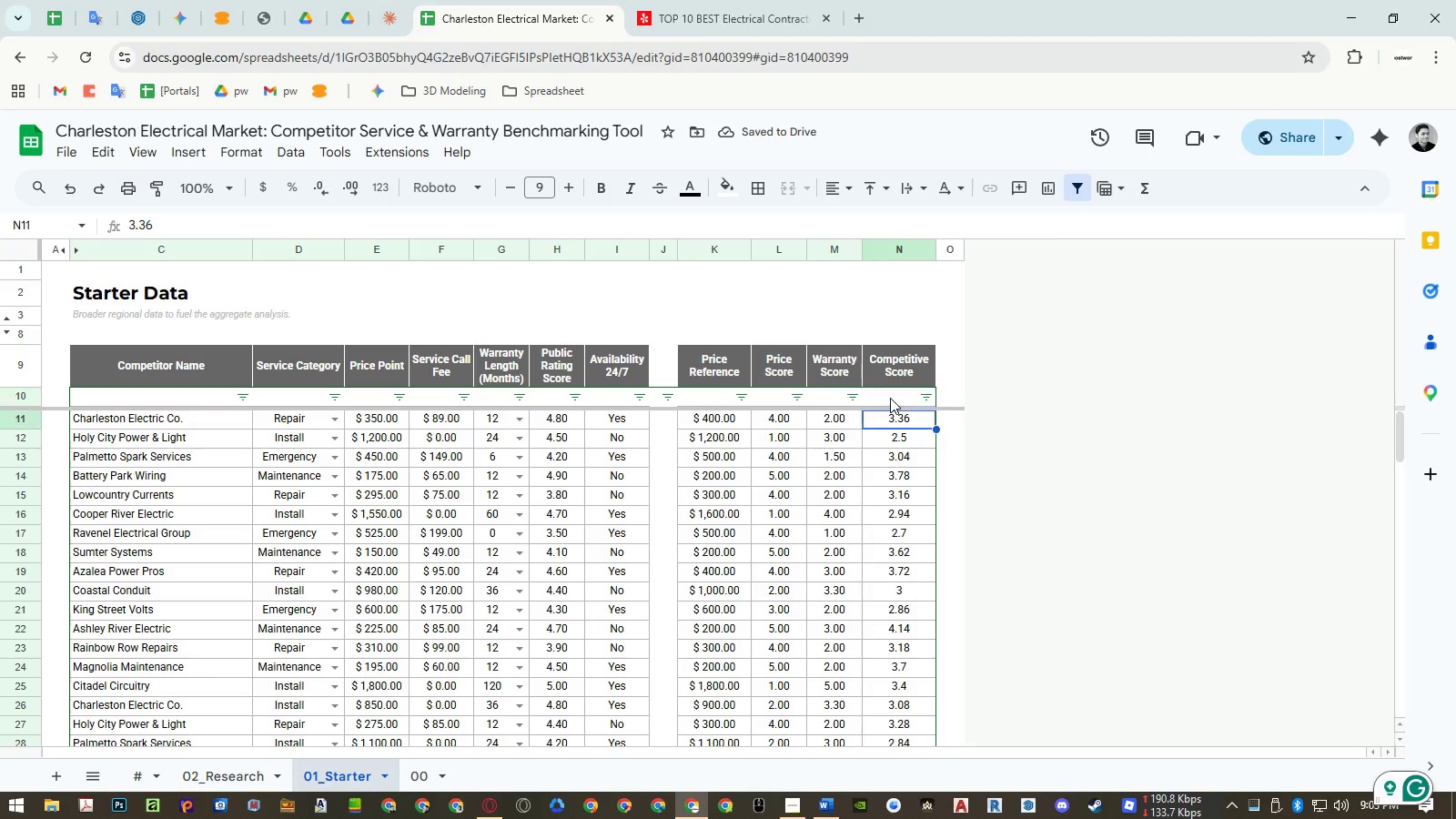 
key(Control+Shift+ArrowDown)
 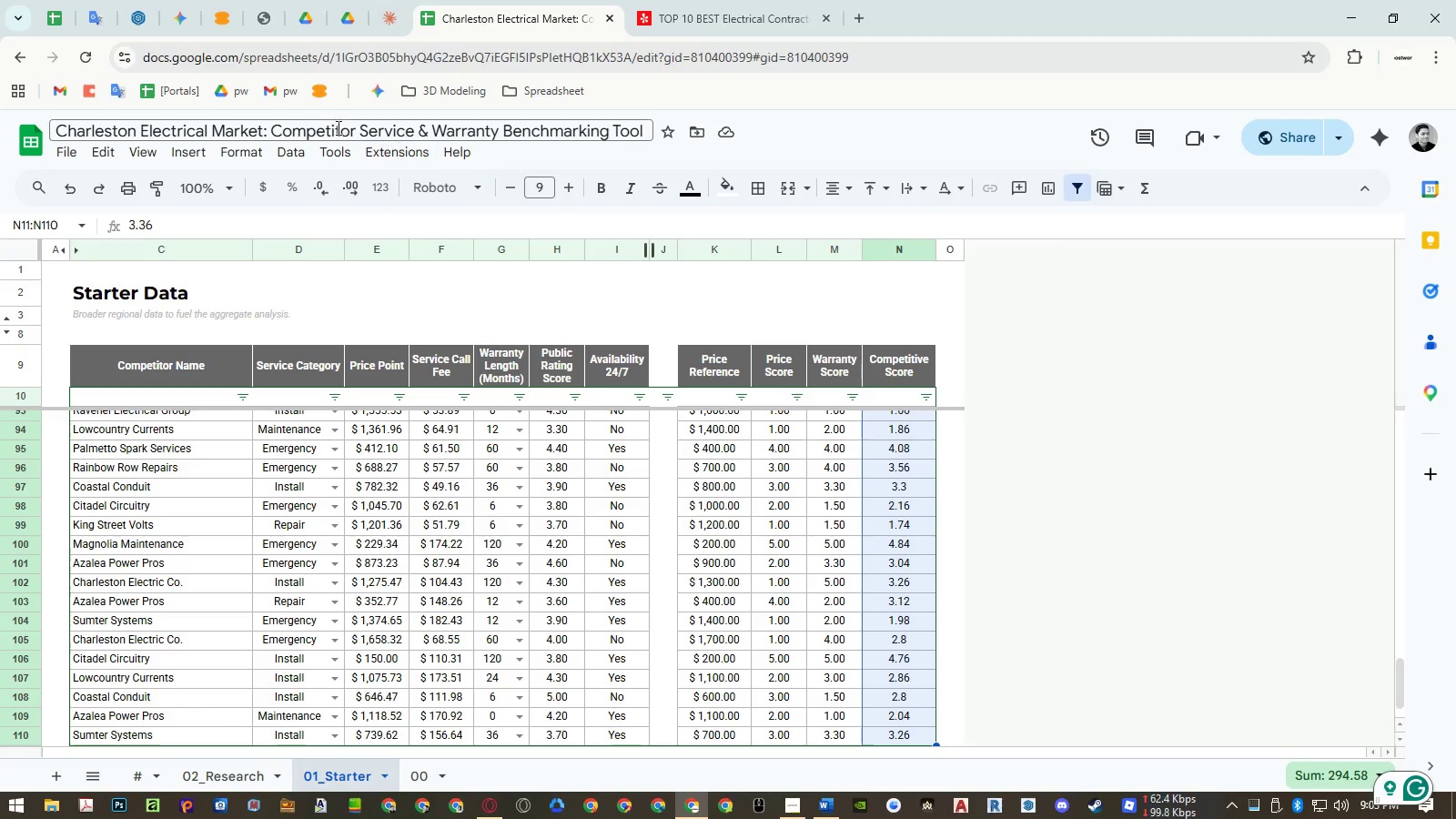 
left_click([254, 148])
 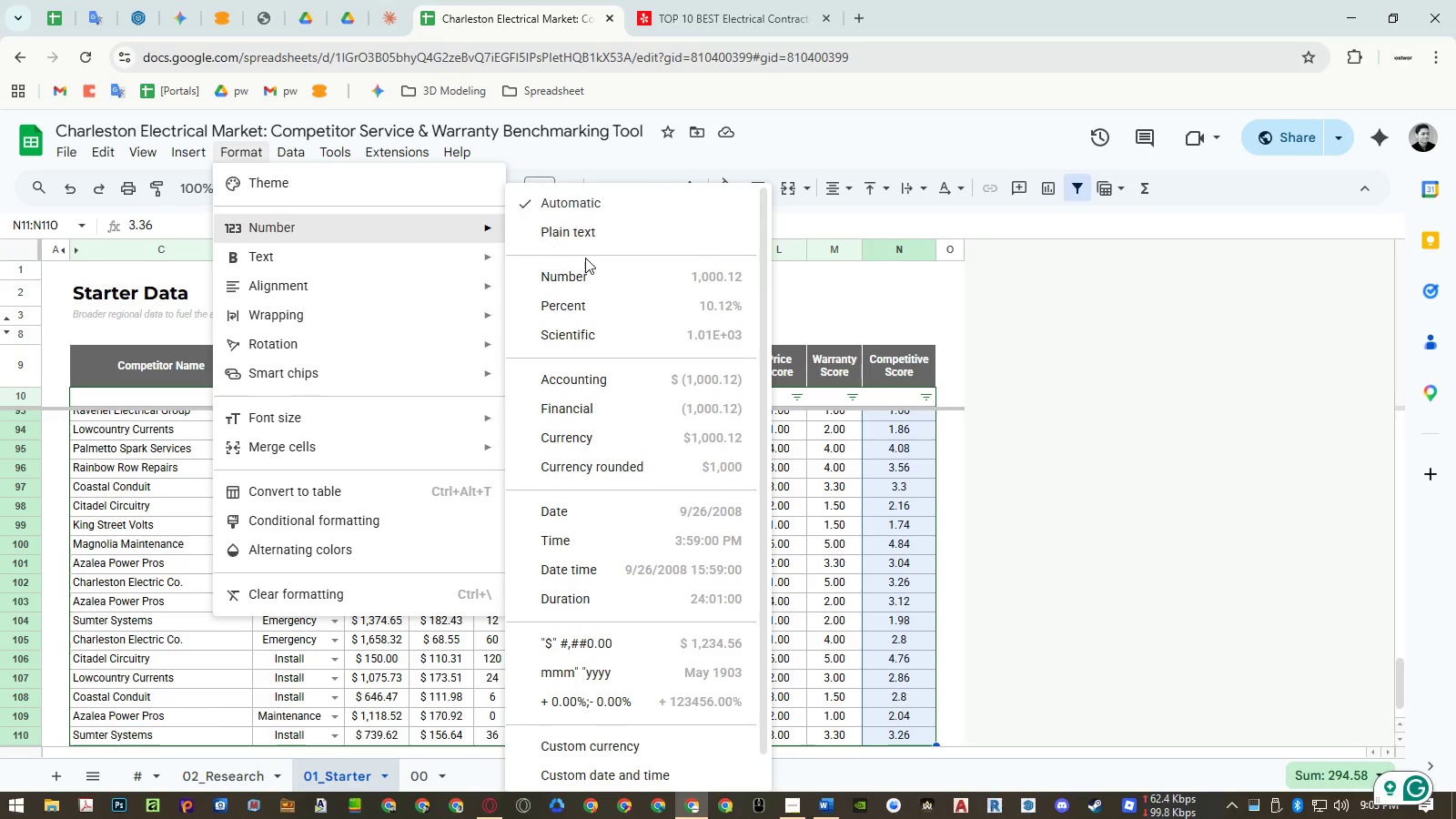 
left_click([591, 270])
 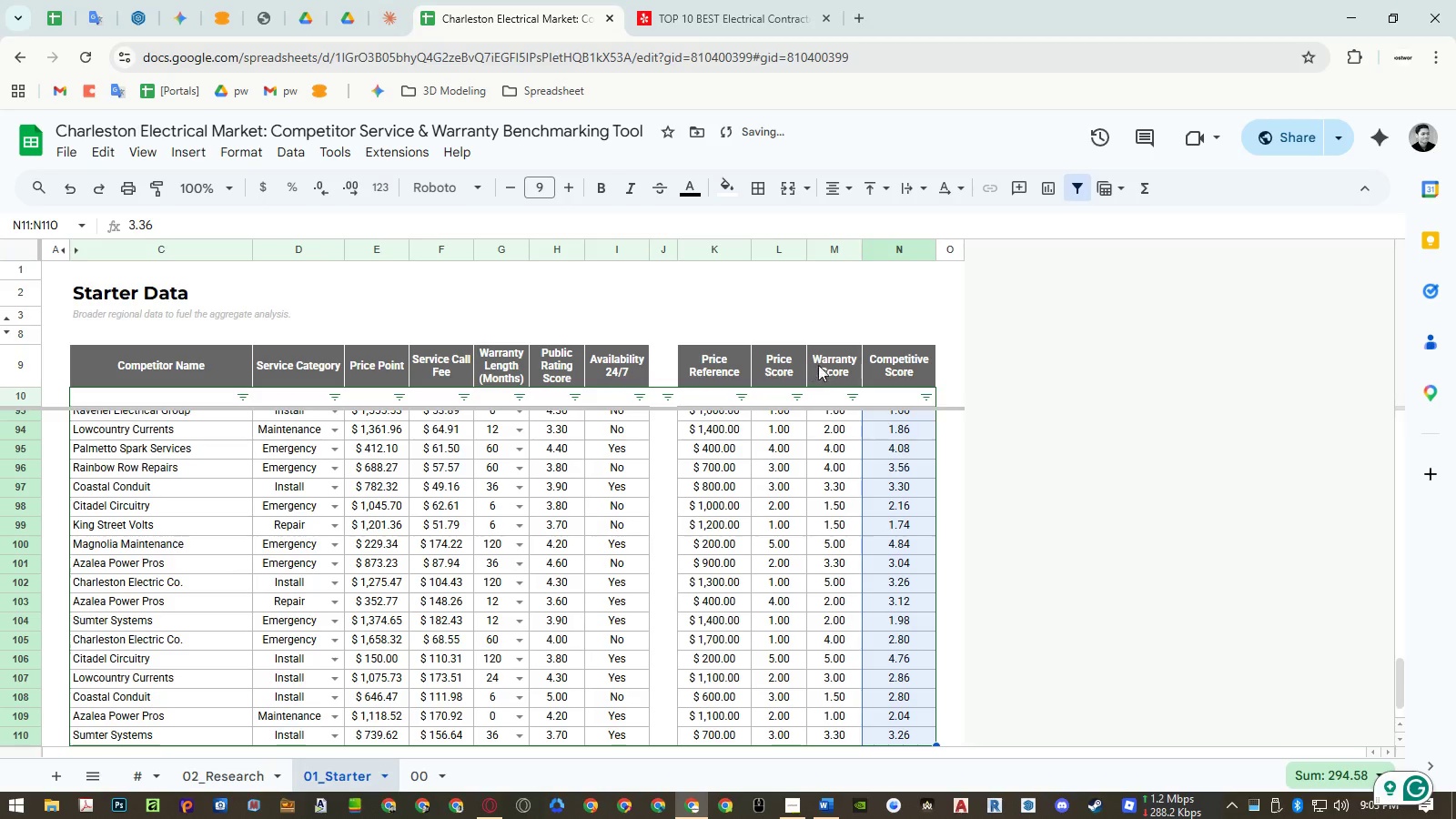 
scroll: coordinate [851, 476], scroll_direction: up, amount: 23.0
 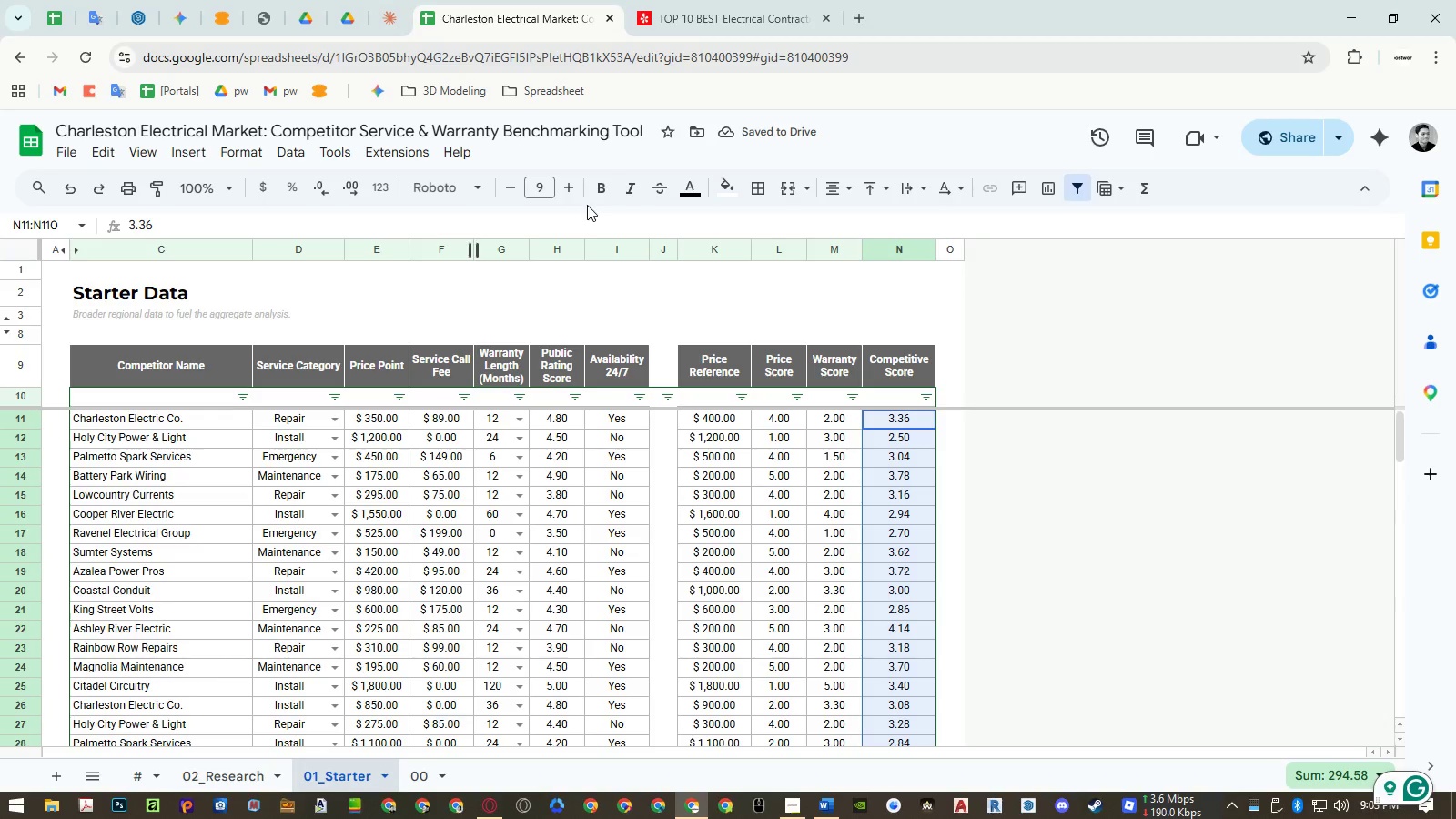 
left_click([597, 189])
 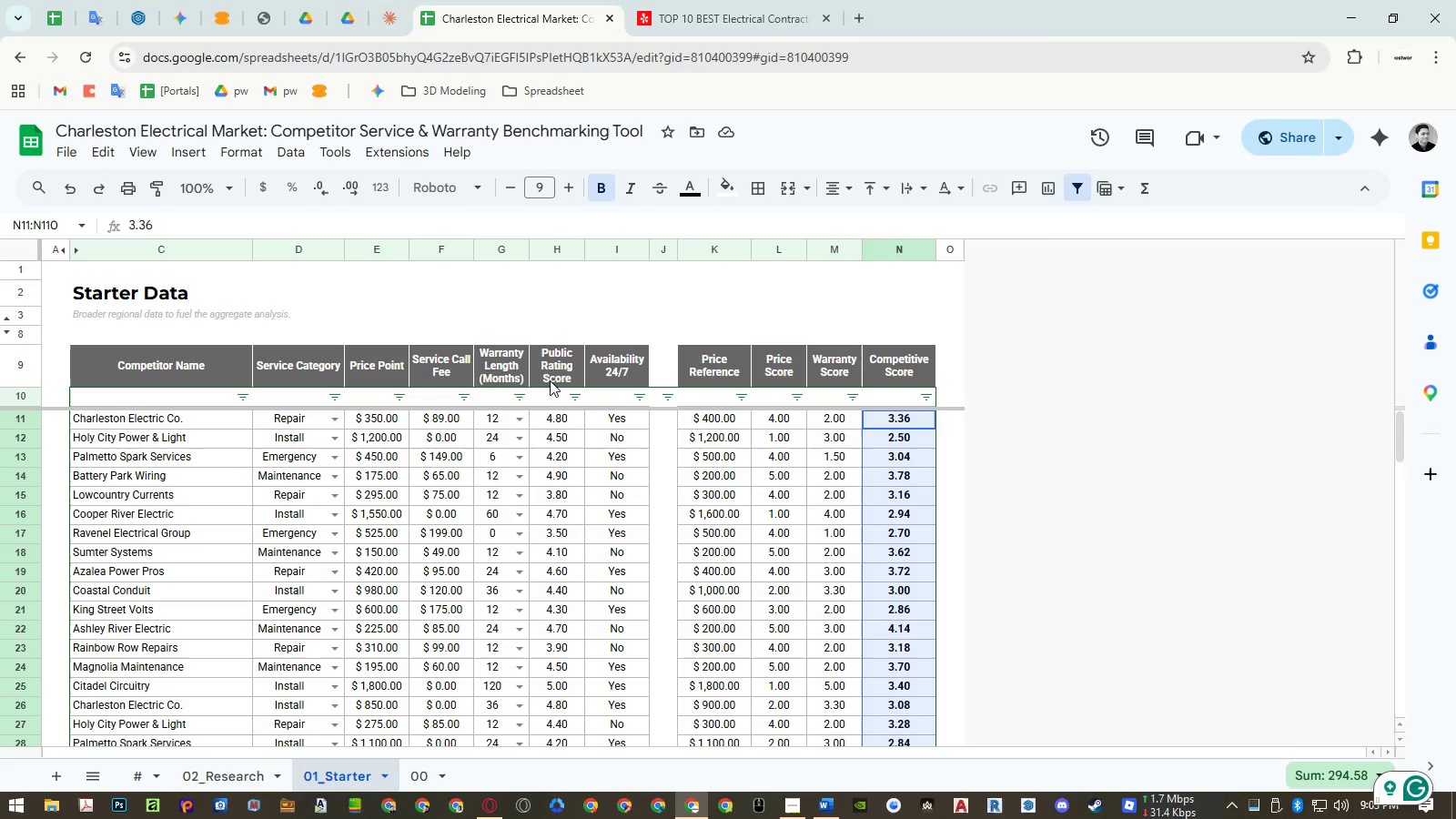 
wait(12.59)
 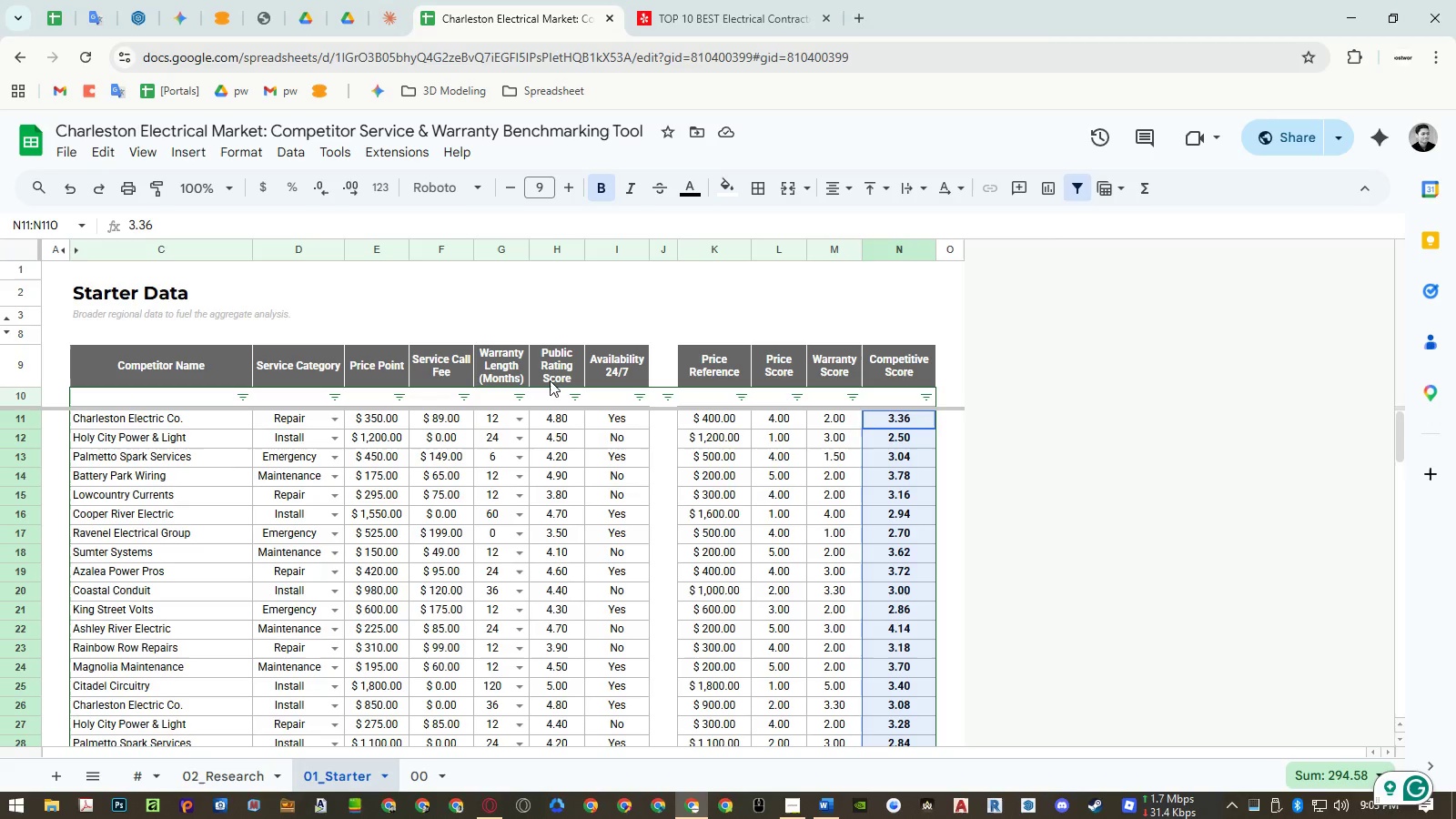 
right_click([714, 243])
 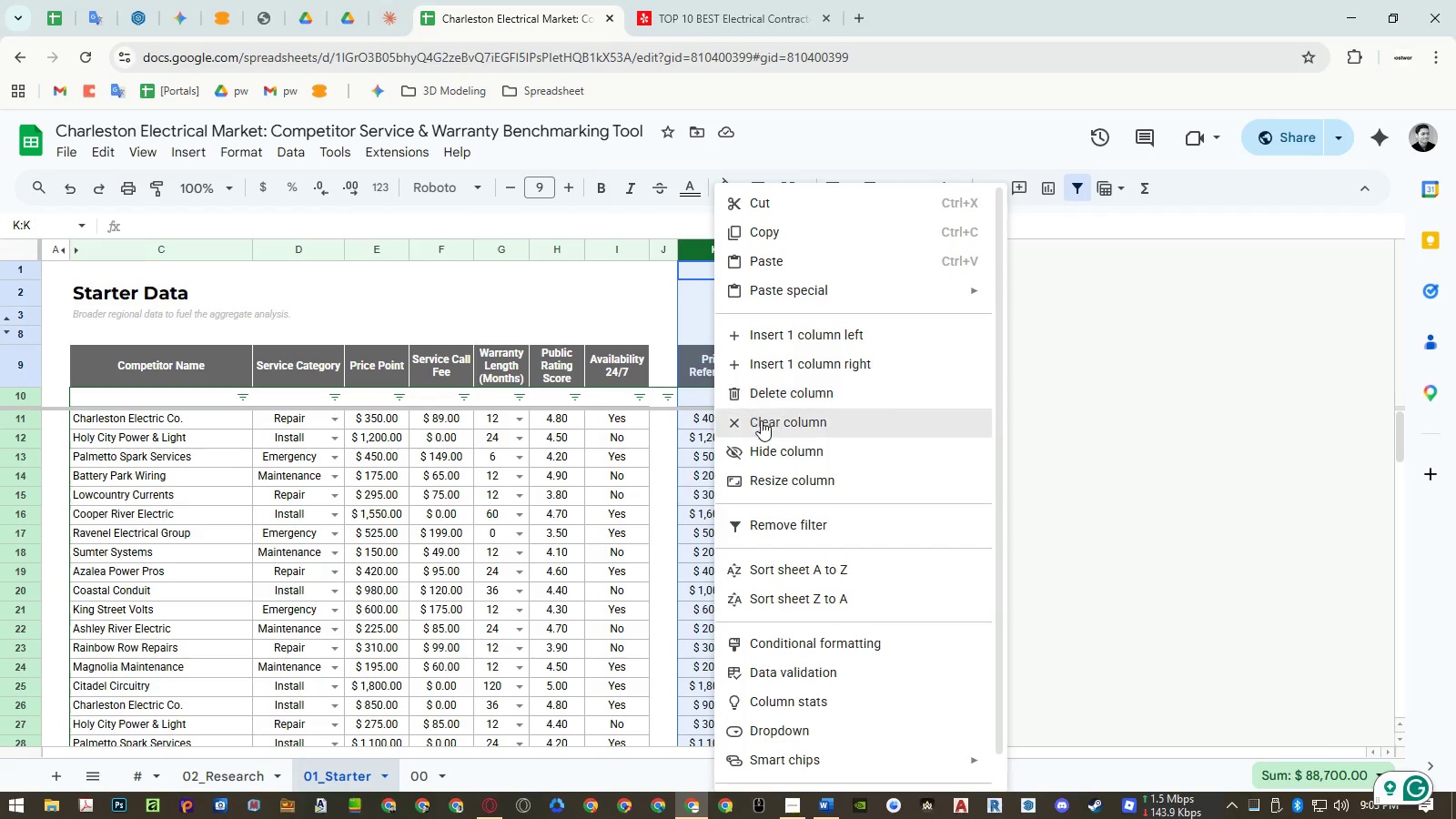 
left_click([766, 449])
 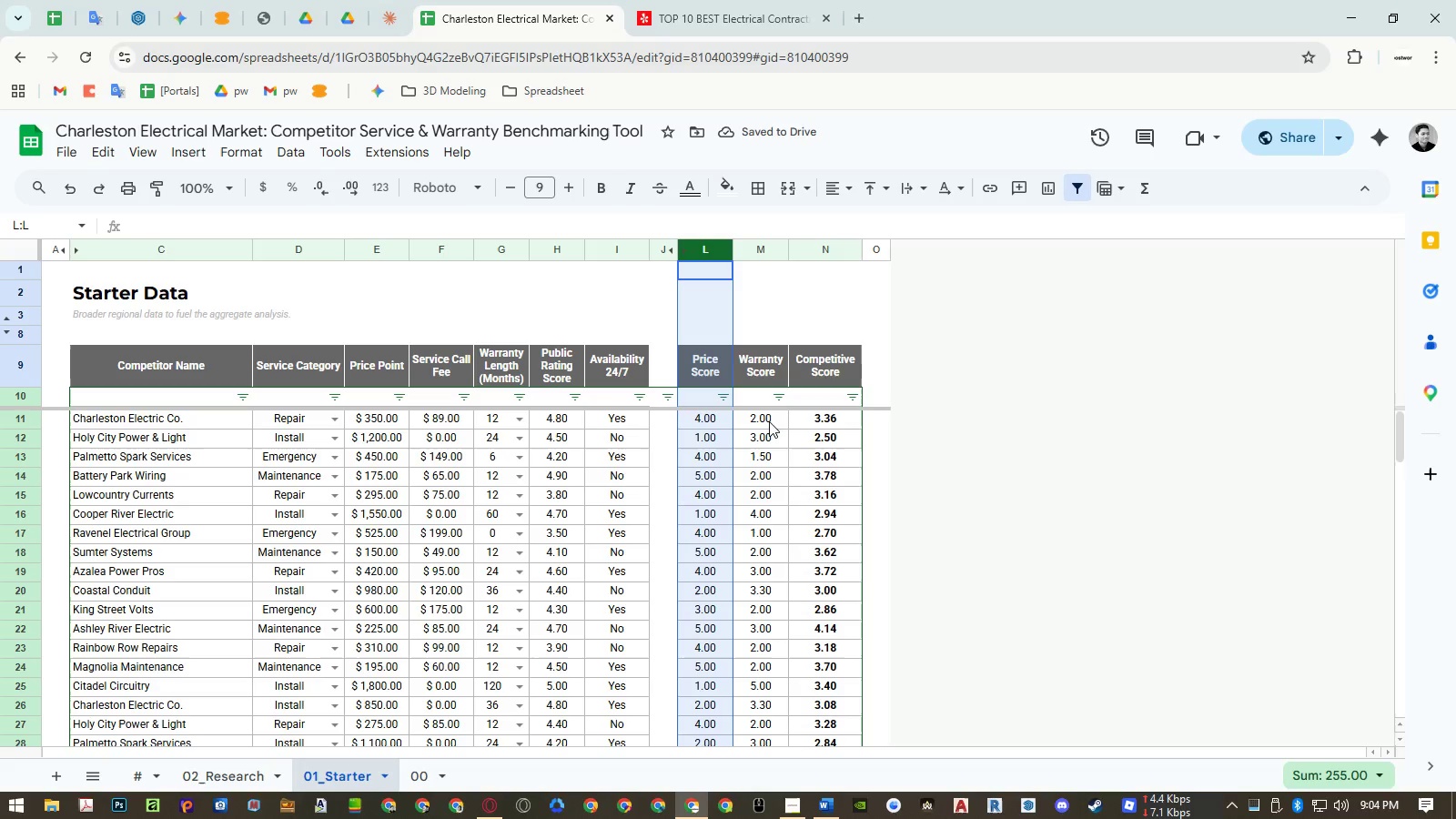 
wait(9.25)
 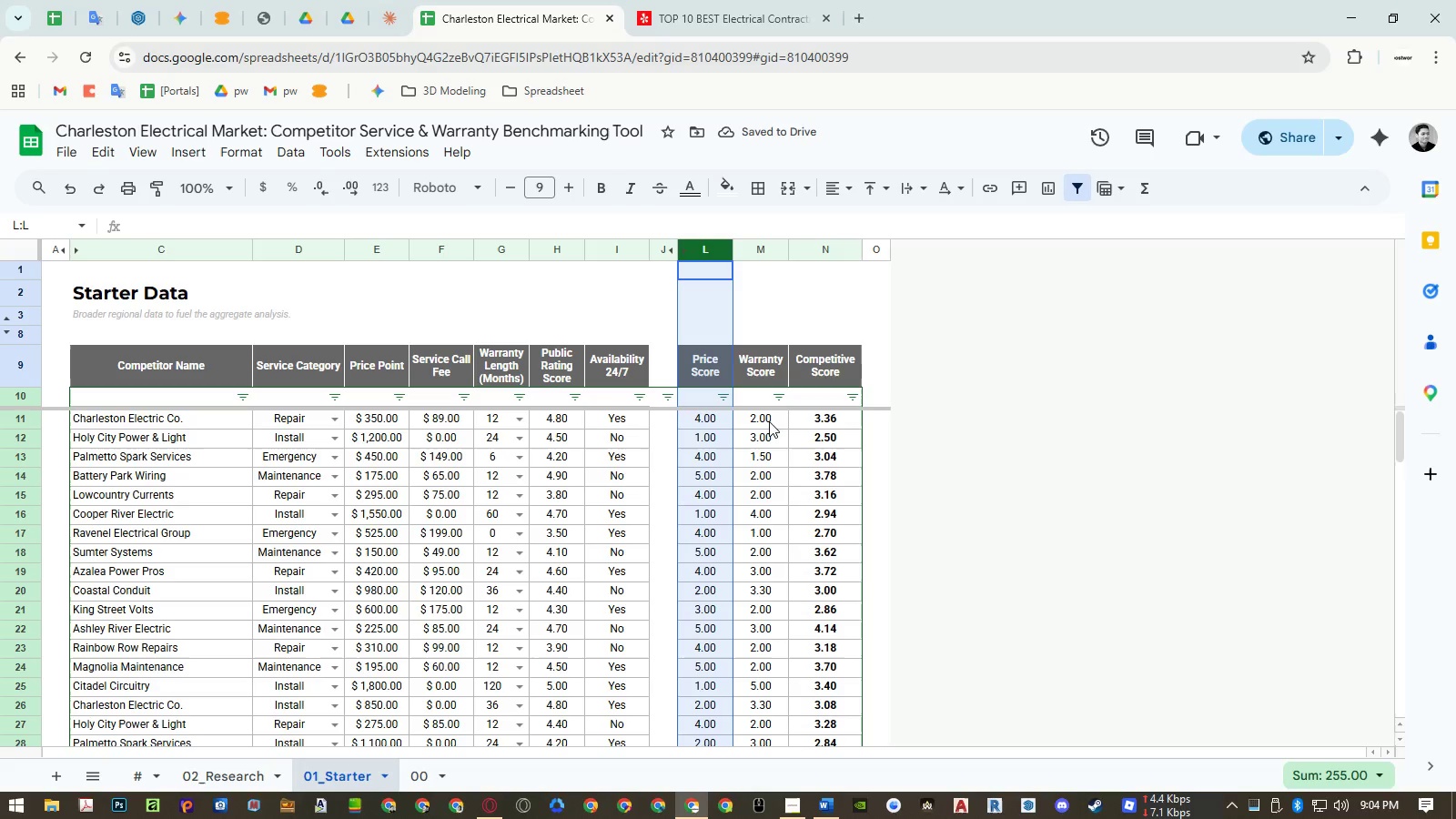 
left_click([387, 379])
 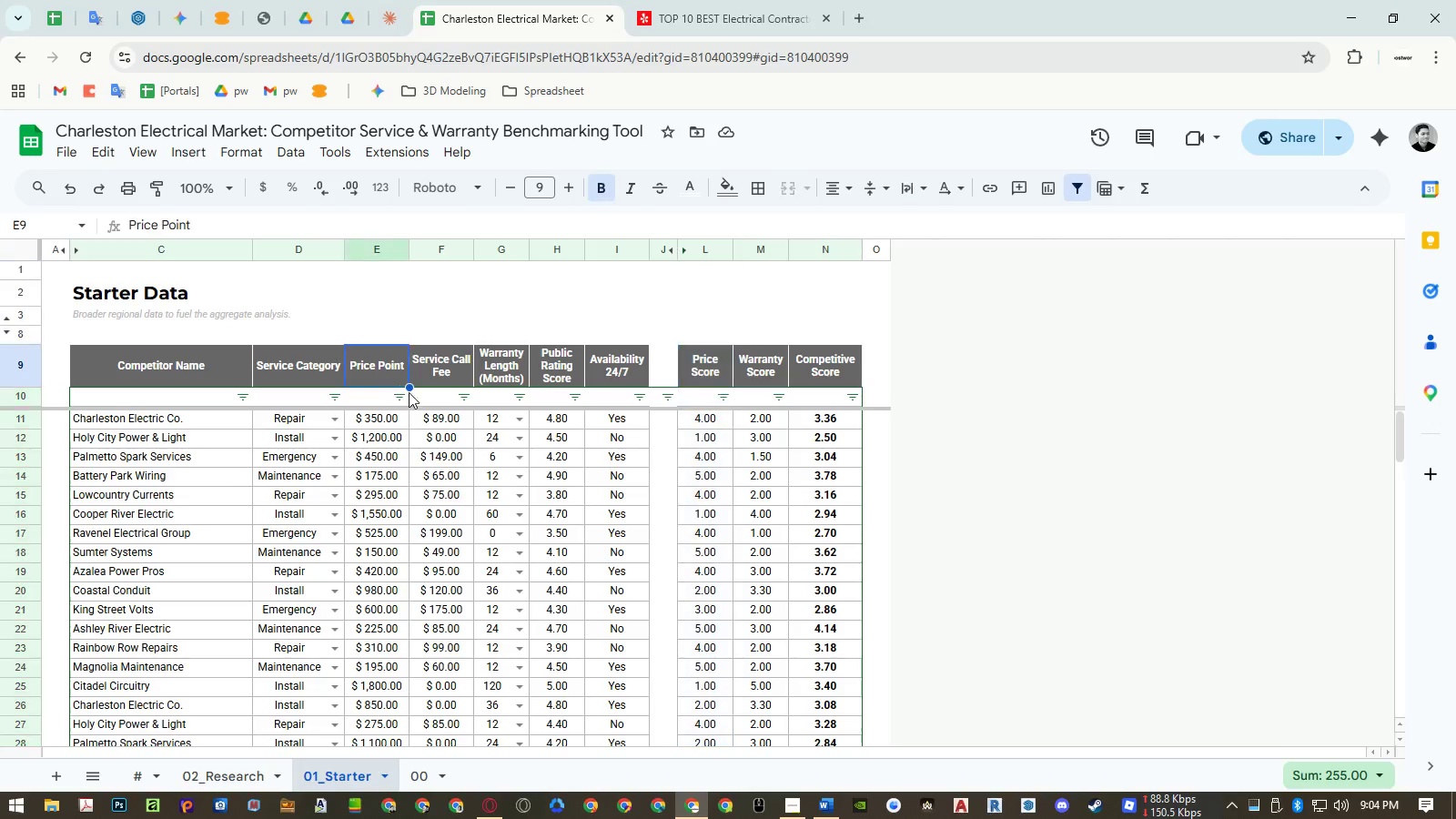 
key(Control+ControlLeft)
 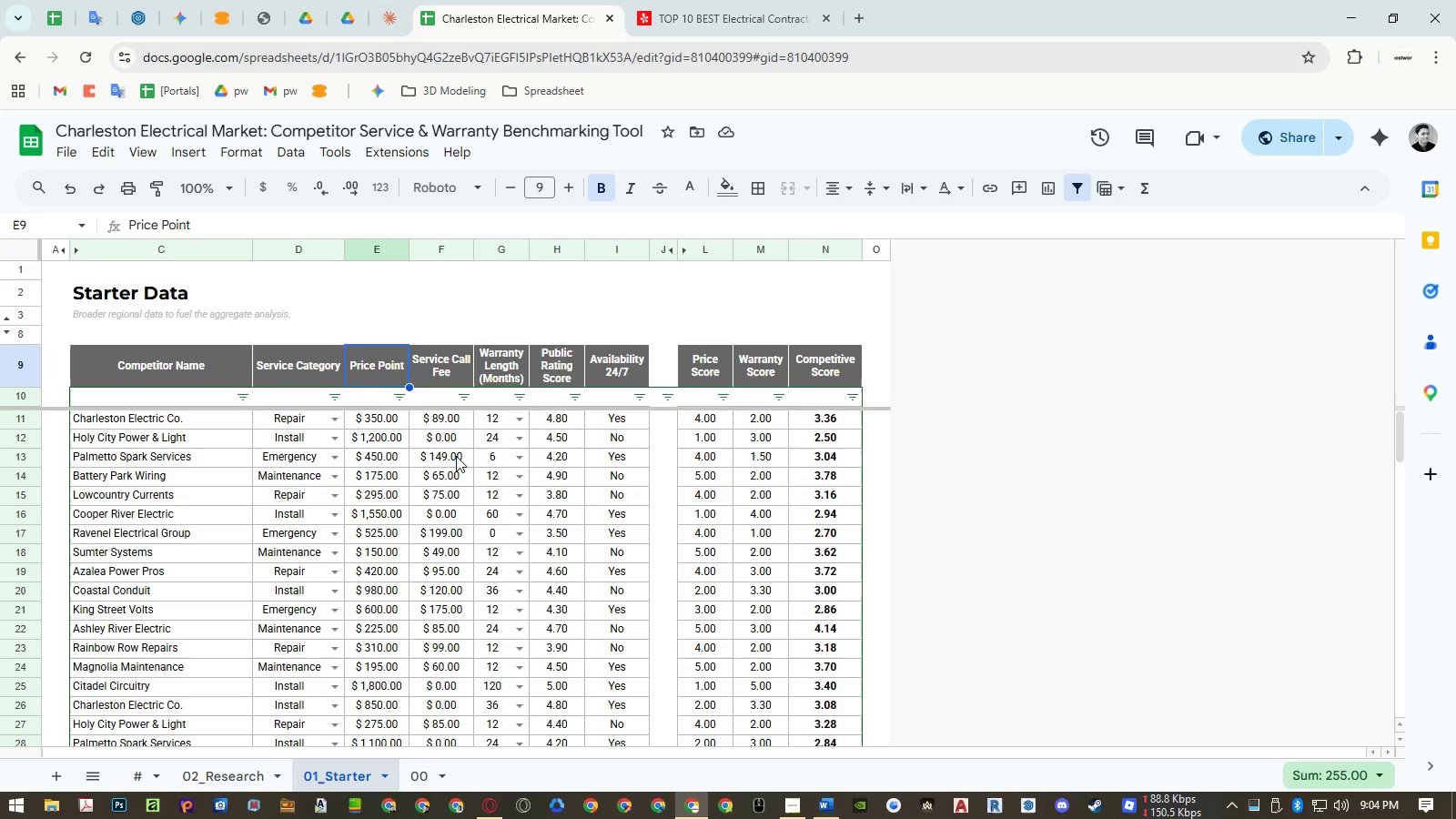 
key(Control+C)
 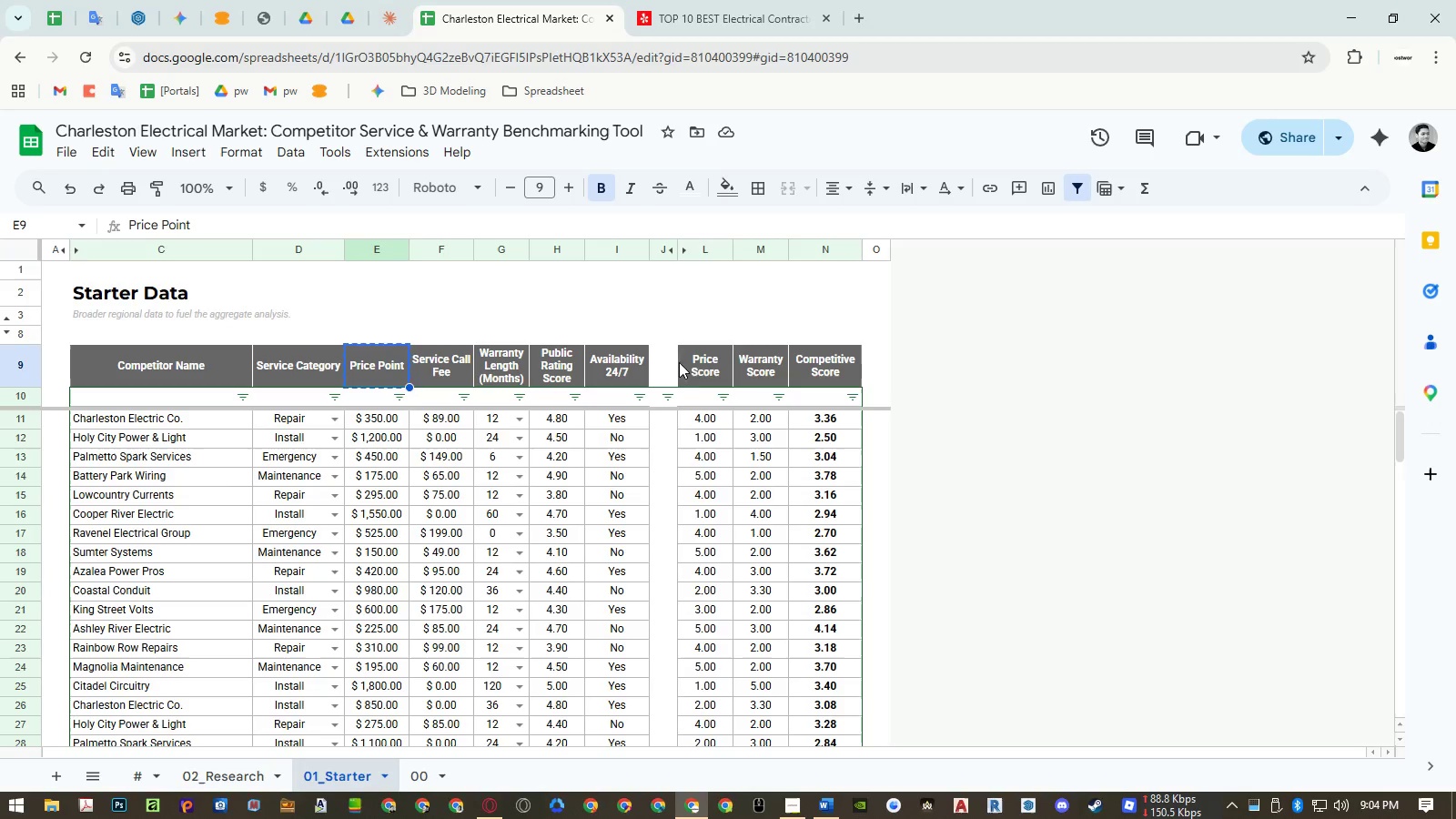 
double_click([698, 364])
 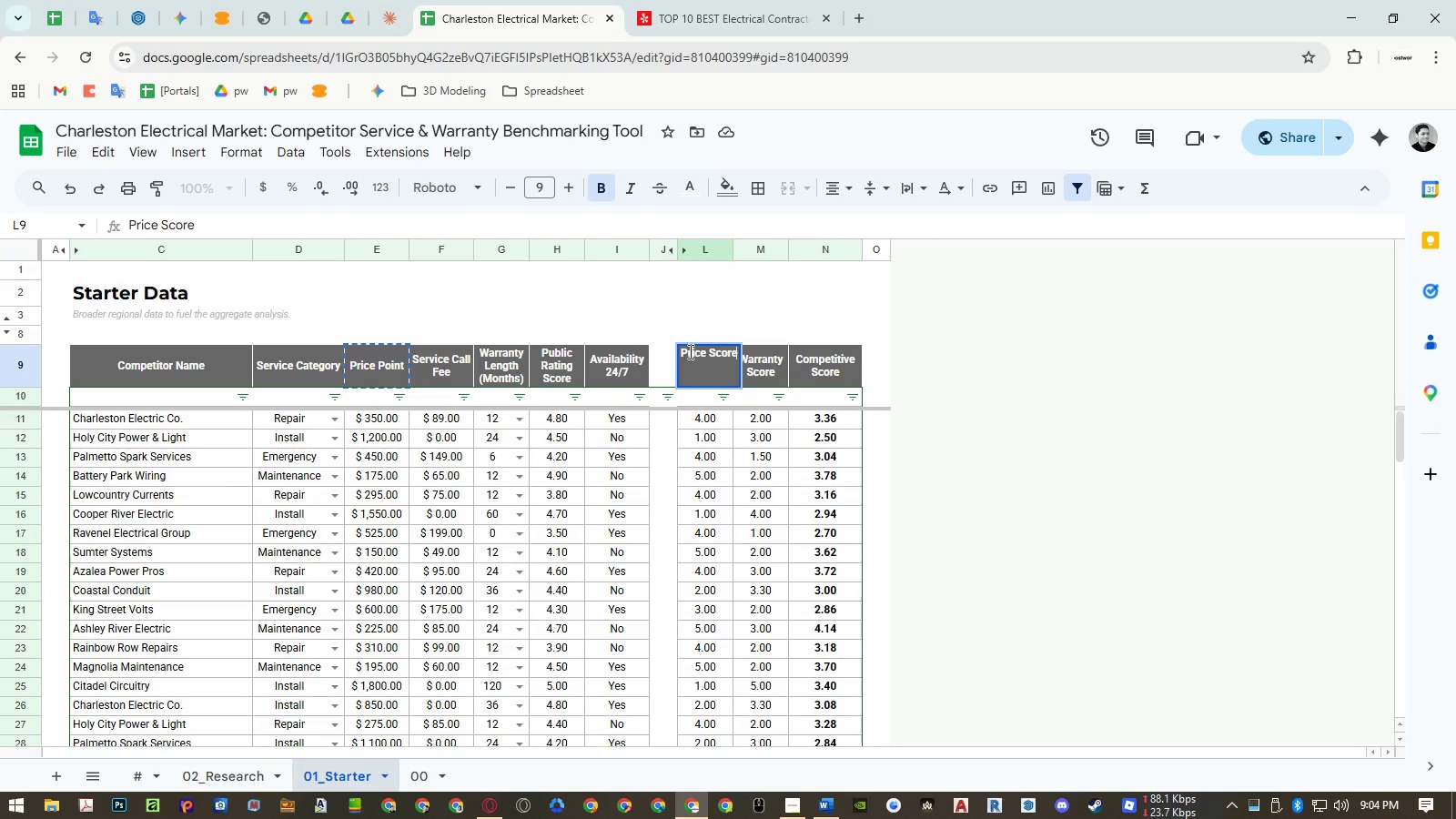 
double_click([689, 351])
 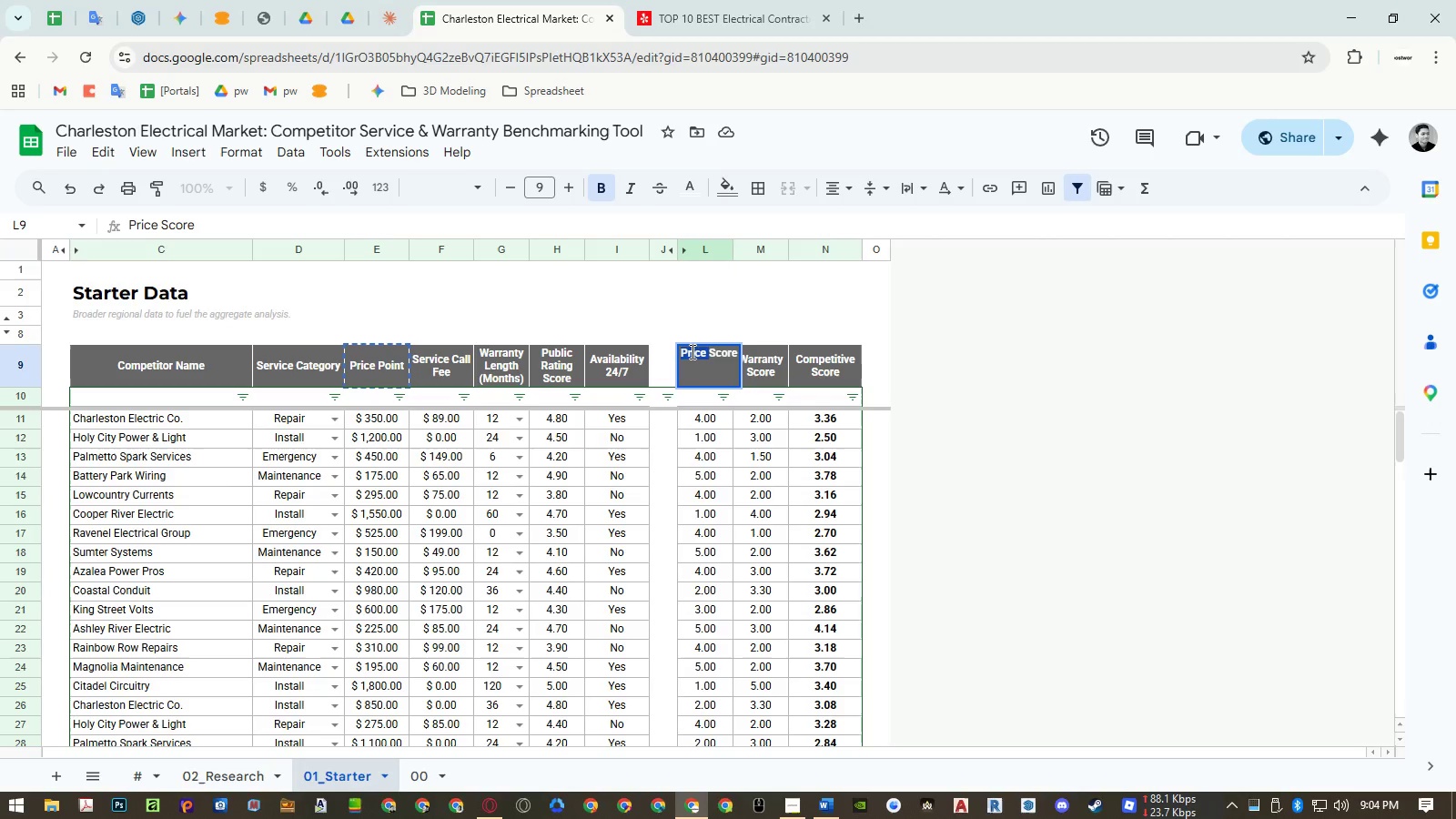 
left_click([692, 351])
 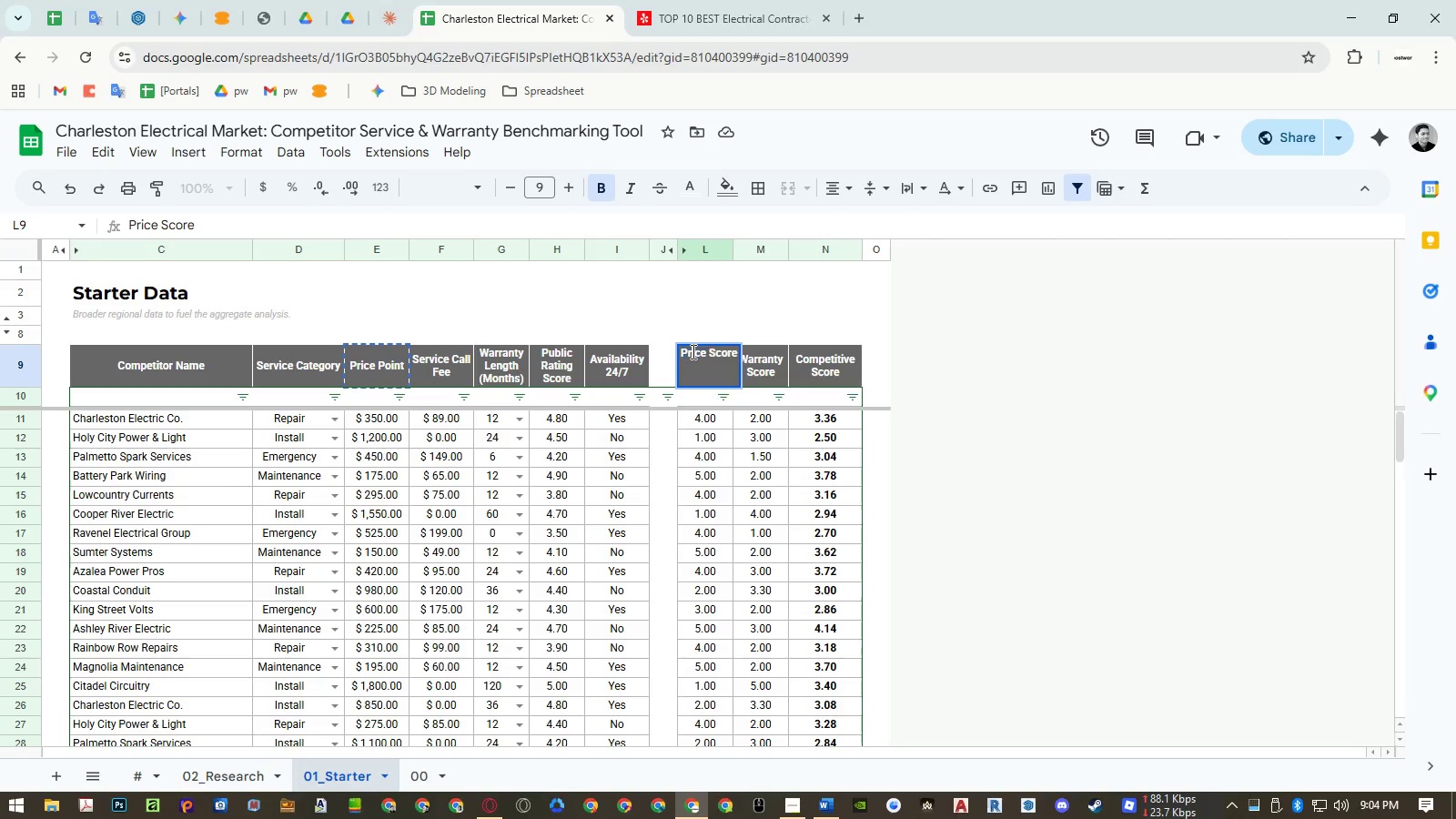 
left_click_drag(start_coordinate=[692, 351], to_coordinate=[685, 352])
 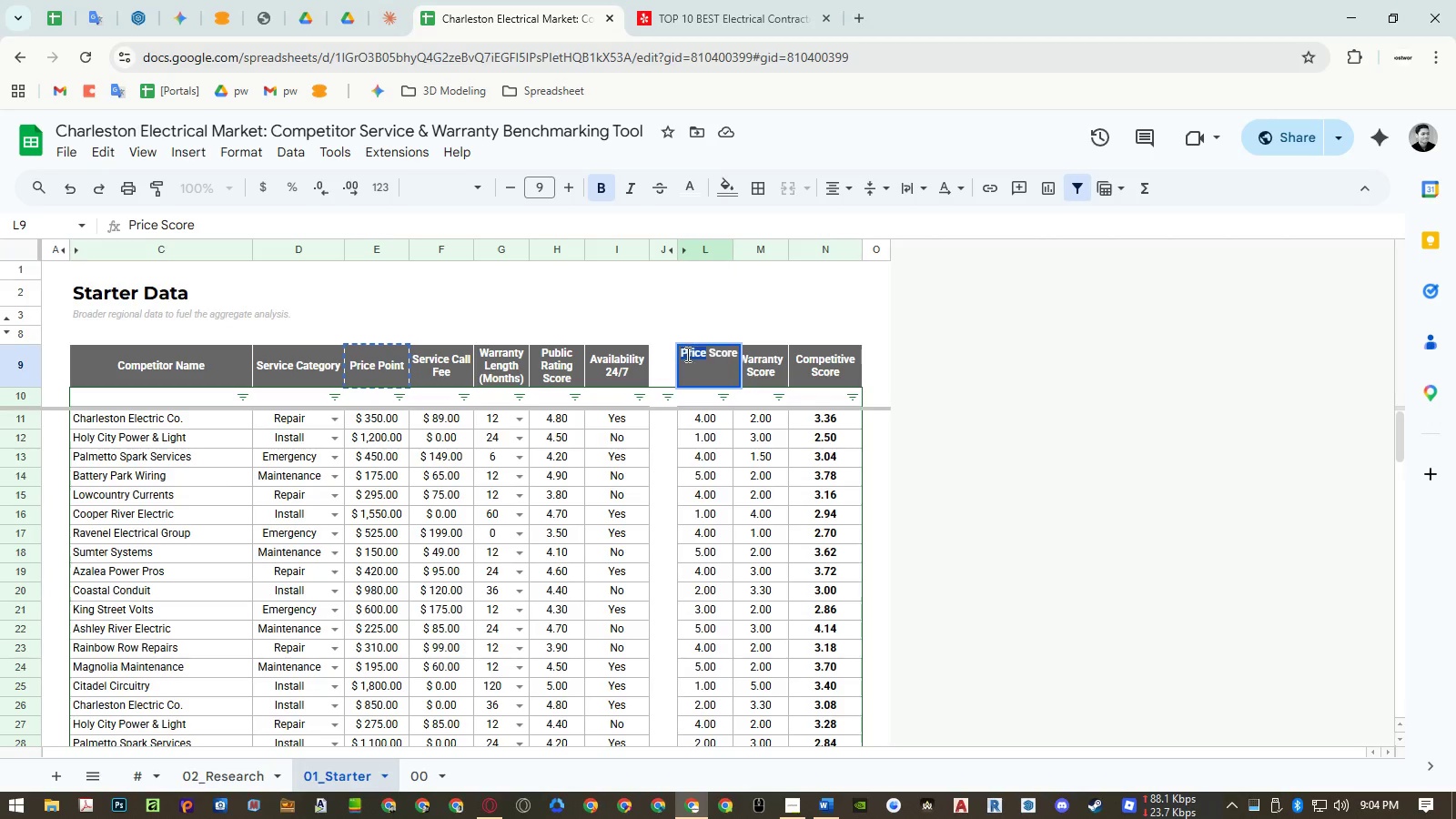 
key(Control+ControlLeft)
 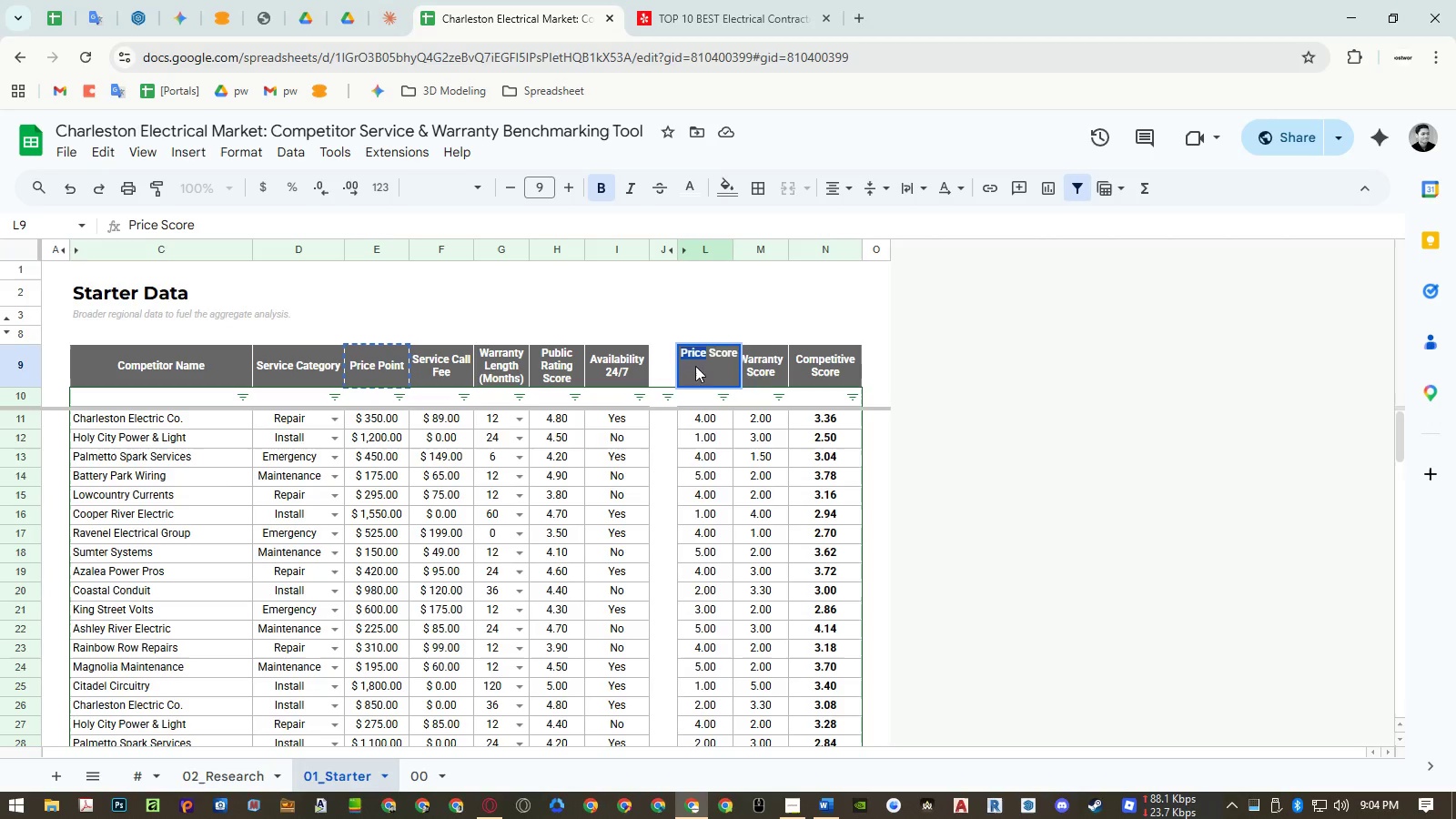 
key(Control+Shift+ShiftLeft)
 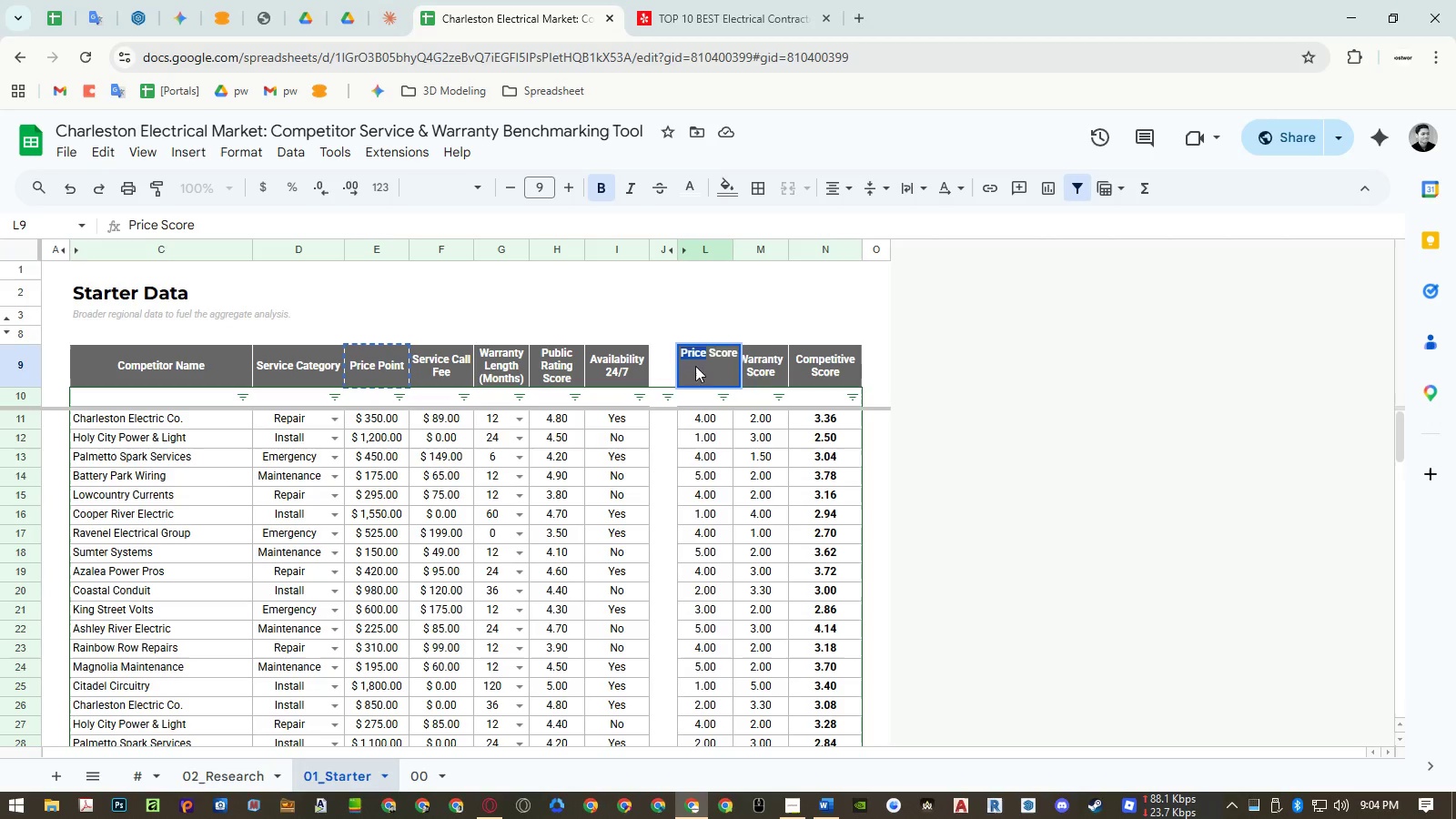 
key(Control+Shift+V)
 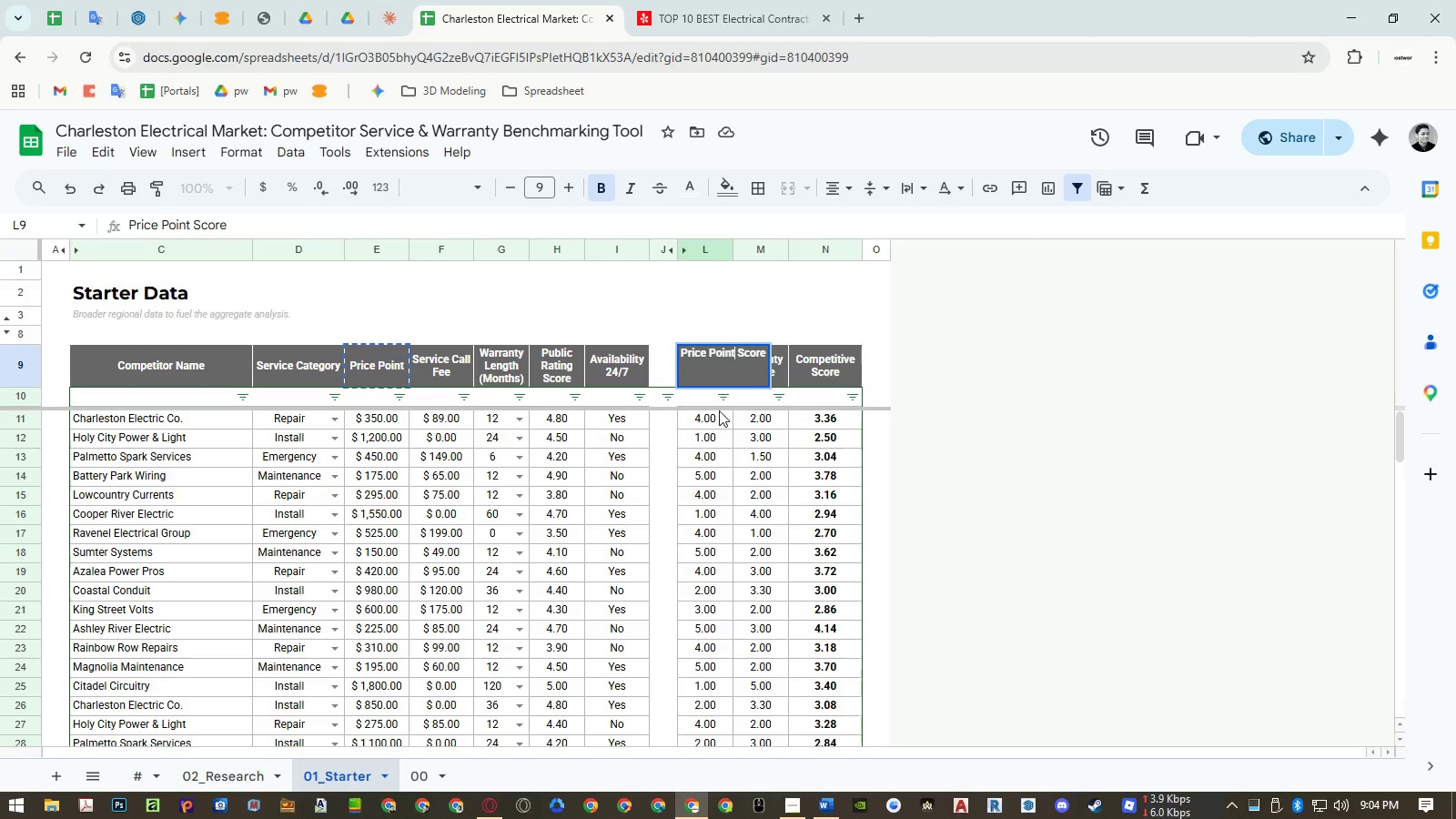 
left_click([697, 447])
 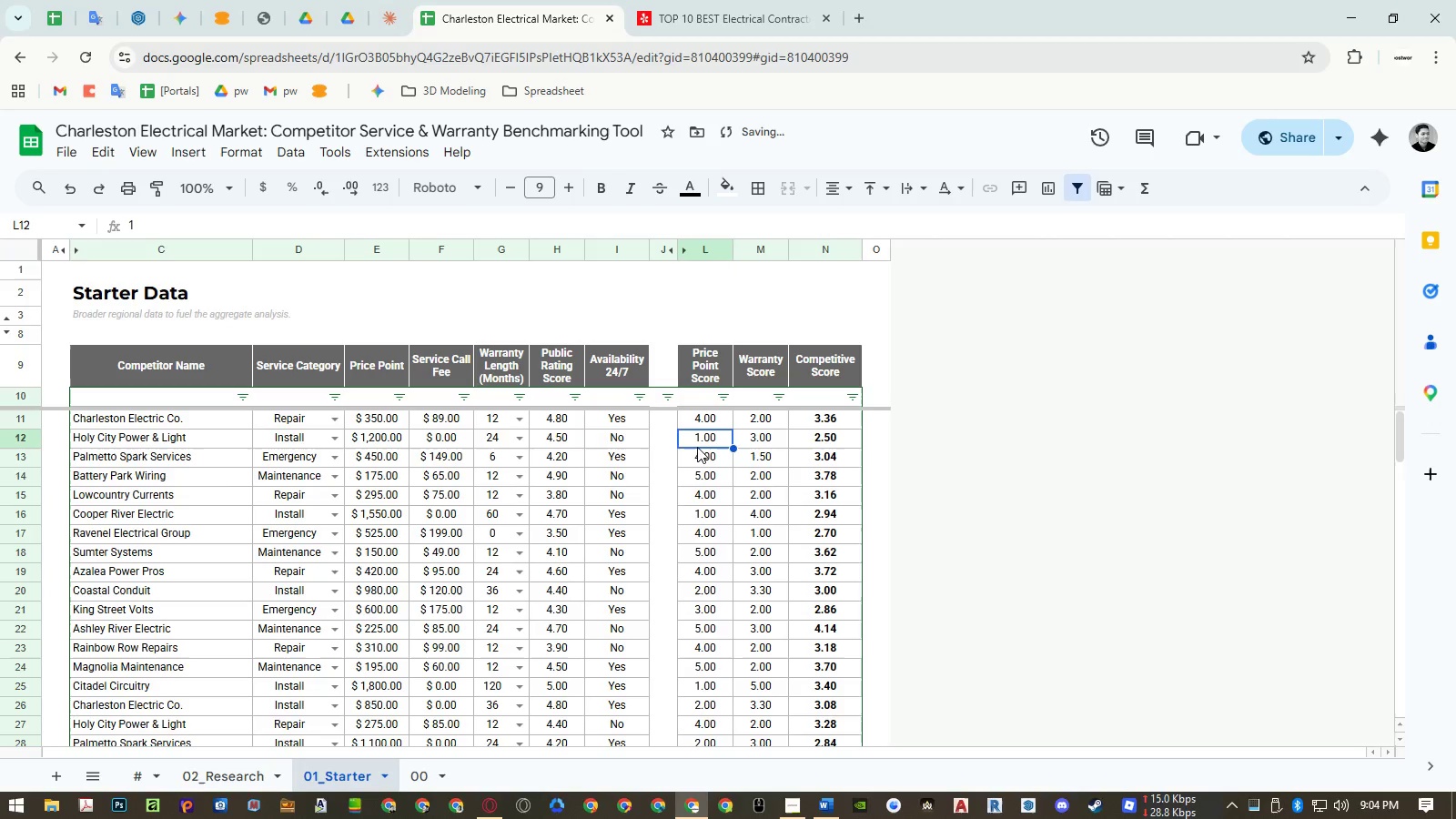 
mouse_move([481, 384])
 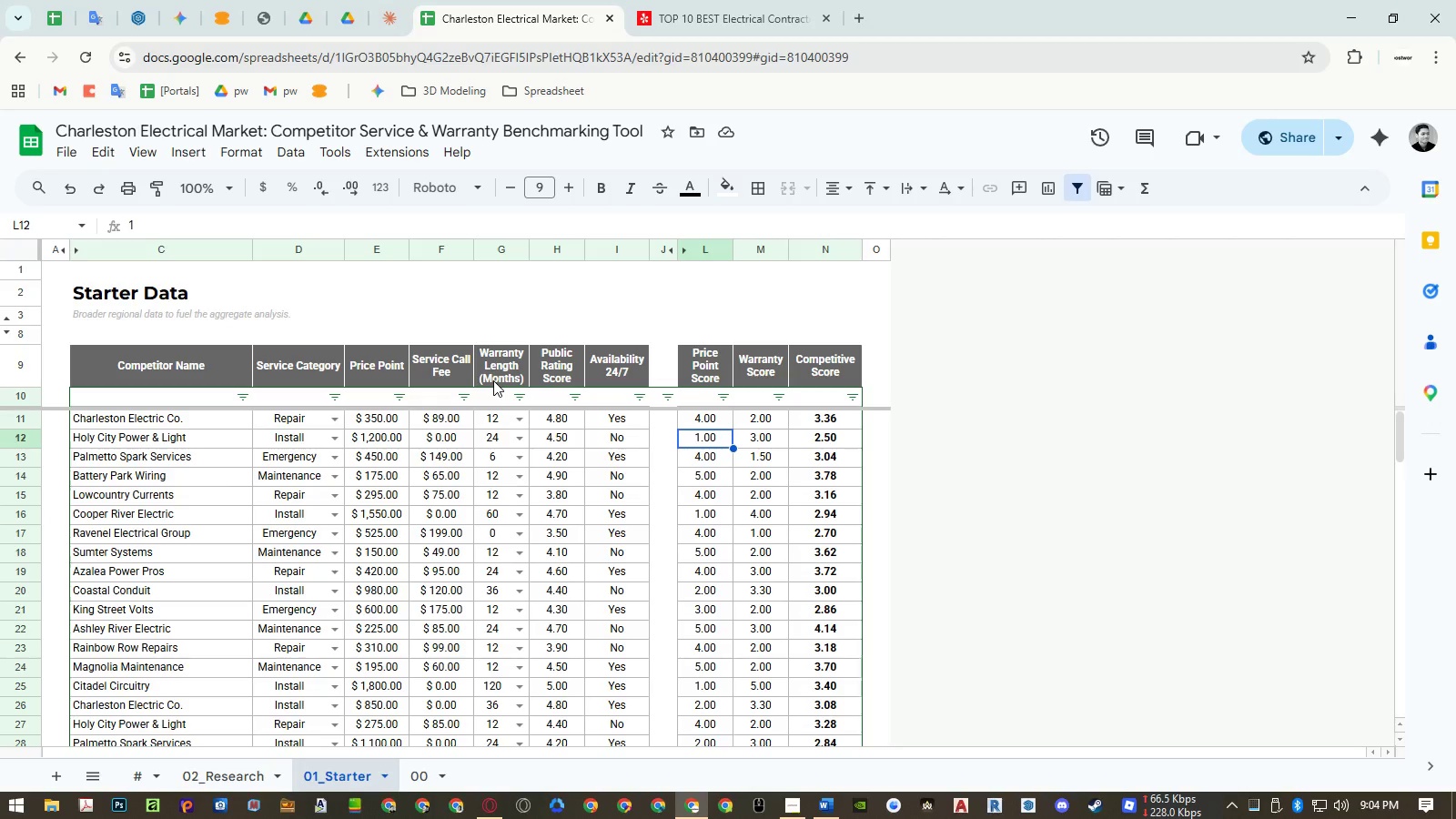 
wait(10.47)
 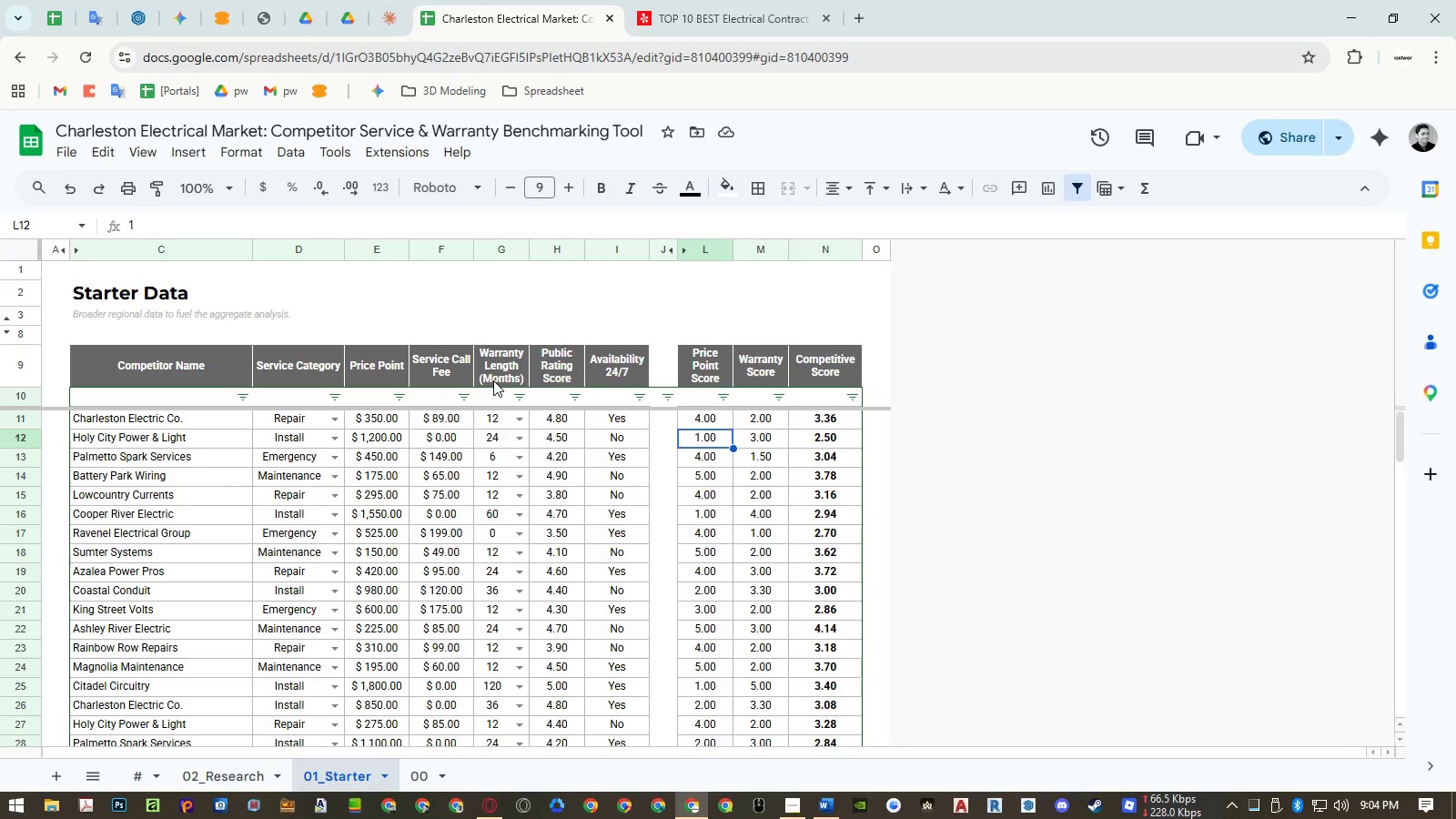 
left_click([793, 805])